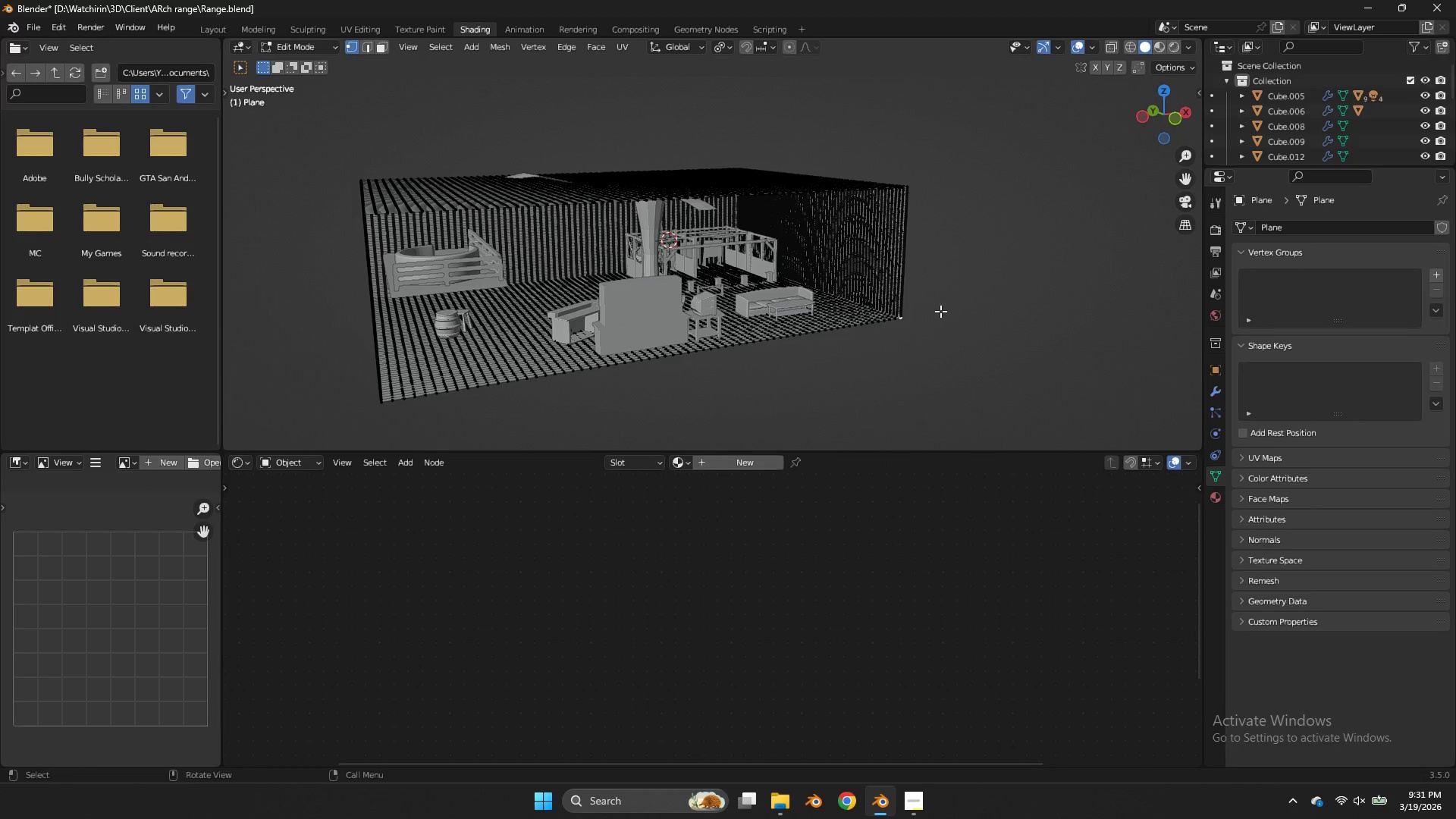 
key(Tab)
 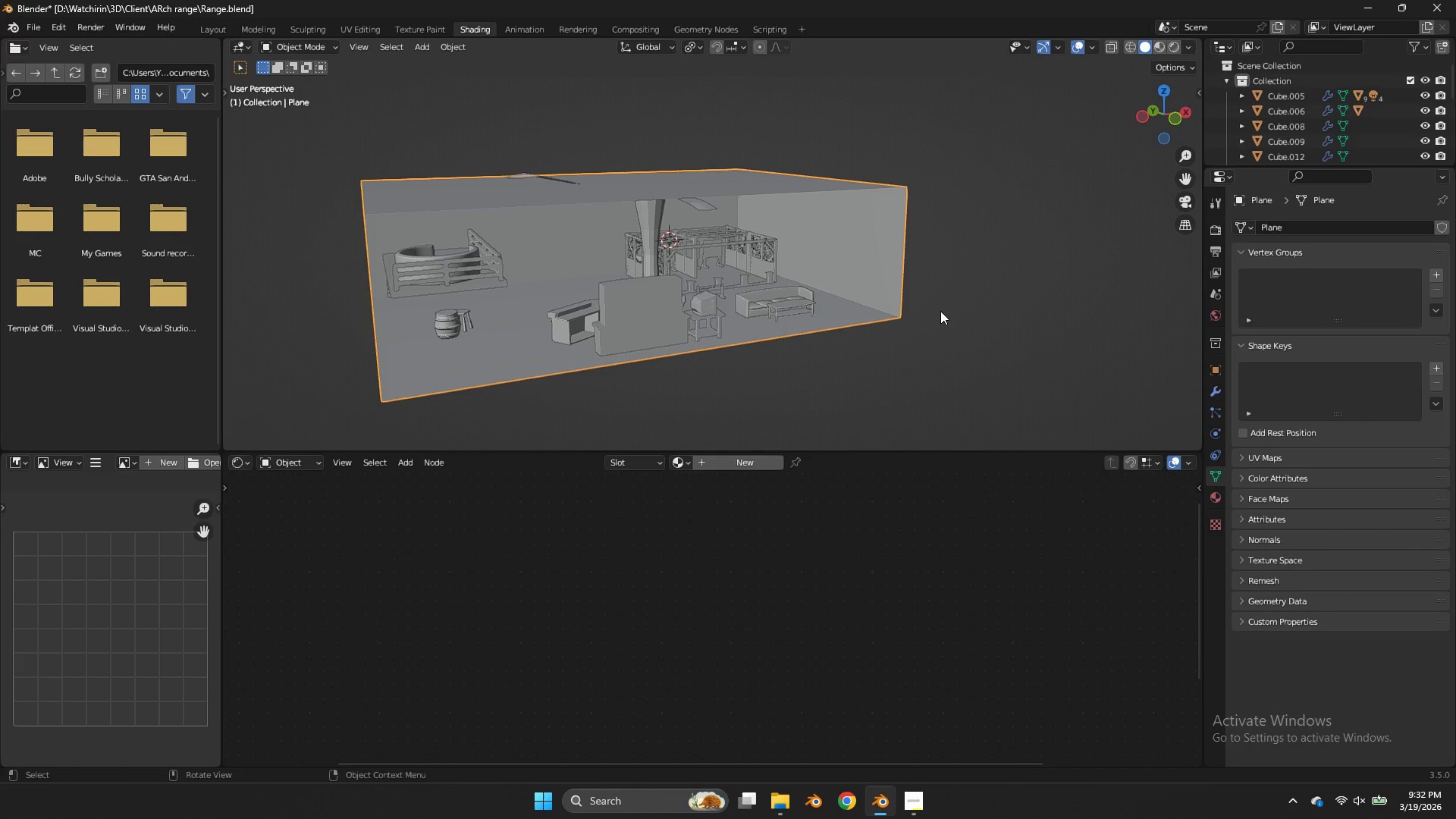 
wait(39.62)
 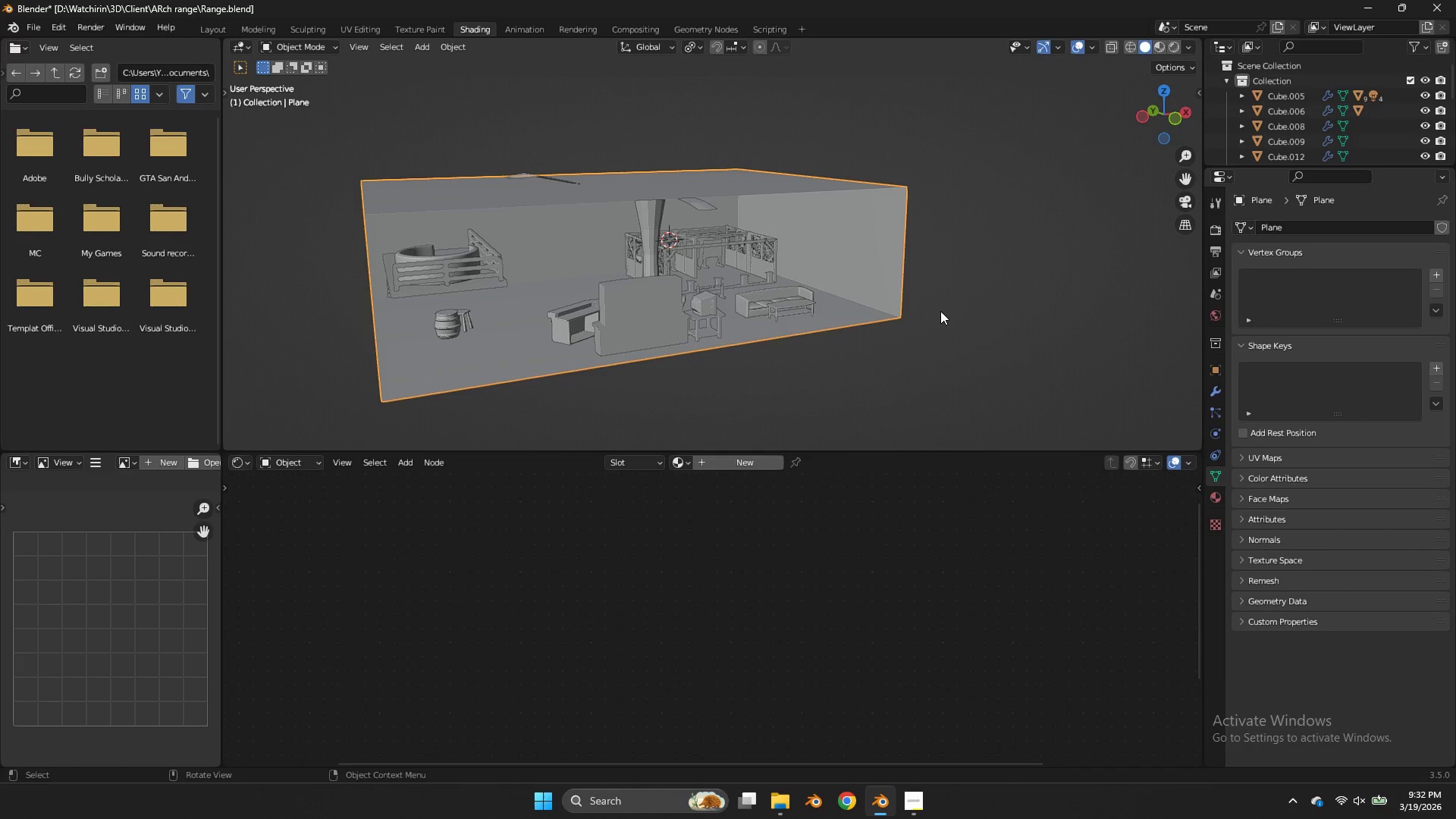 
scroll: coordinate [937, 306], scroll_direction: up, amount: 1.0
 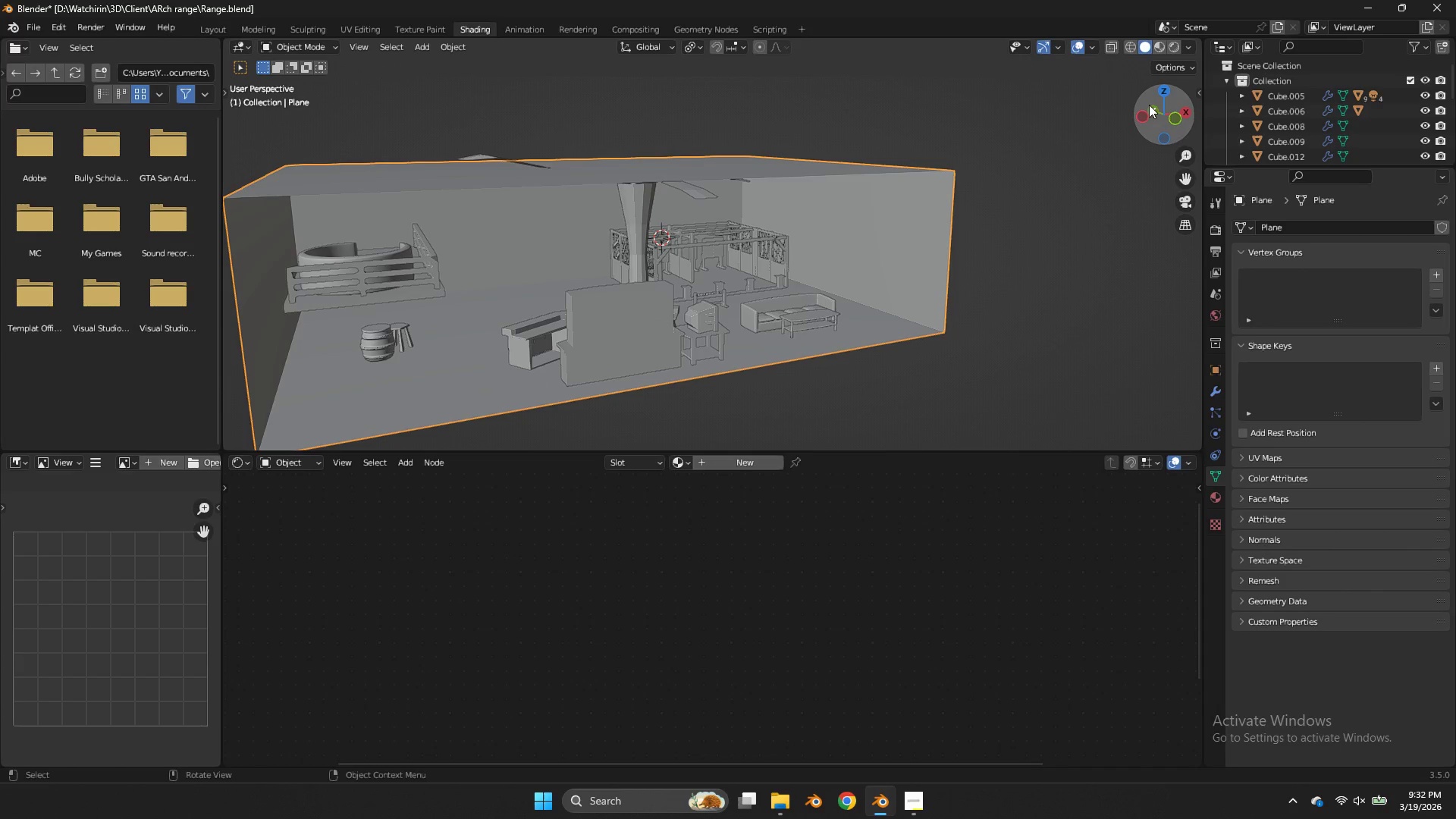 
left_click_drag(start_coordinate=[1166, 109], to_coordinate=[1134, 93])
 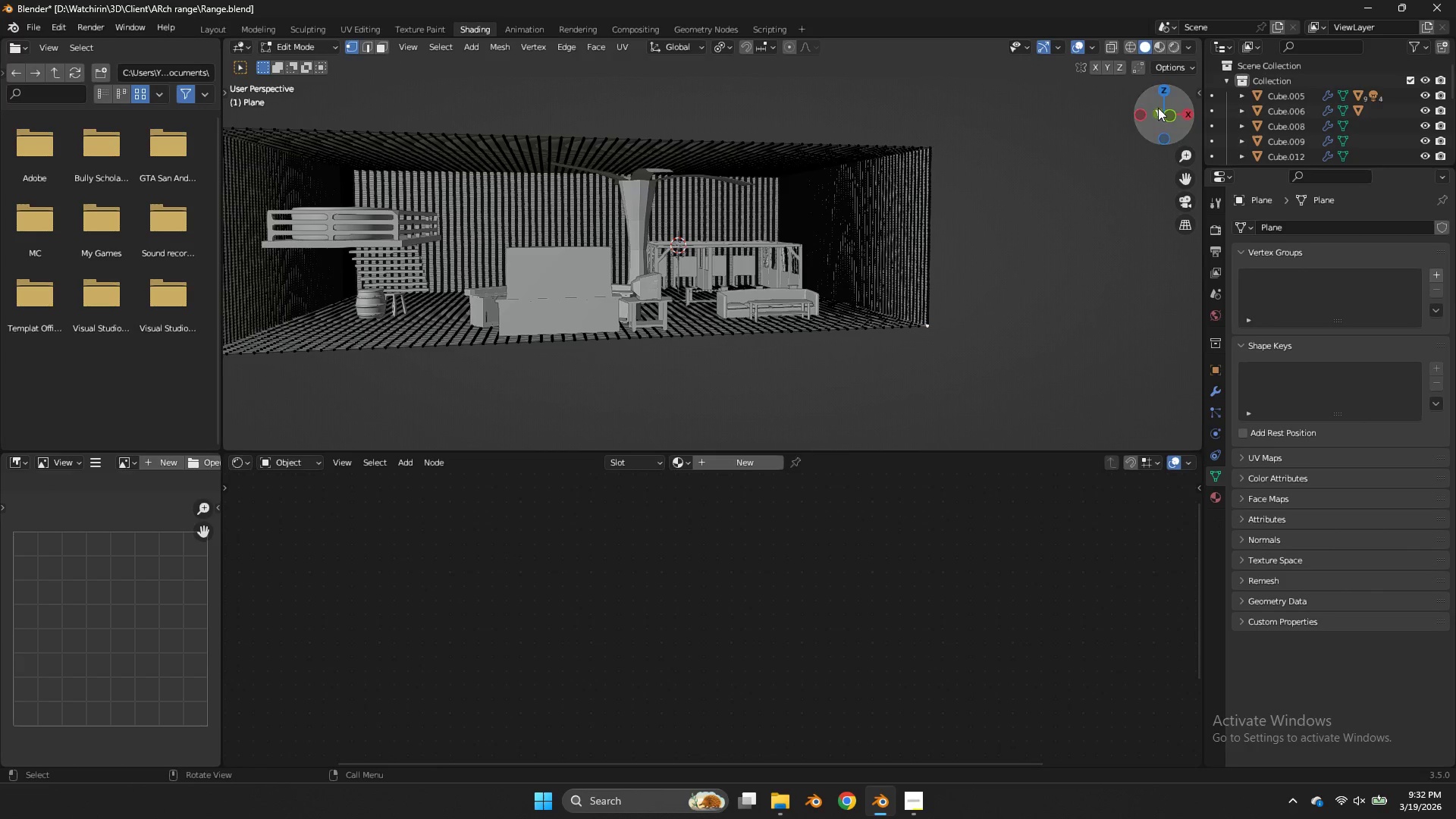 
key(Tab)
 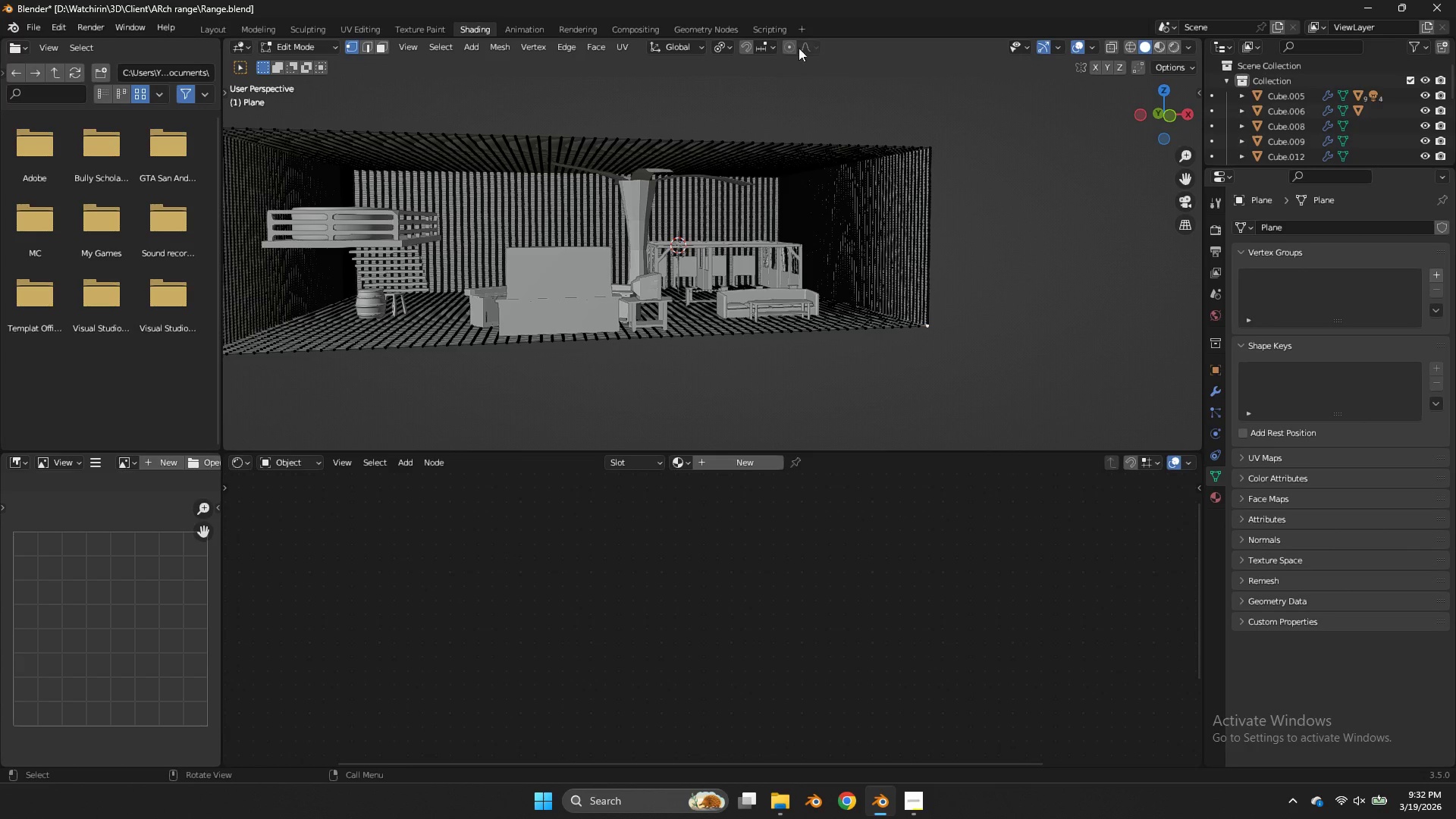 
left_click([788, 42])
 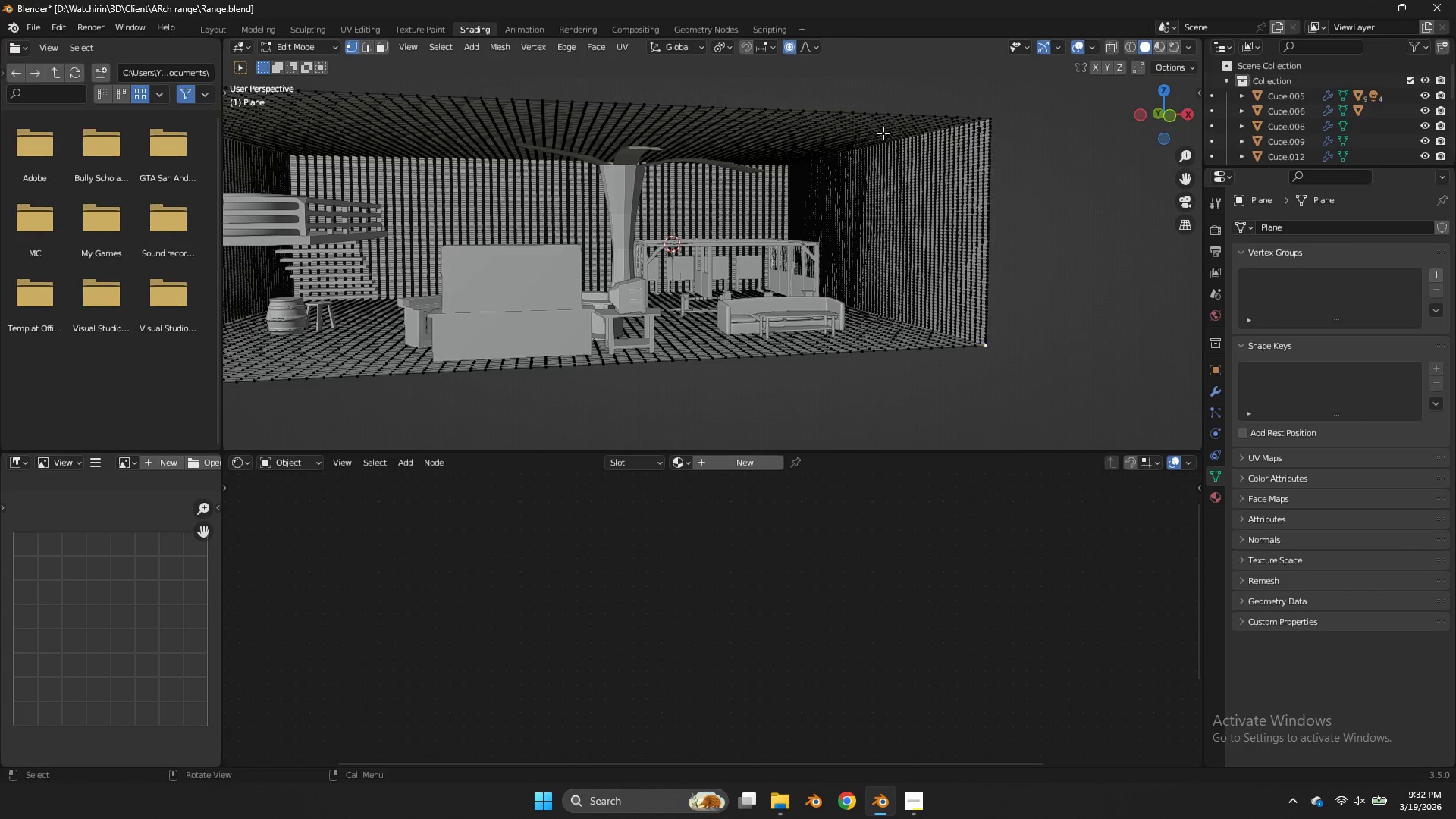 
scroll: coordinate [883, 133], scroll_direction: up, amount: 3.0
 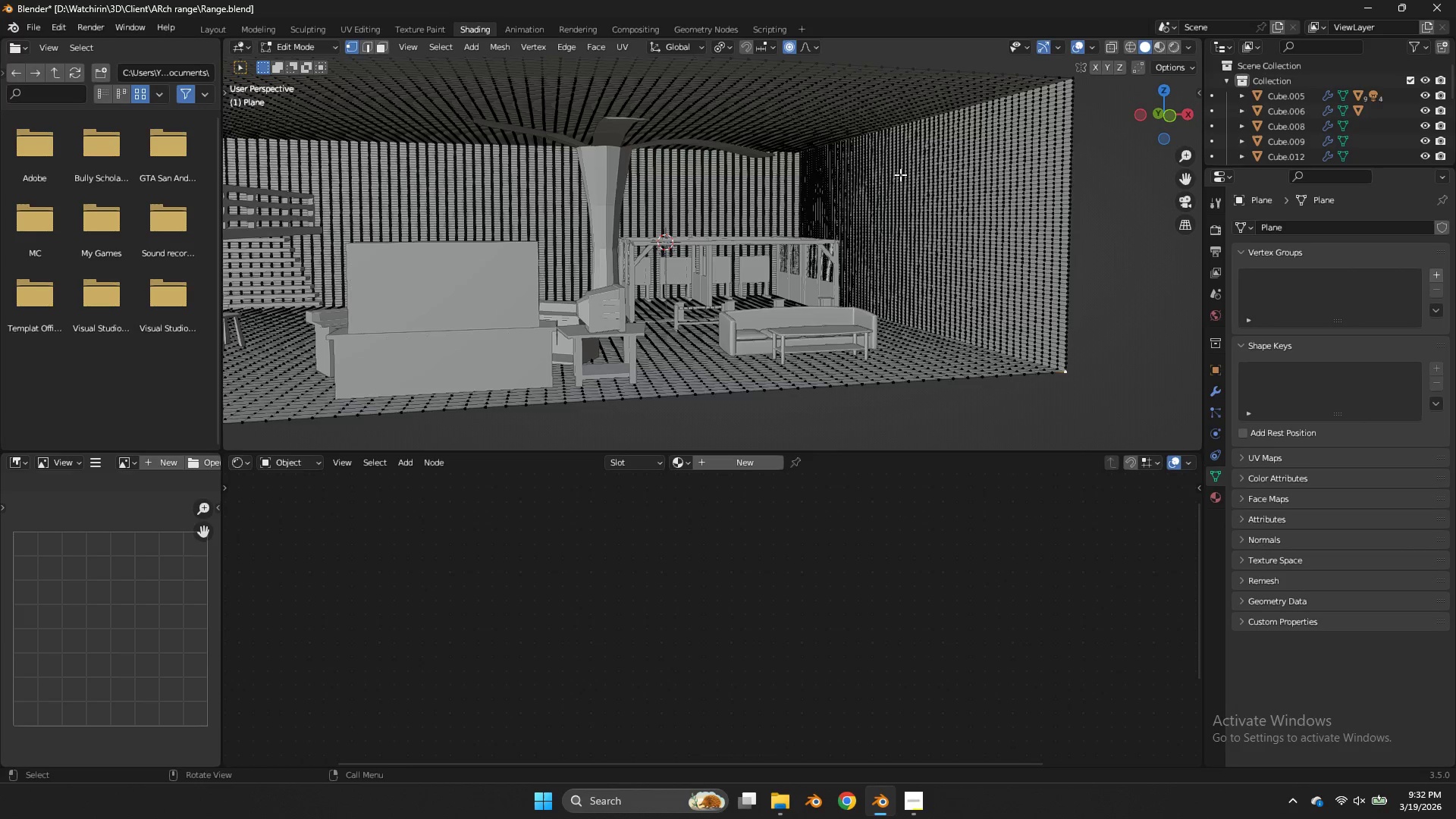 
scroll: coordinate [900, 174], scroll_direction: down, amount: 3.0
 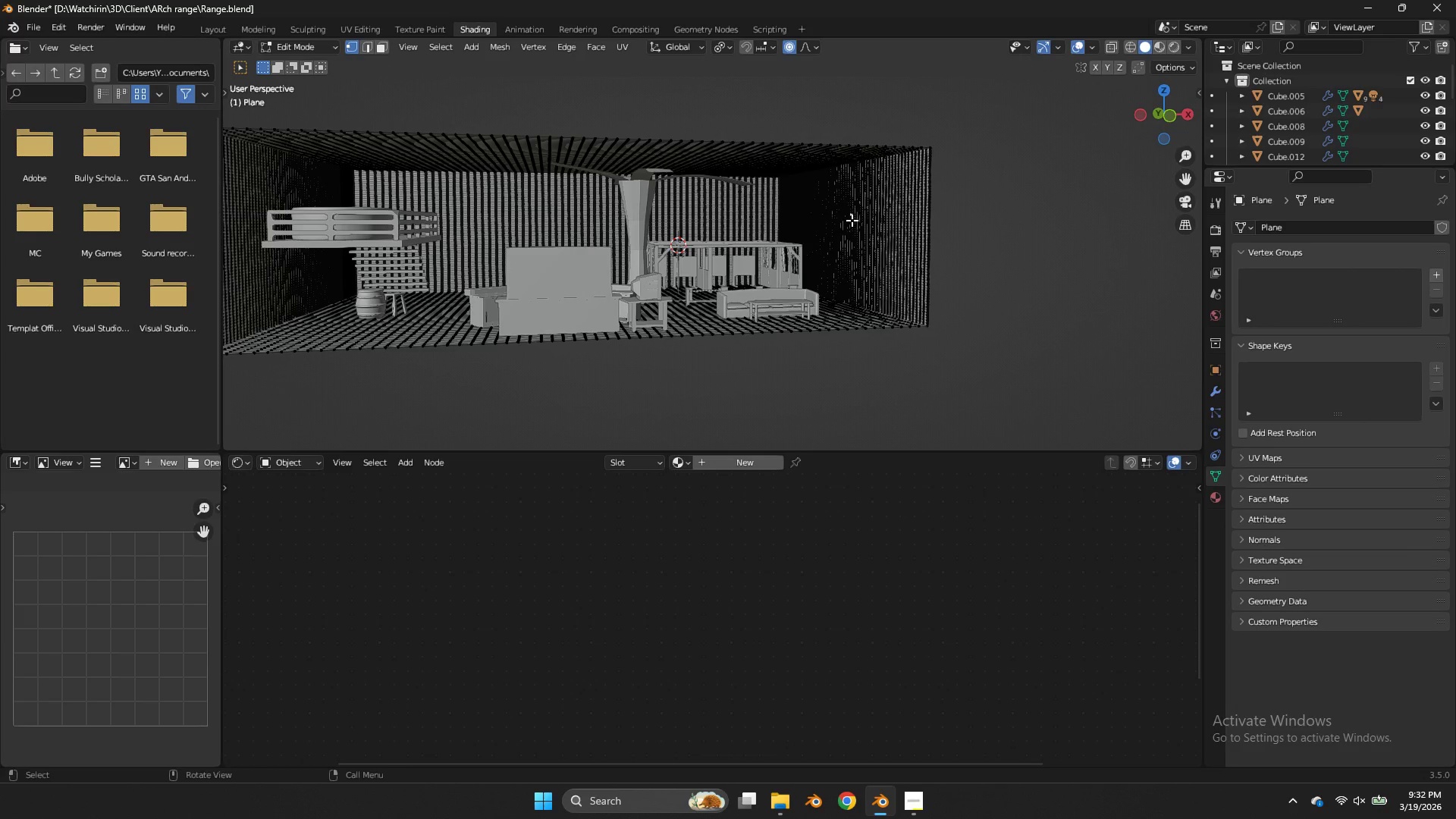 
key(G)
 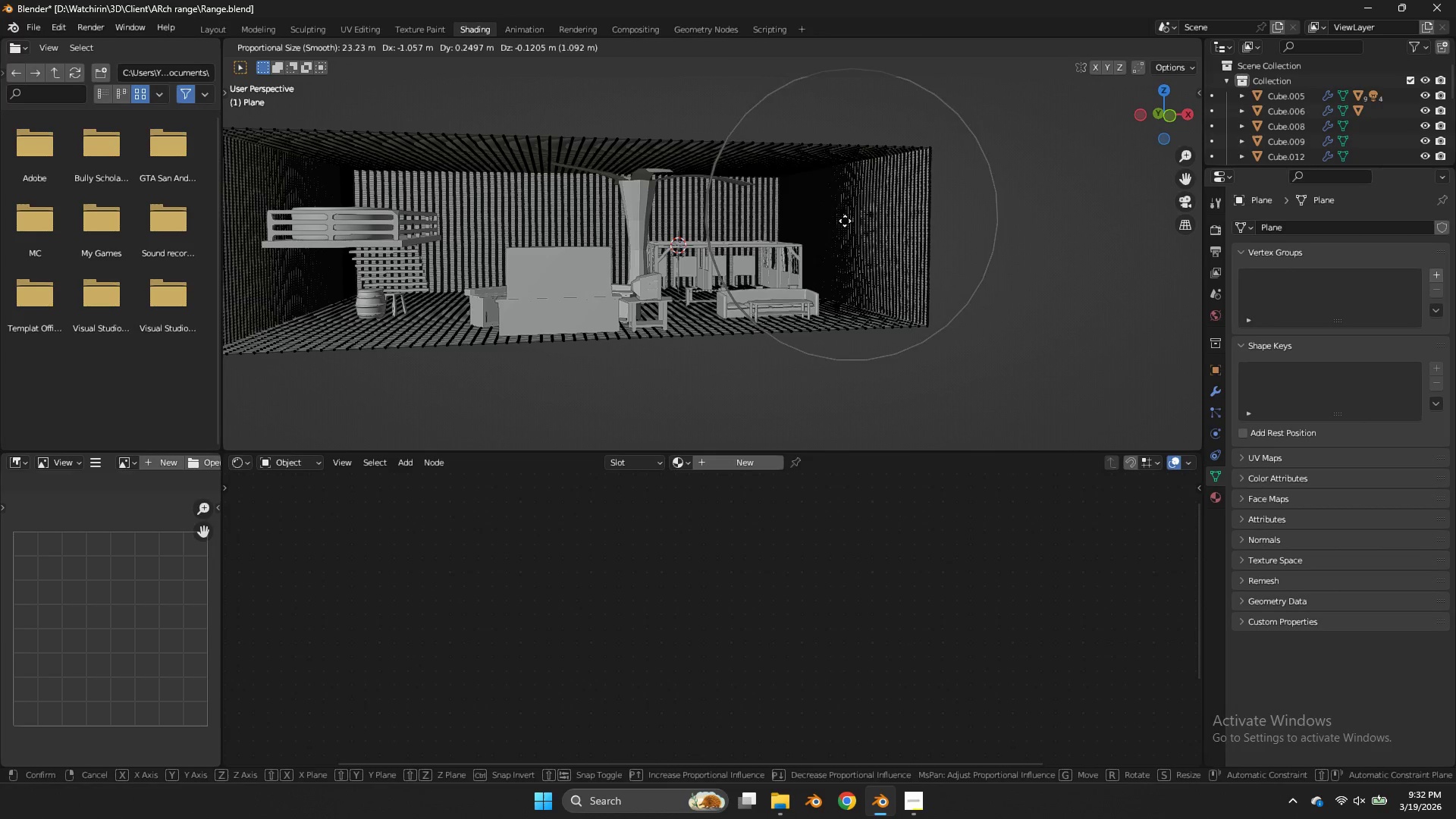 
scroll: coordinate [843, 221], scroll_direction: up, amount: 9.0
 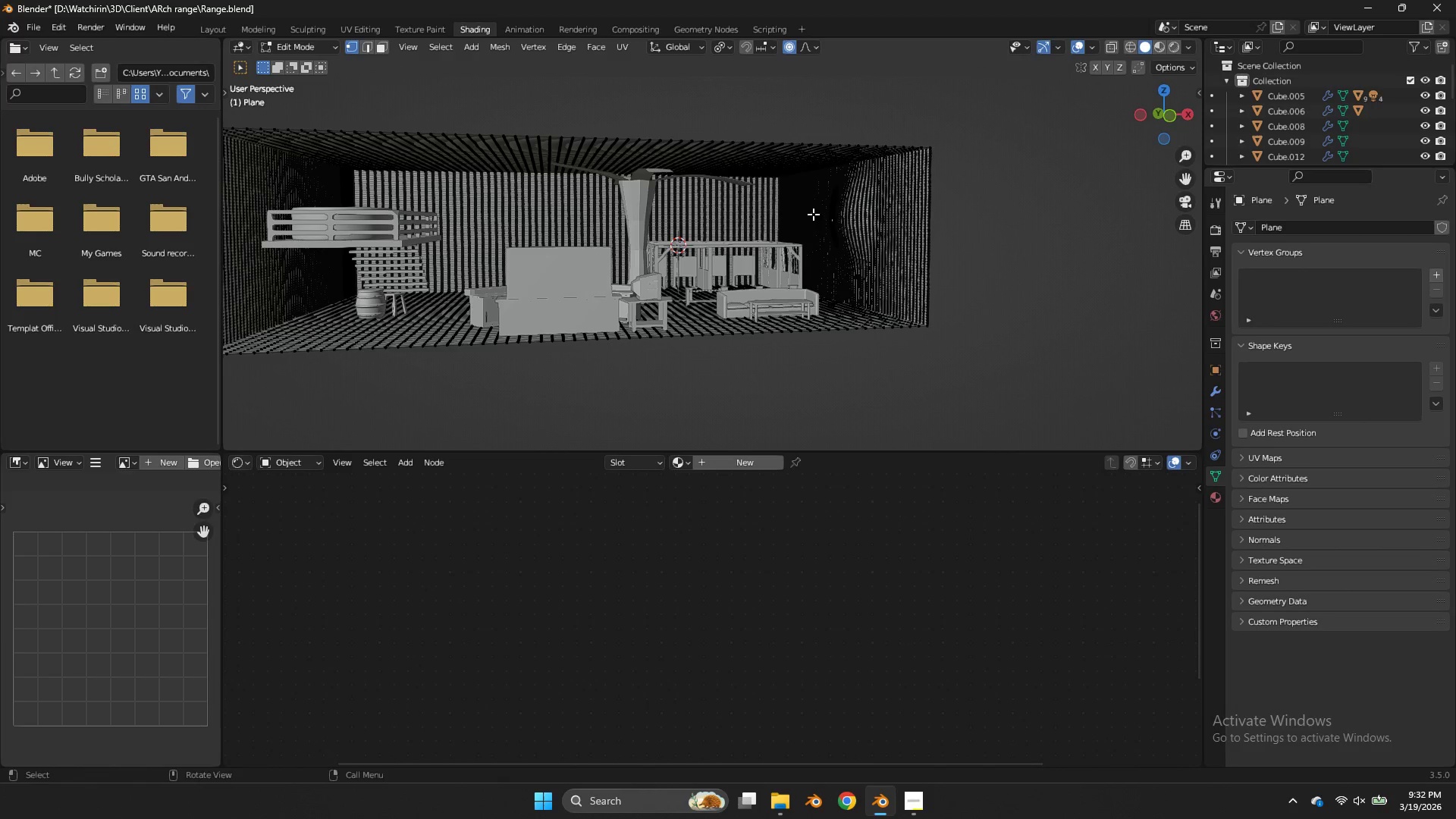 
triple_click([805, 213])
 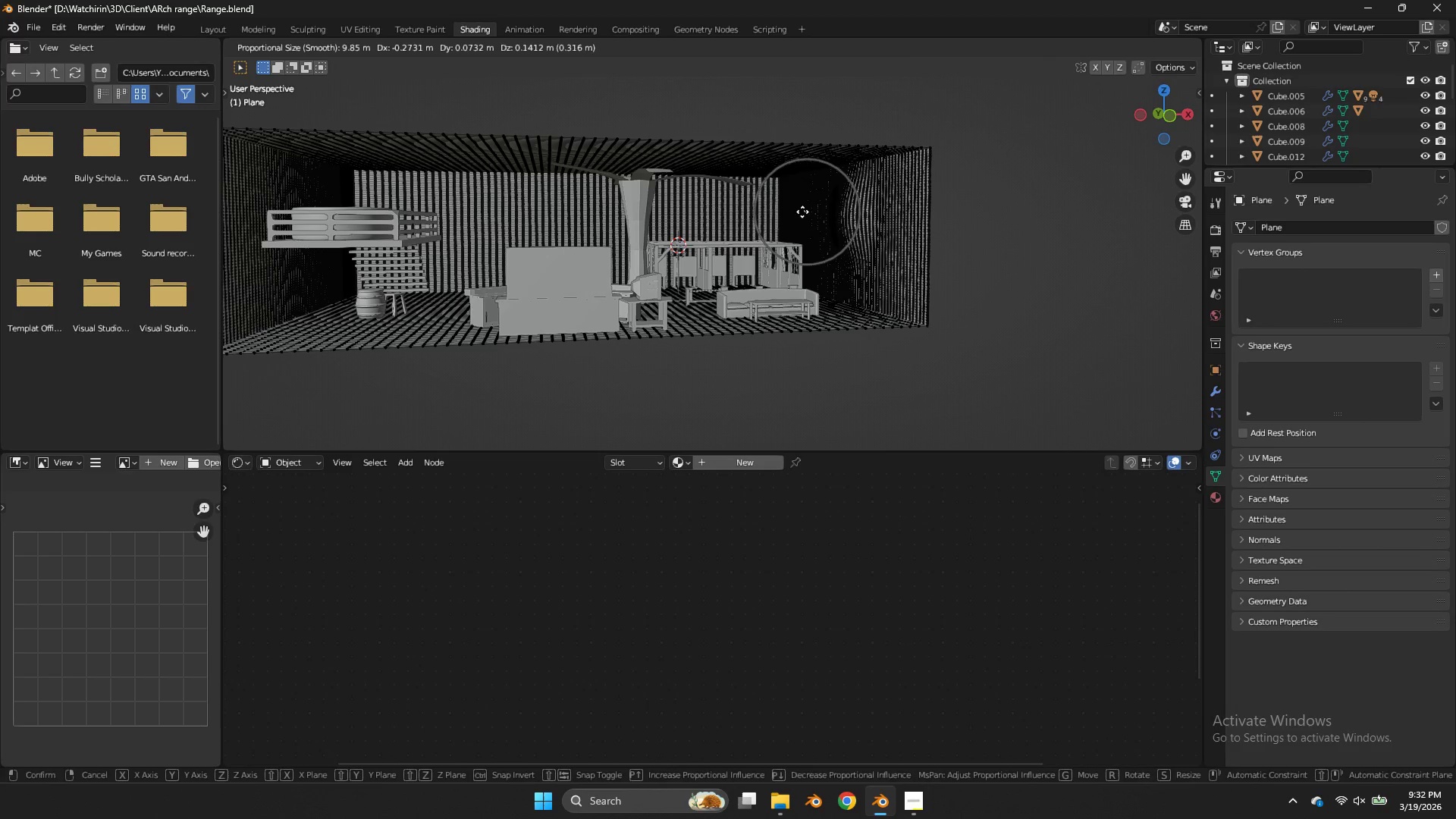 
key(G)
 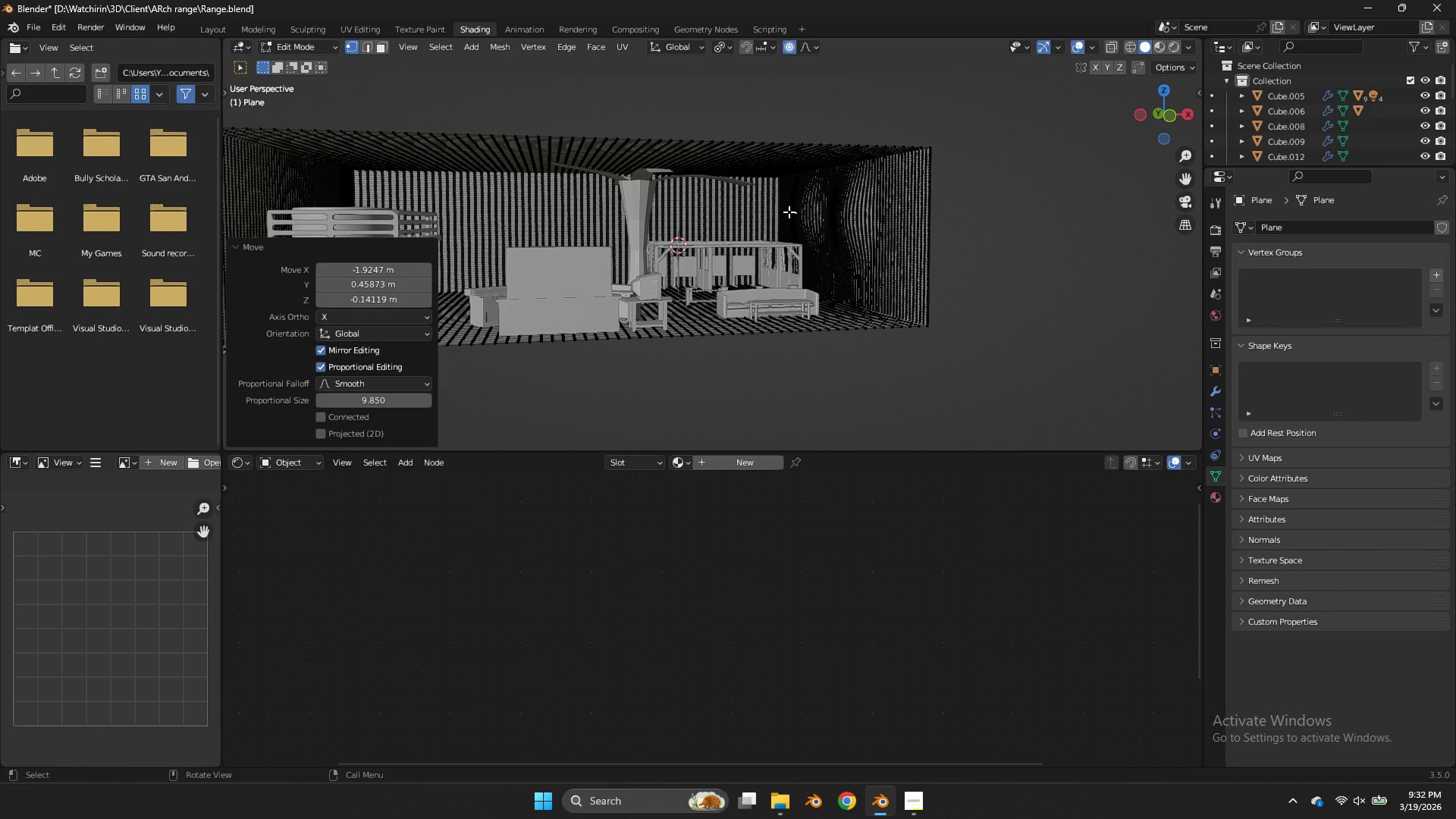 
double_click([781, 202])
 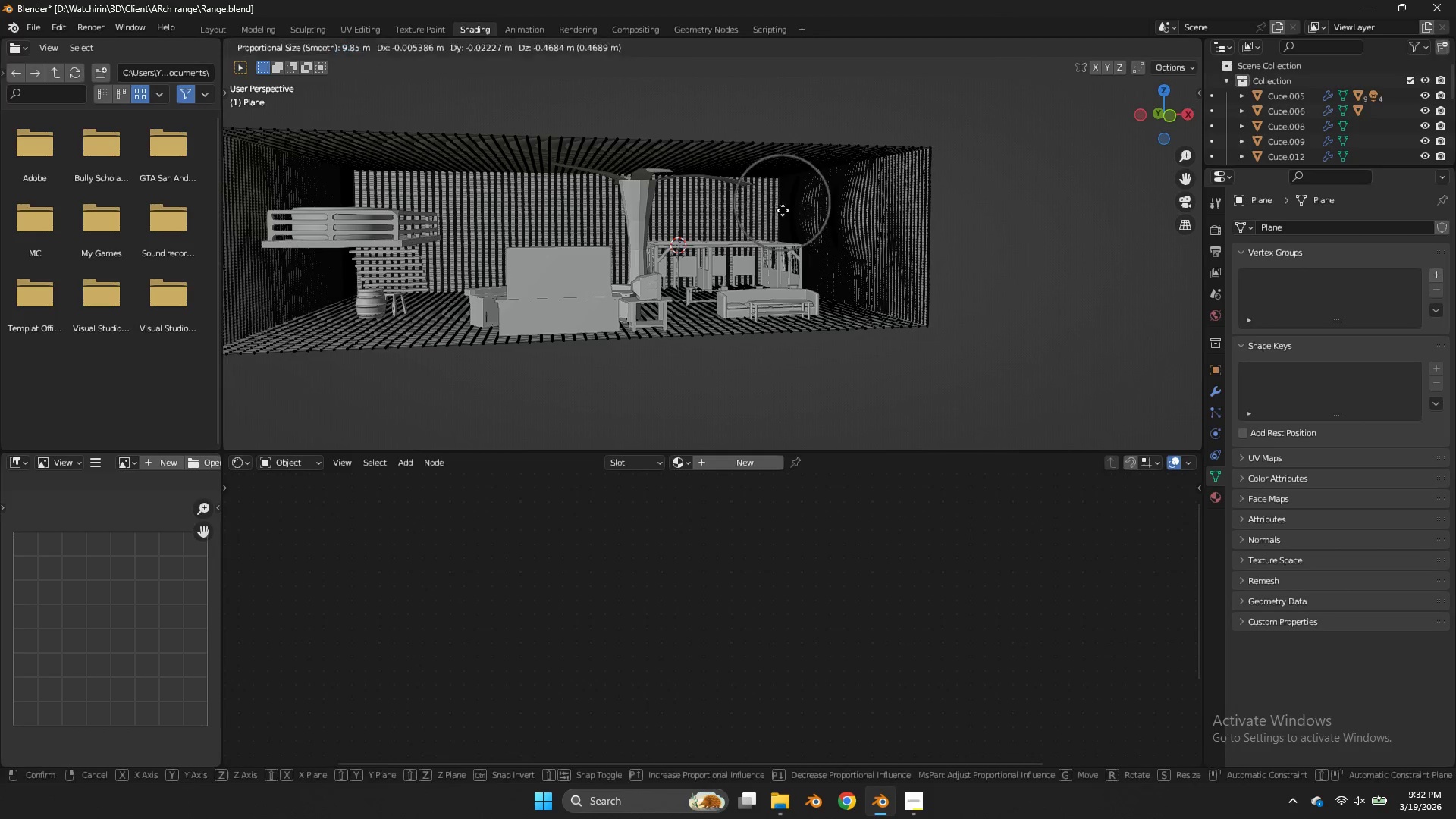 
key(G)
 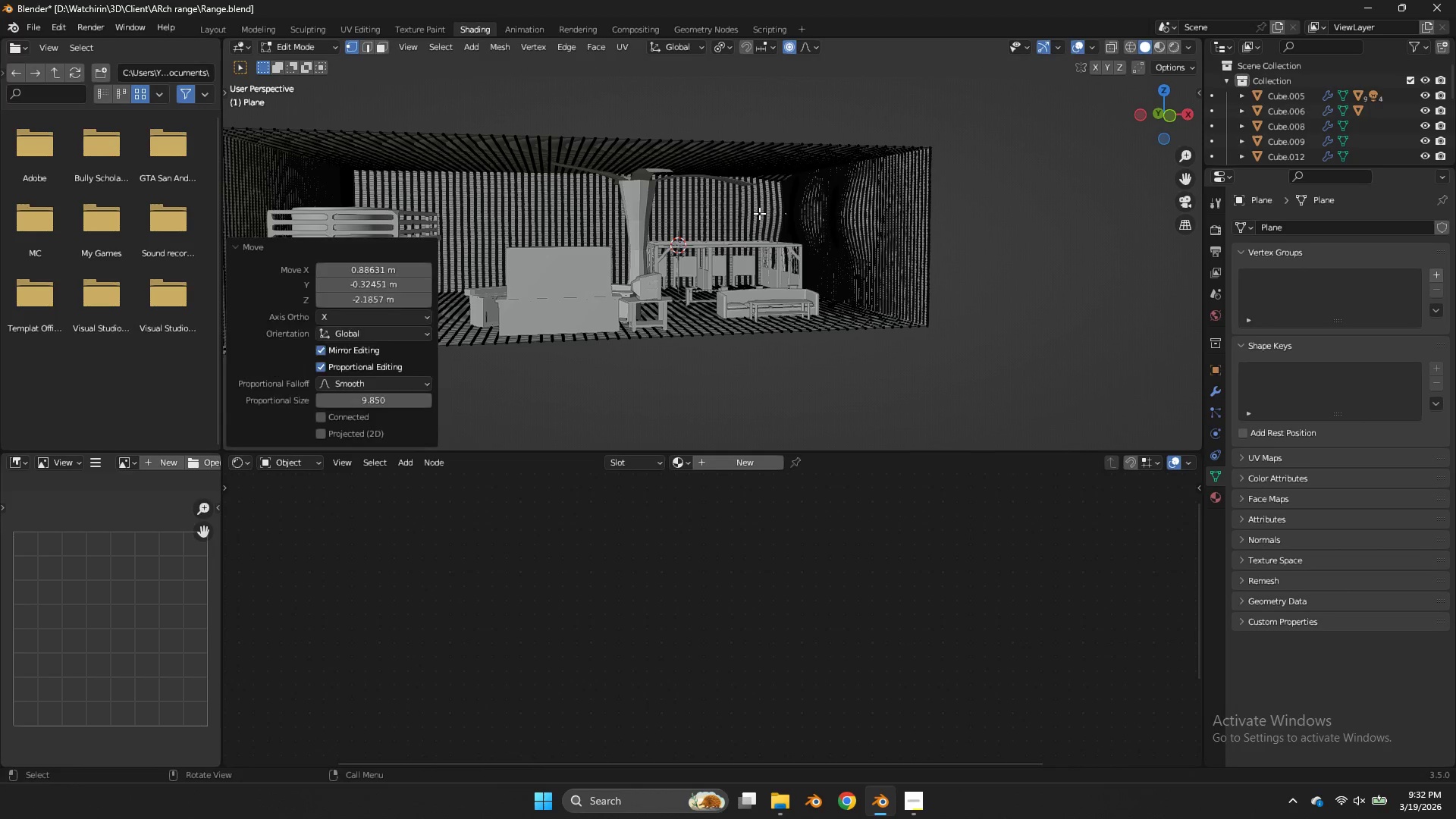 
key(G)
 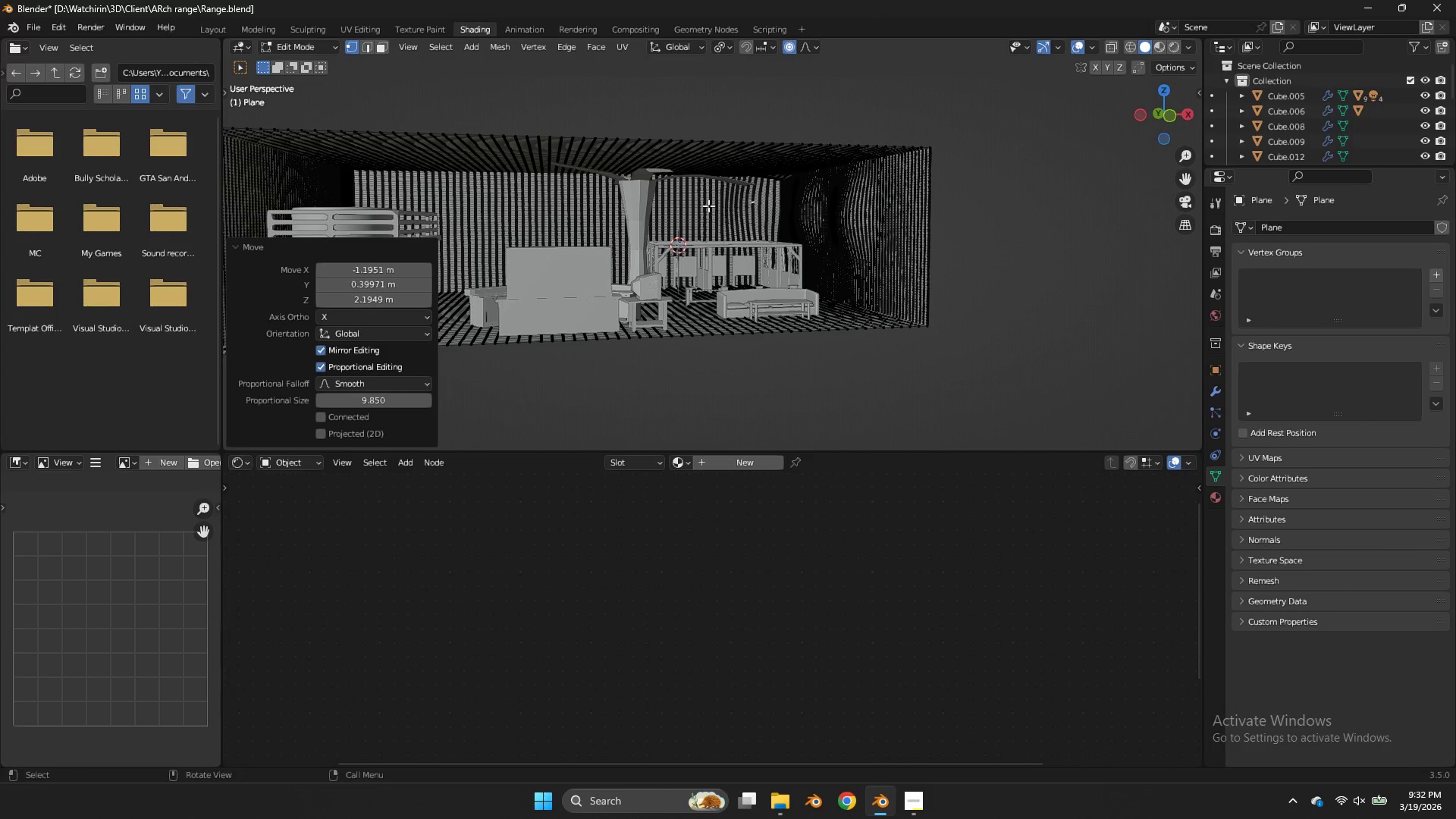 
double_click([689, 209])
 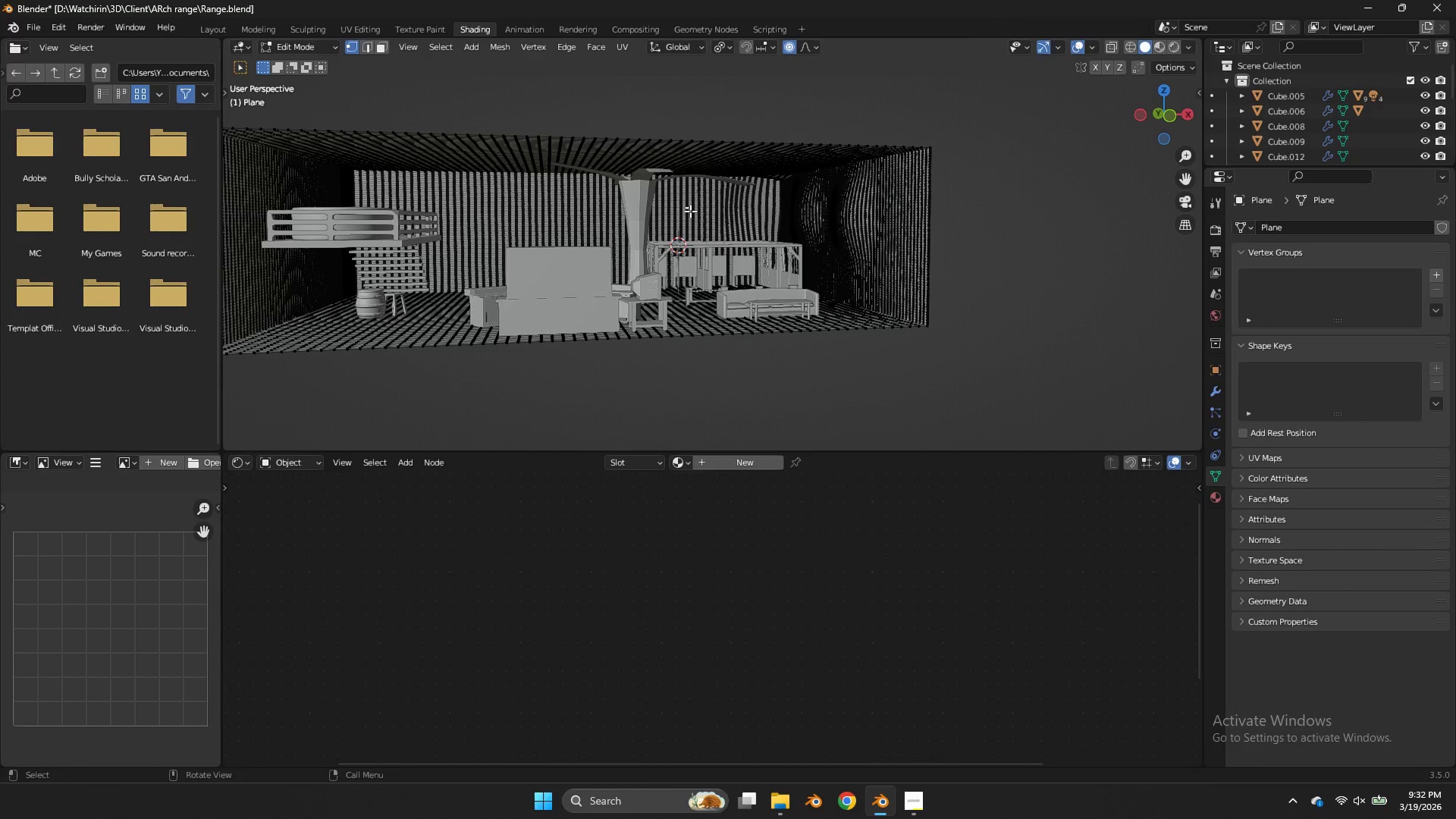 
key(G)
 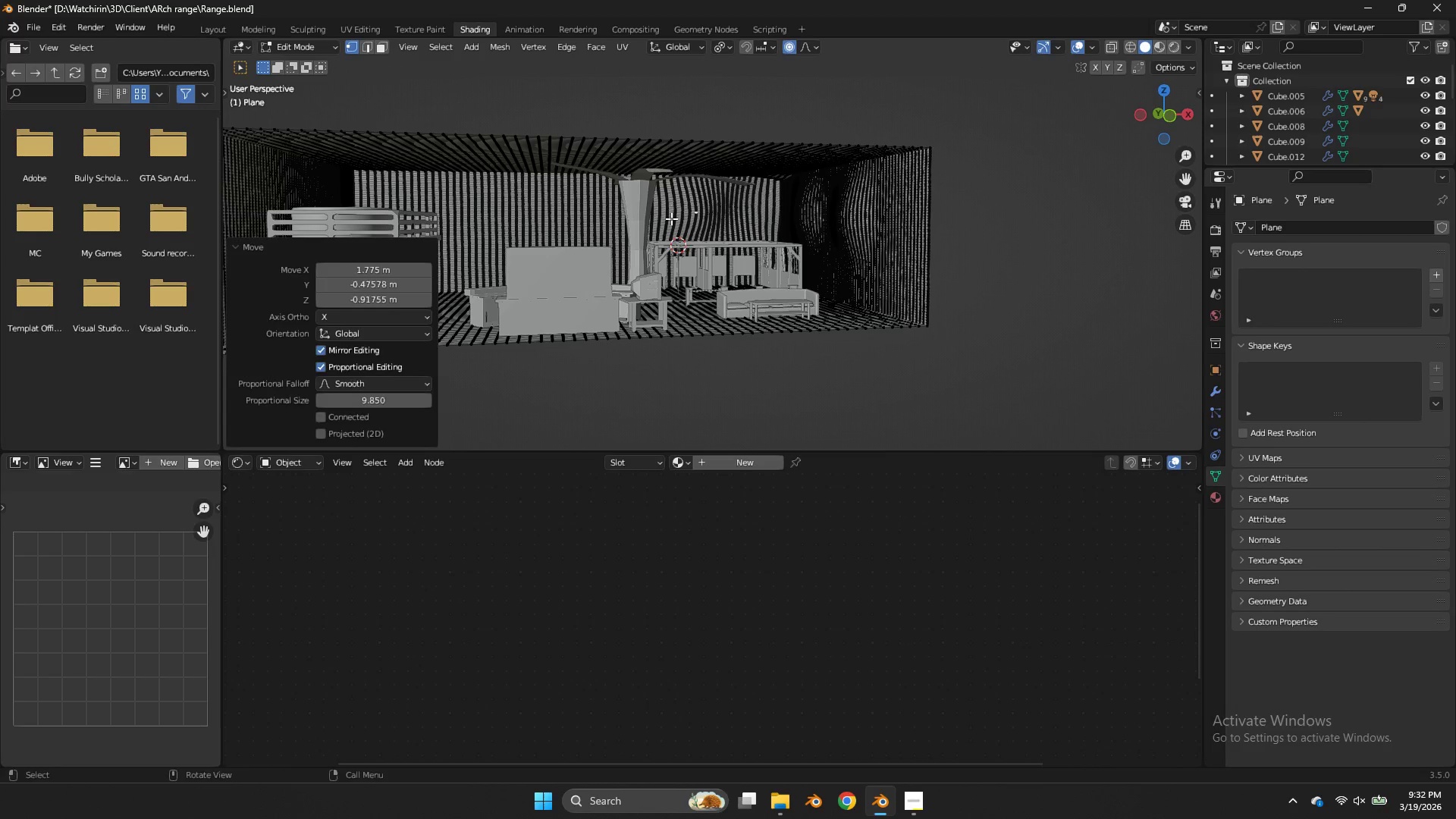 
double_click([670, 218])
 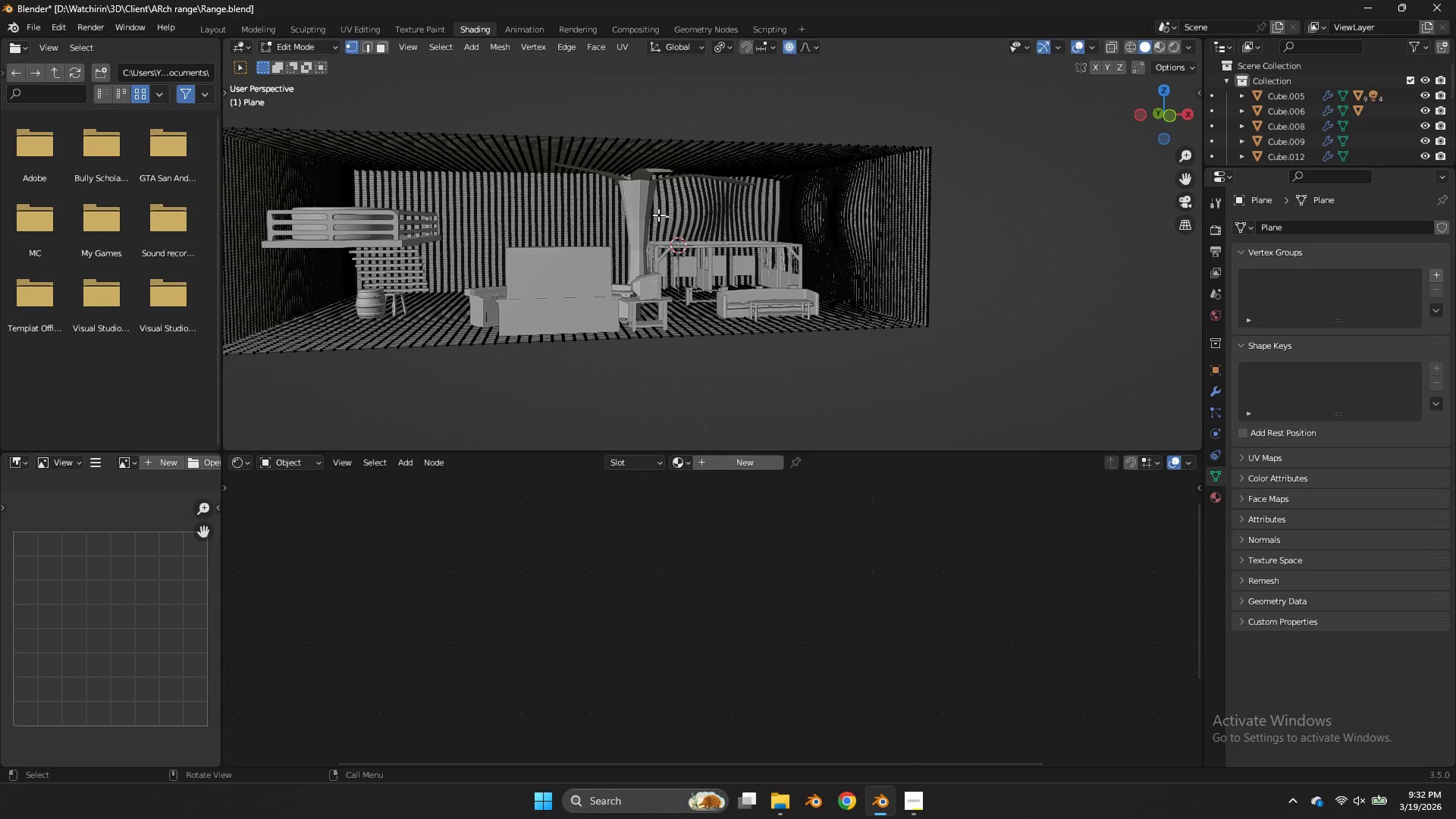 
key(G)
 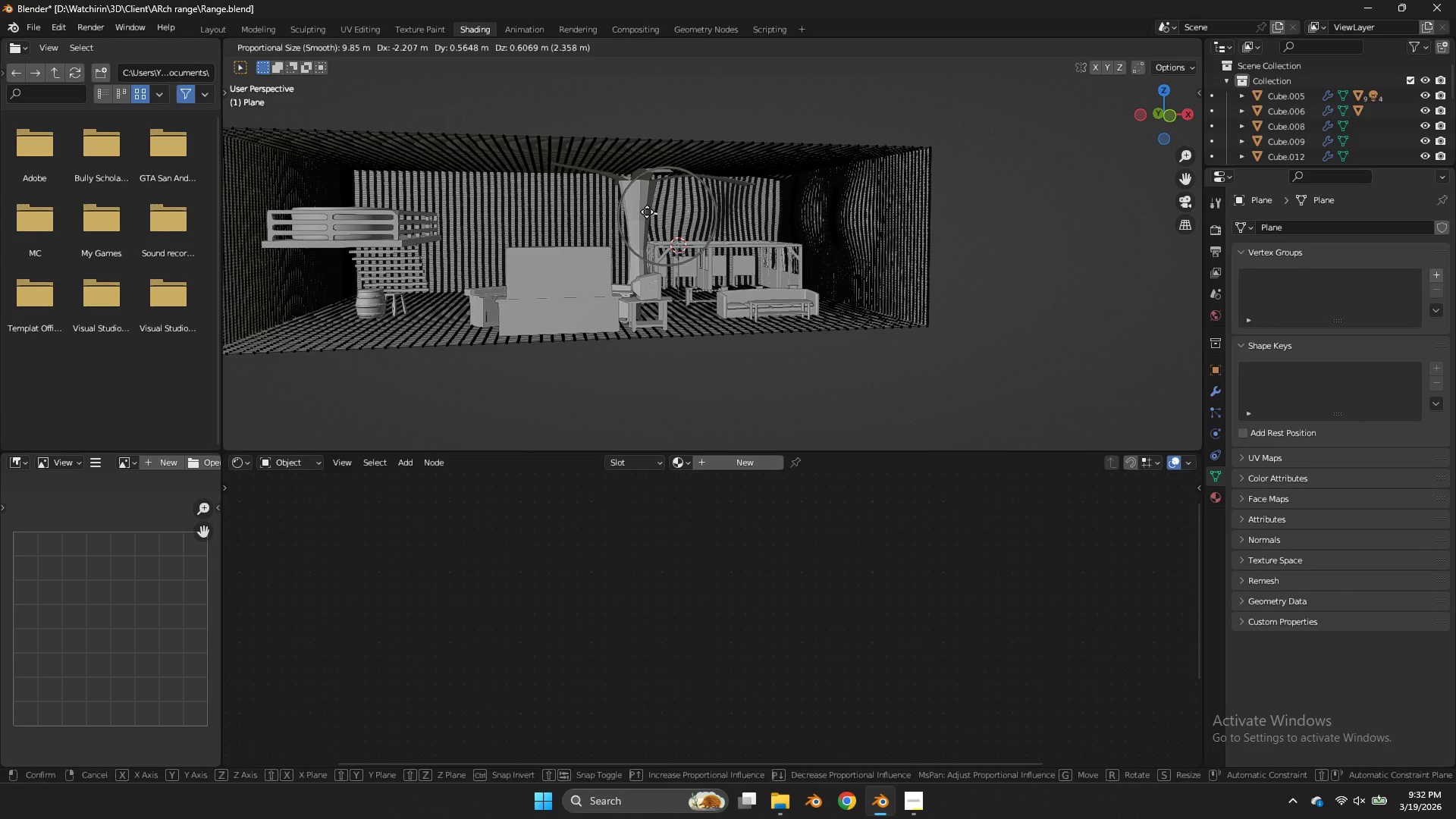 
left_click([647, 212])
 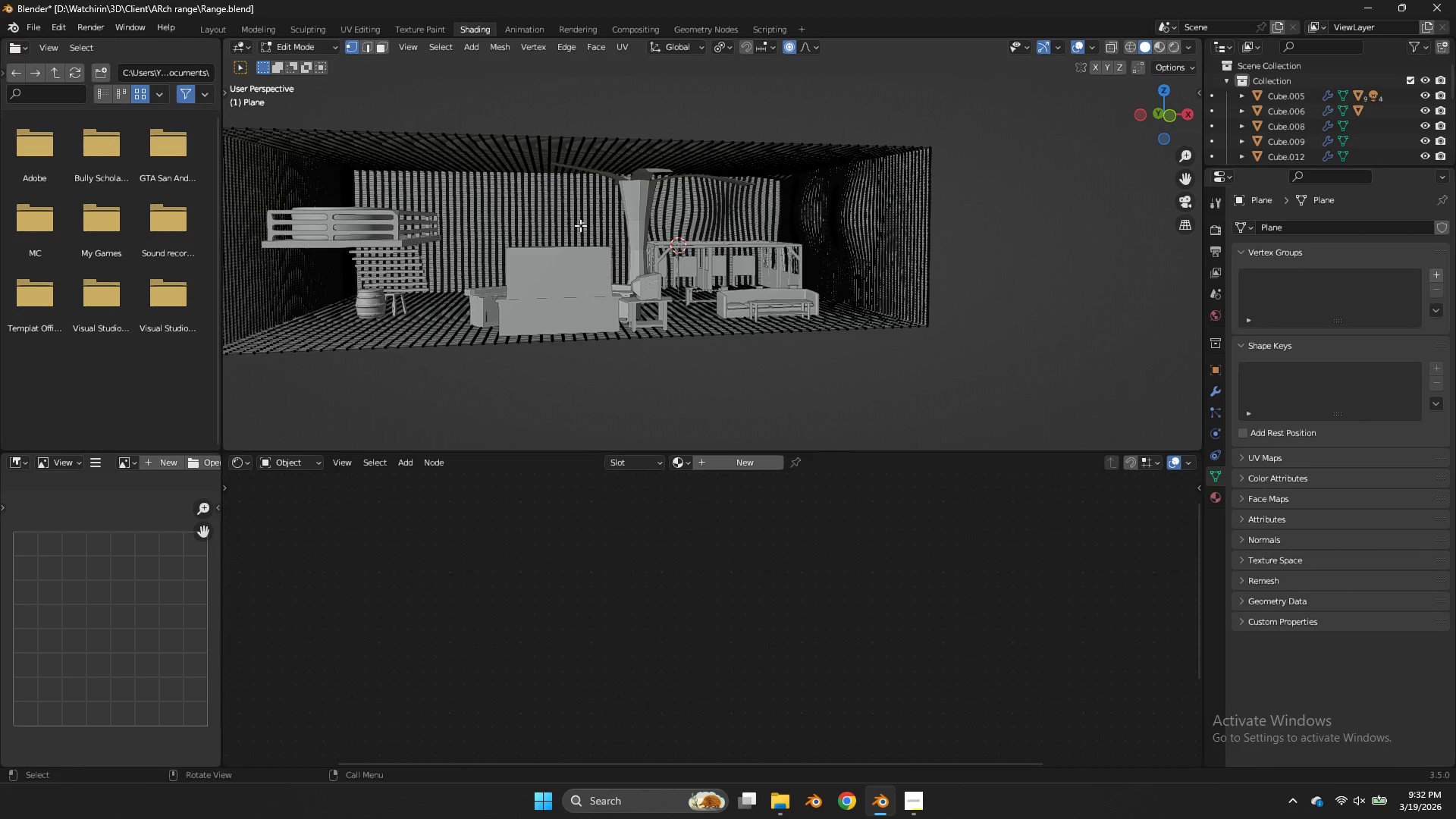 
key(G)
 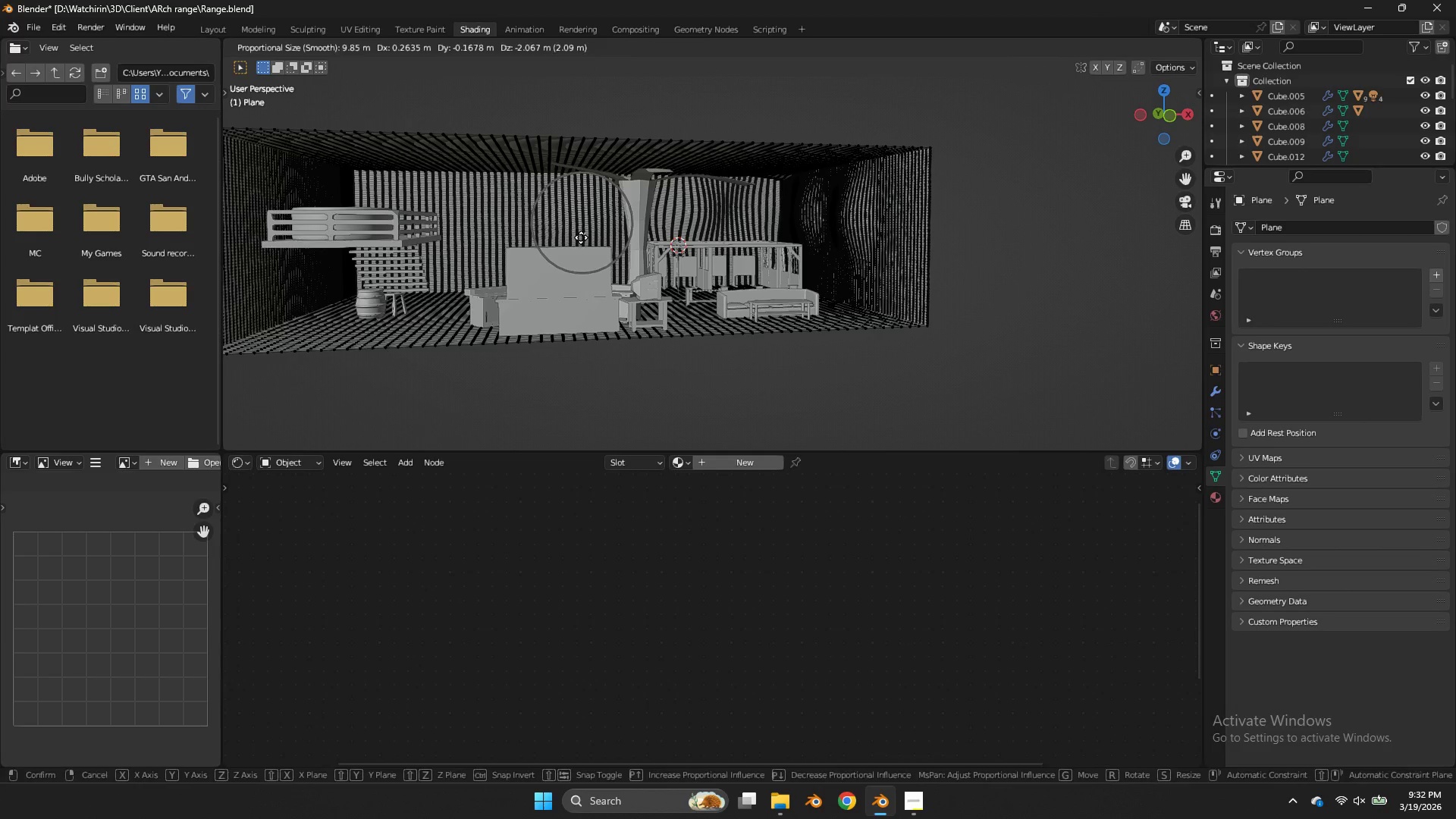 
left_click_drag(start_coordinate=[582, 237], to_coordinate=[586, 241])
 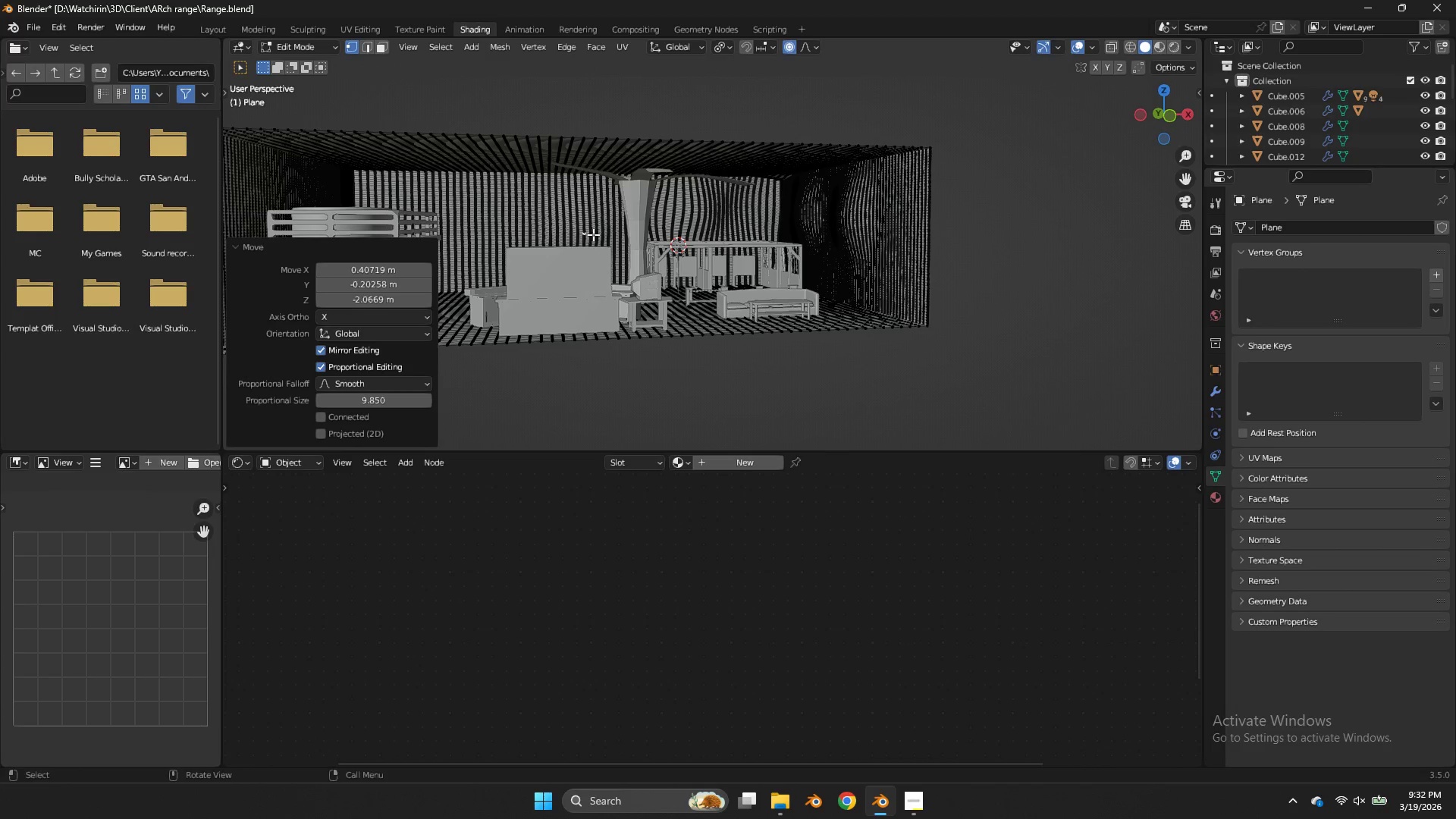 
double_click([593, 234])
 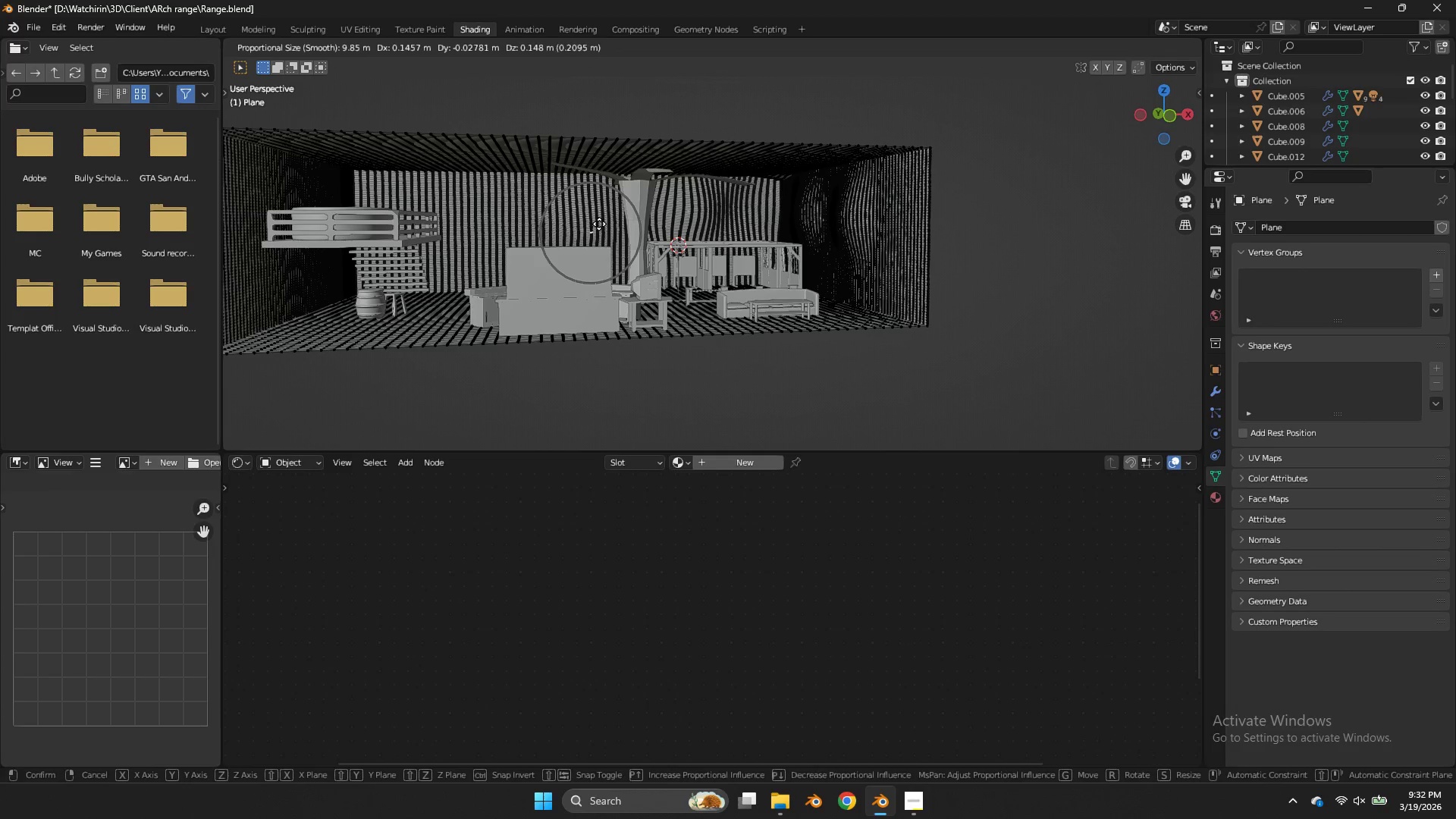 
key(G)
 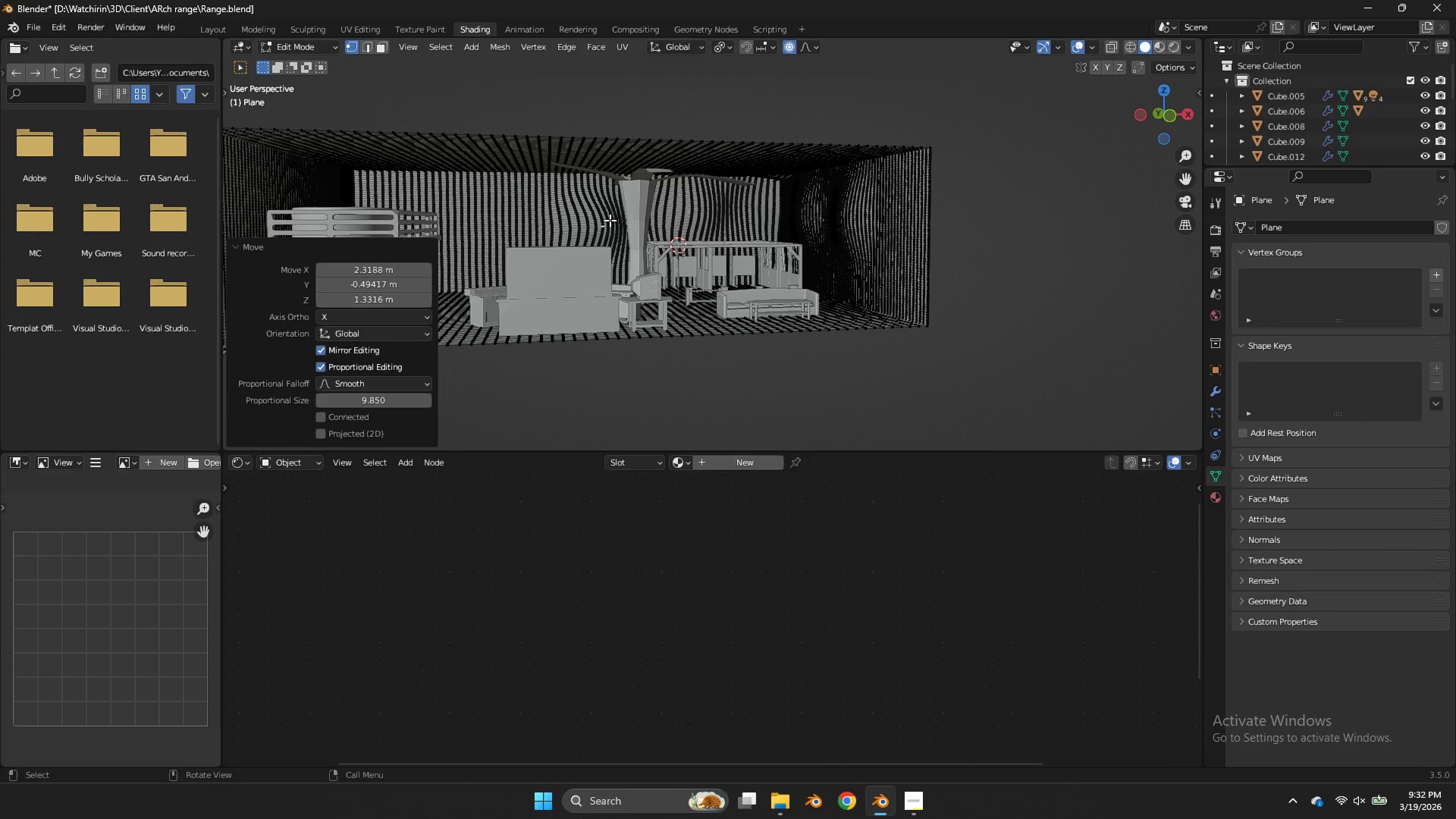 
left_click([610, 220])
 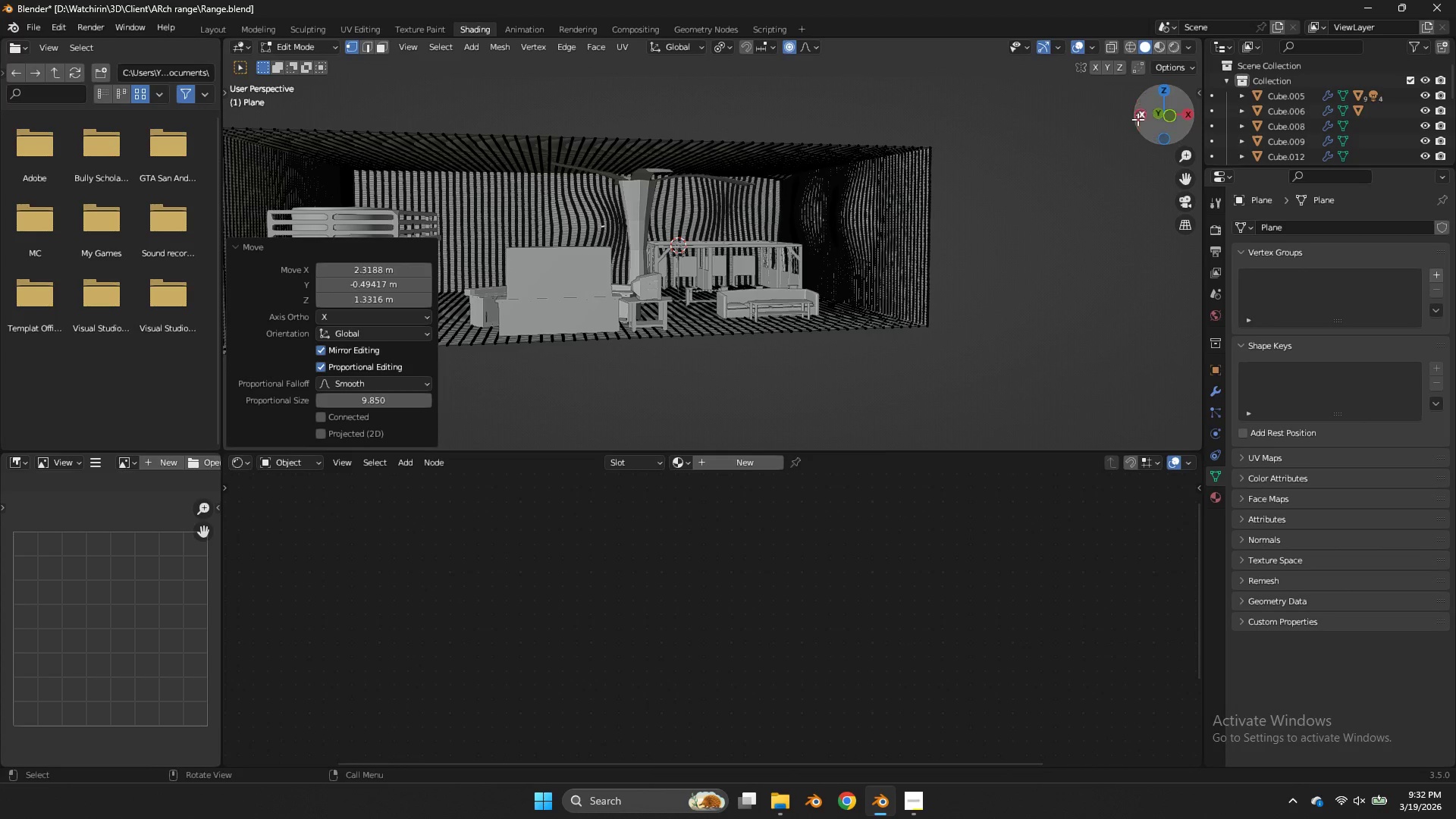 
left_click_drag(start_coordinate=[1175, 108], to_coordinate=[261, 114])
 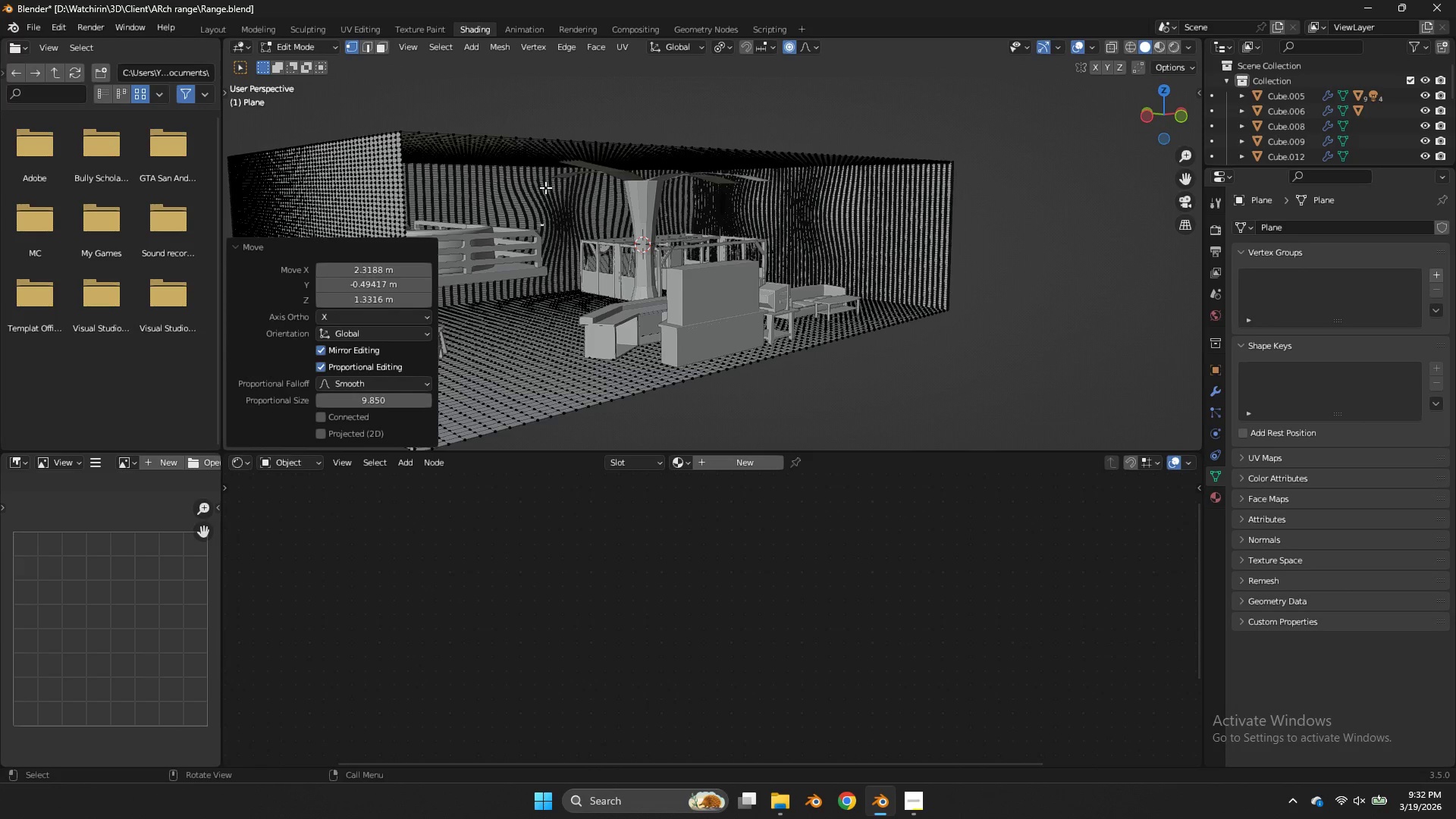 
left_click([495, 197])
 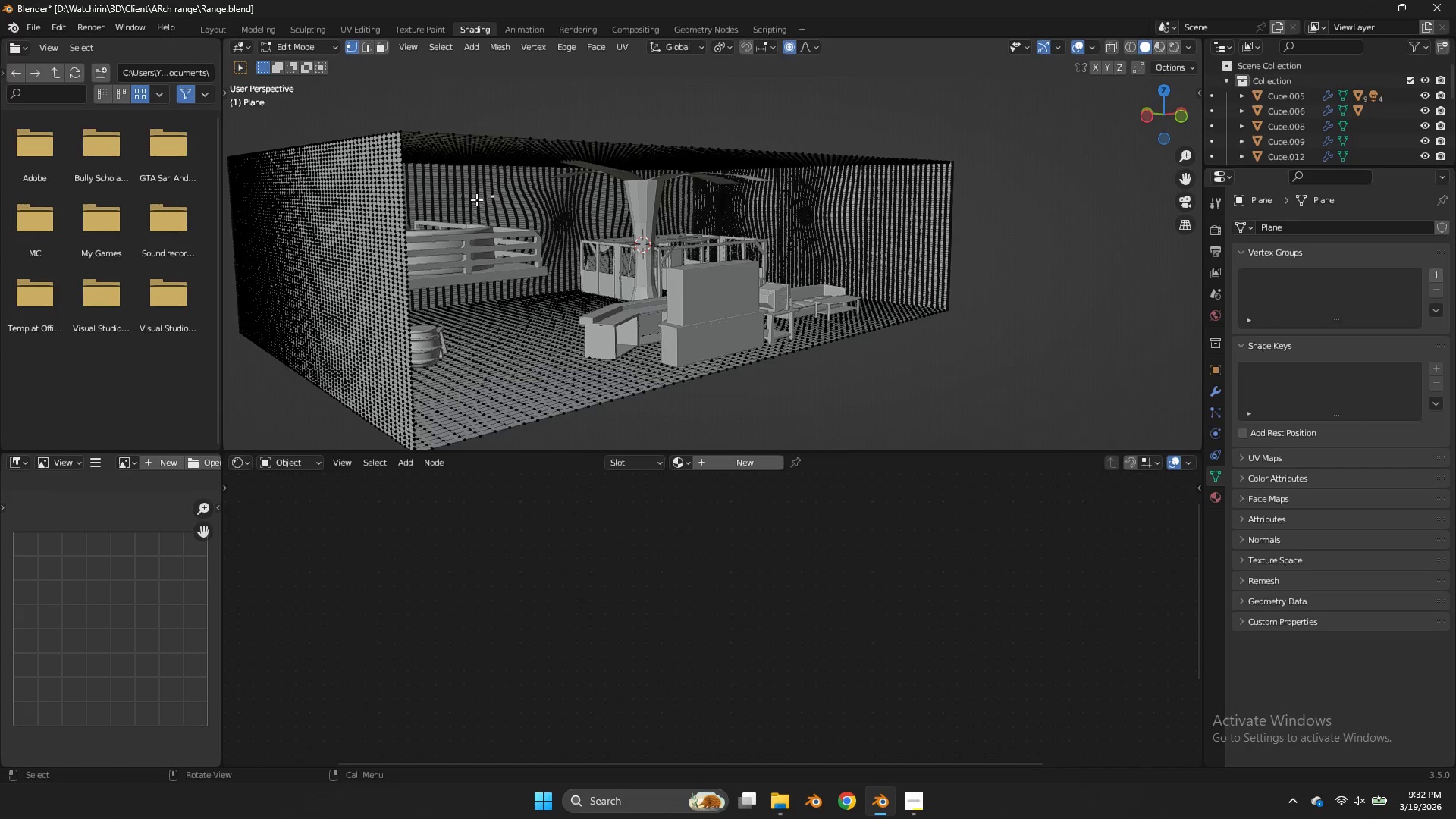 
left_click([476, 199])
 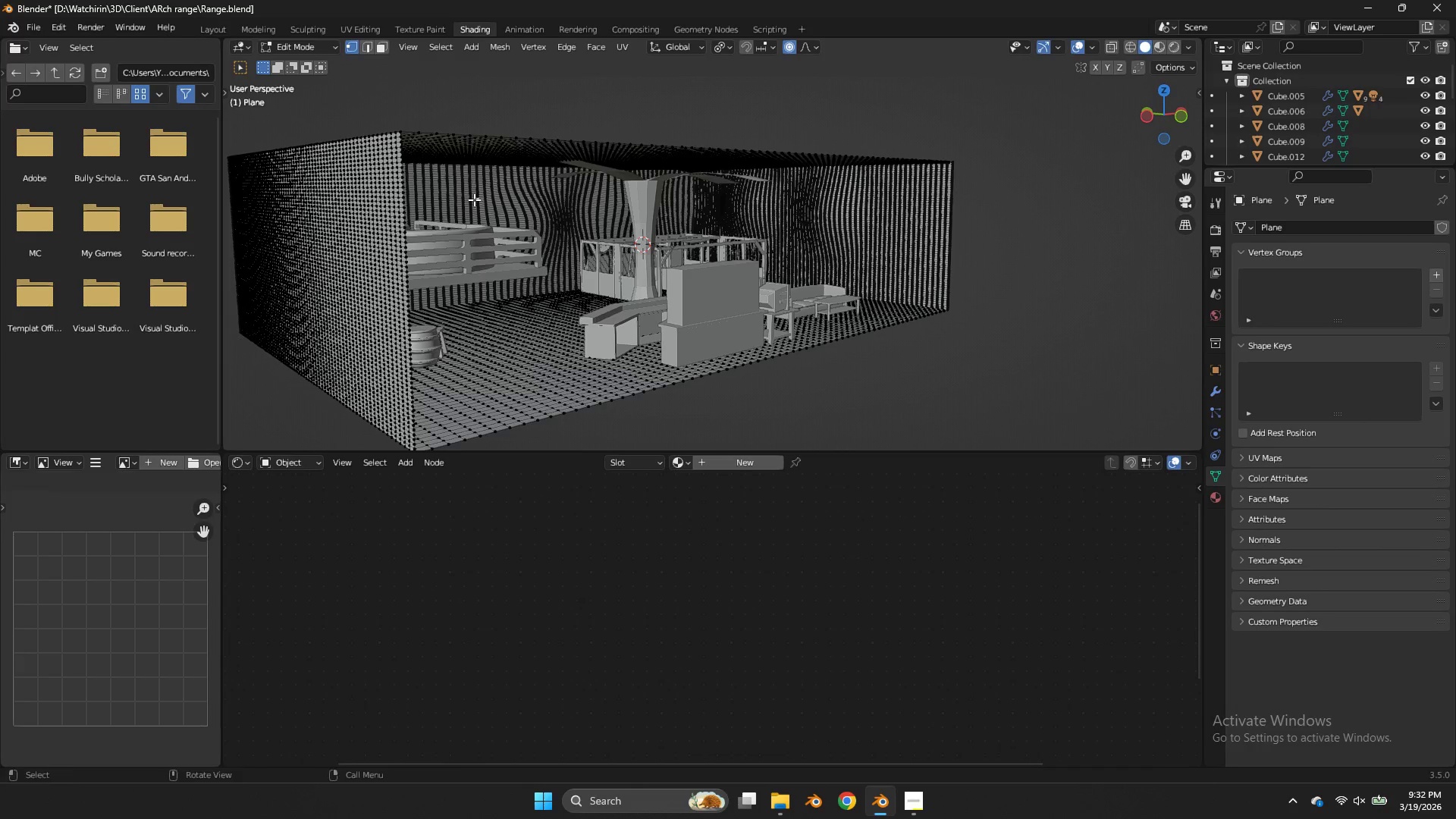 
key(G)
 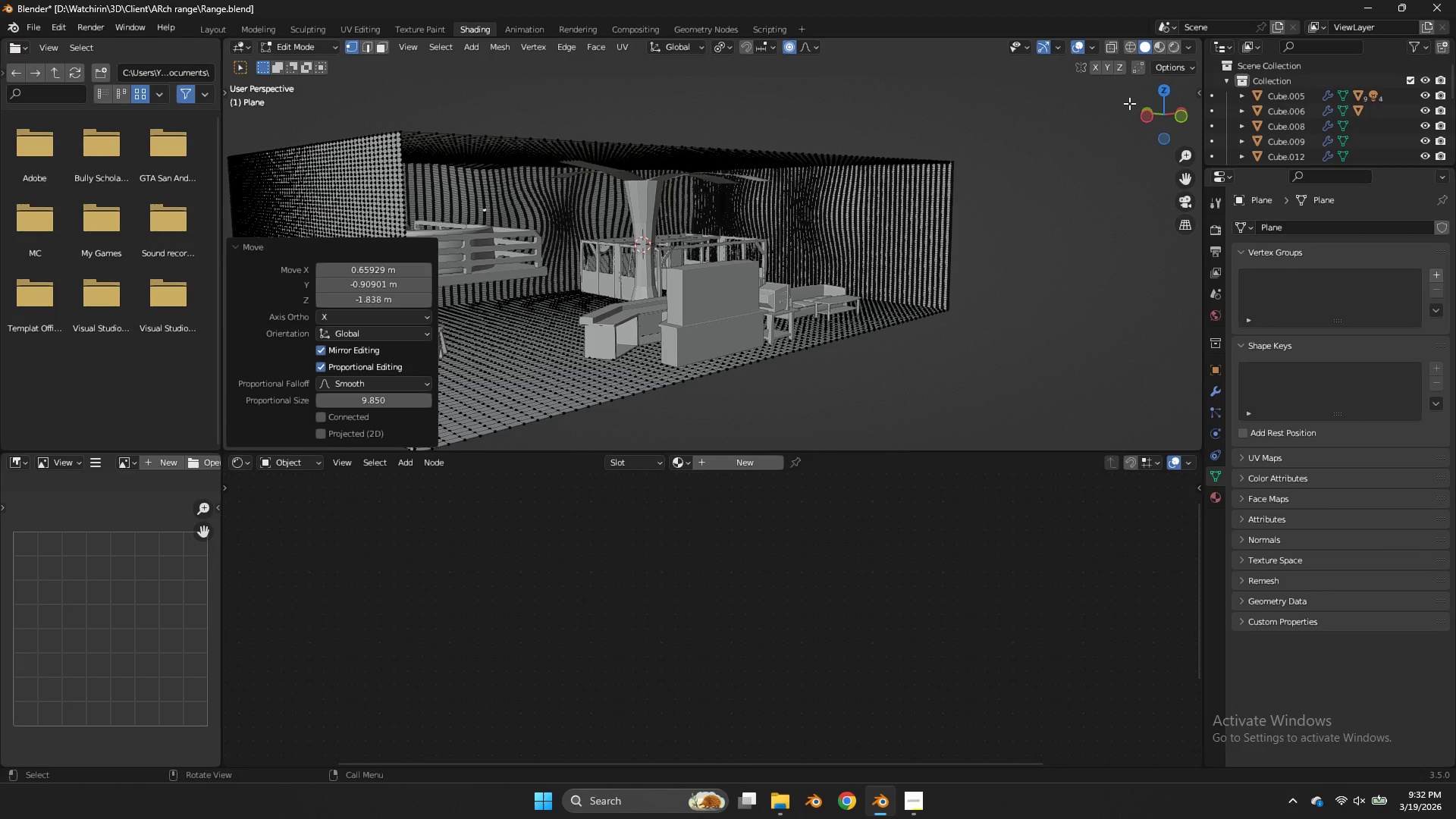 
left_click_drag(start_coordinate=[1165, 114], to_coordinate=[1090, 88])
 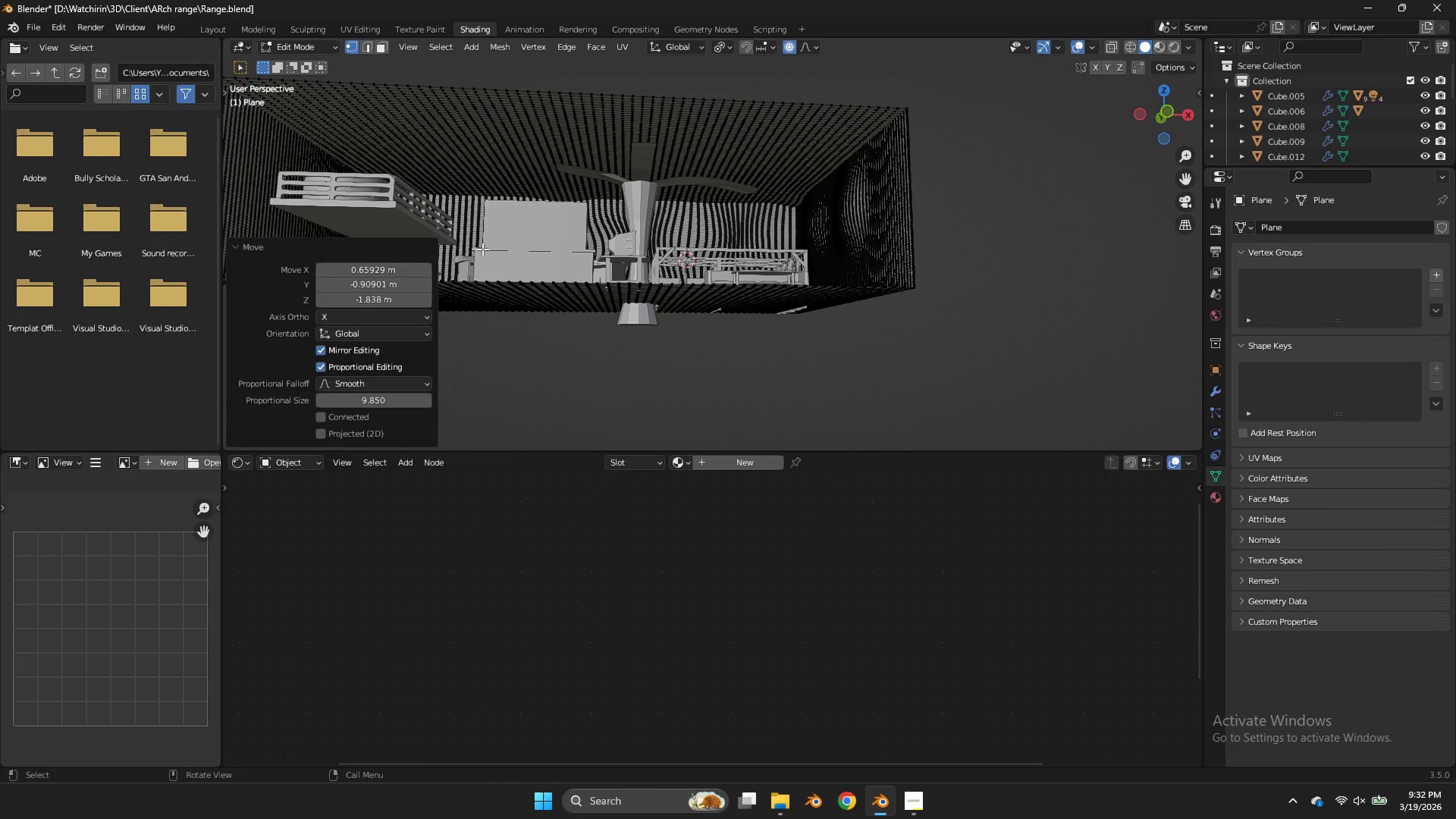 
left_click([482, 249])
 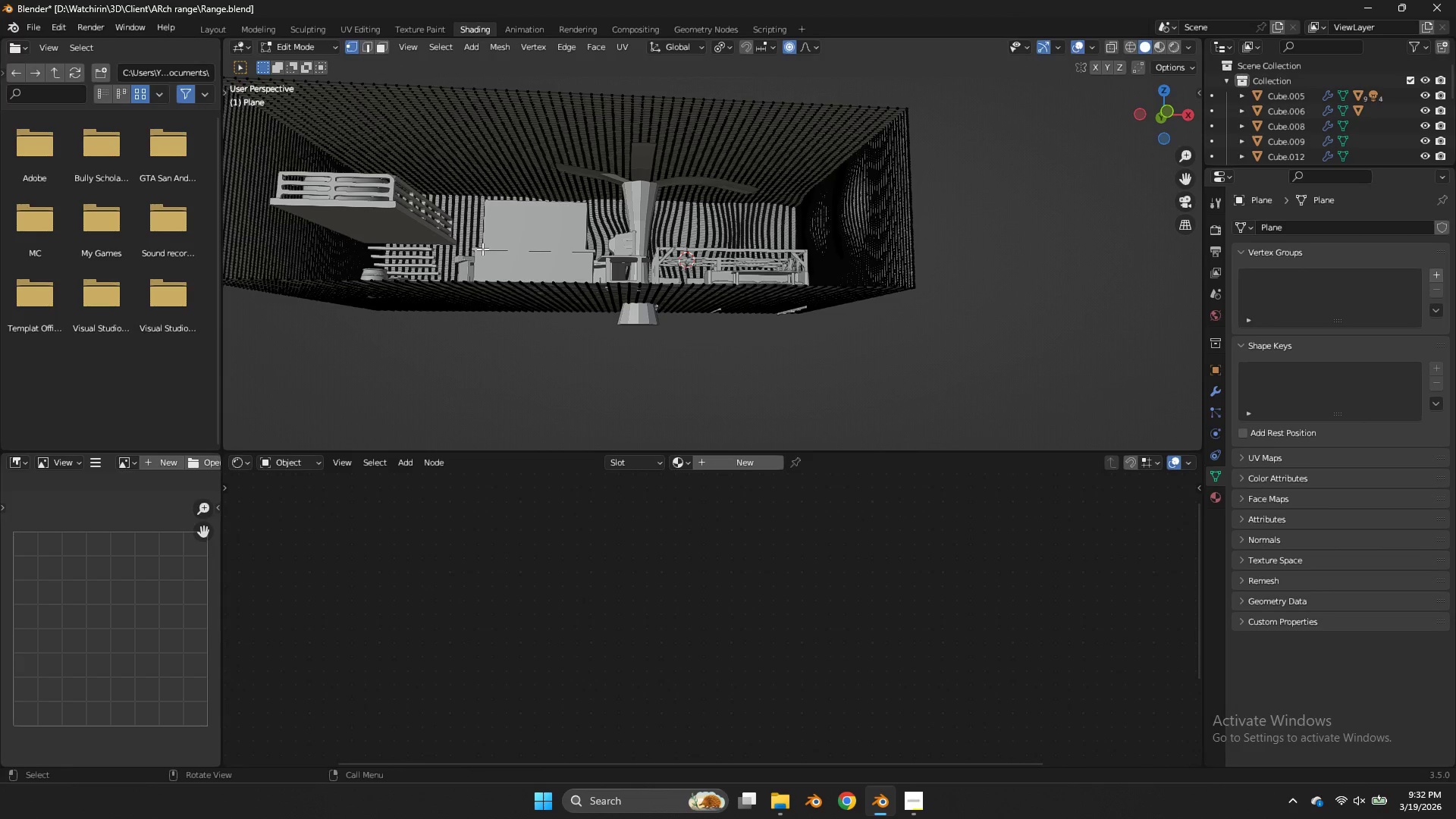 
key(G)
 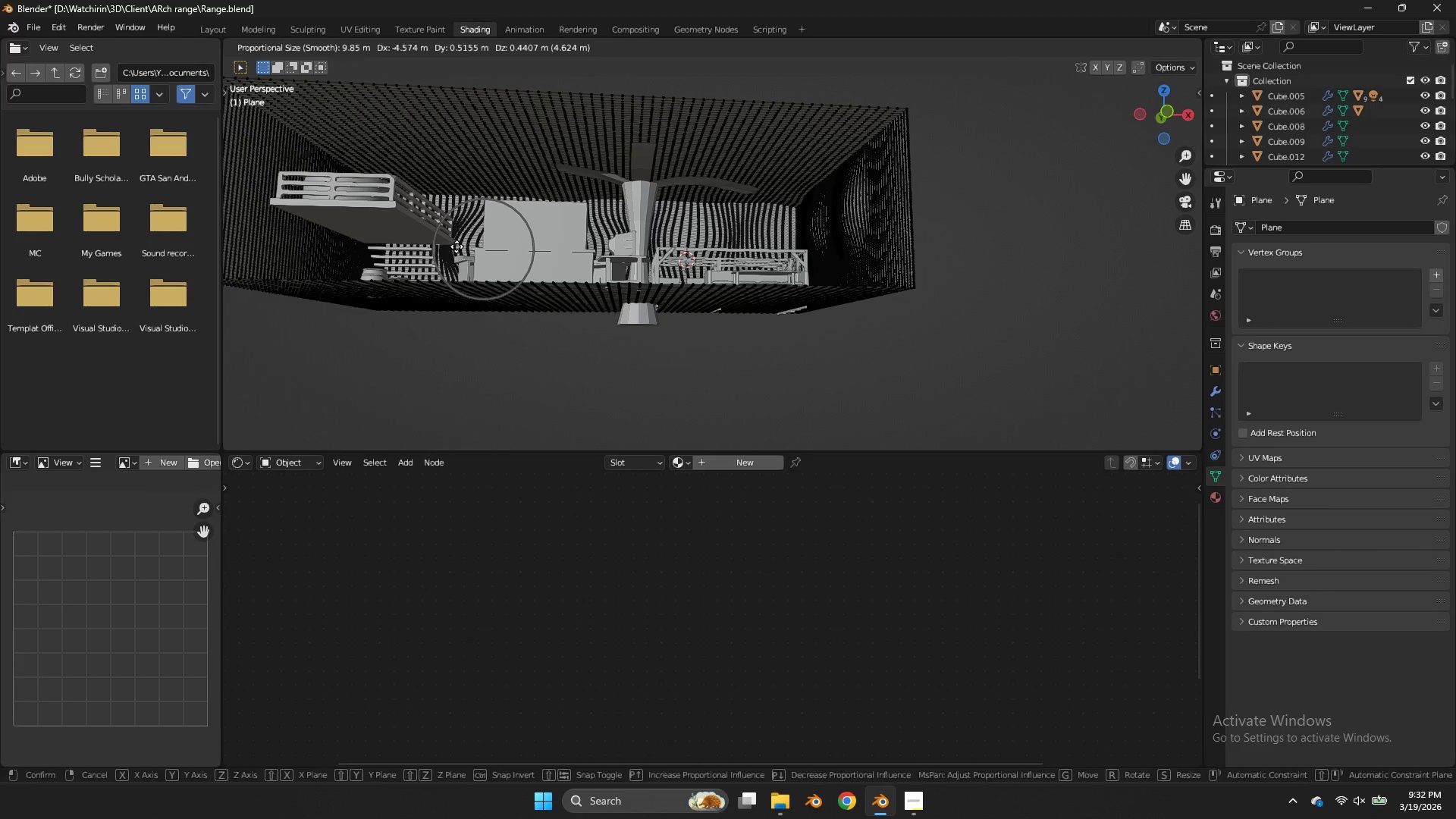 
left_click([457, 246])
 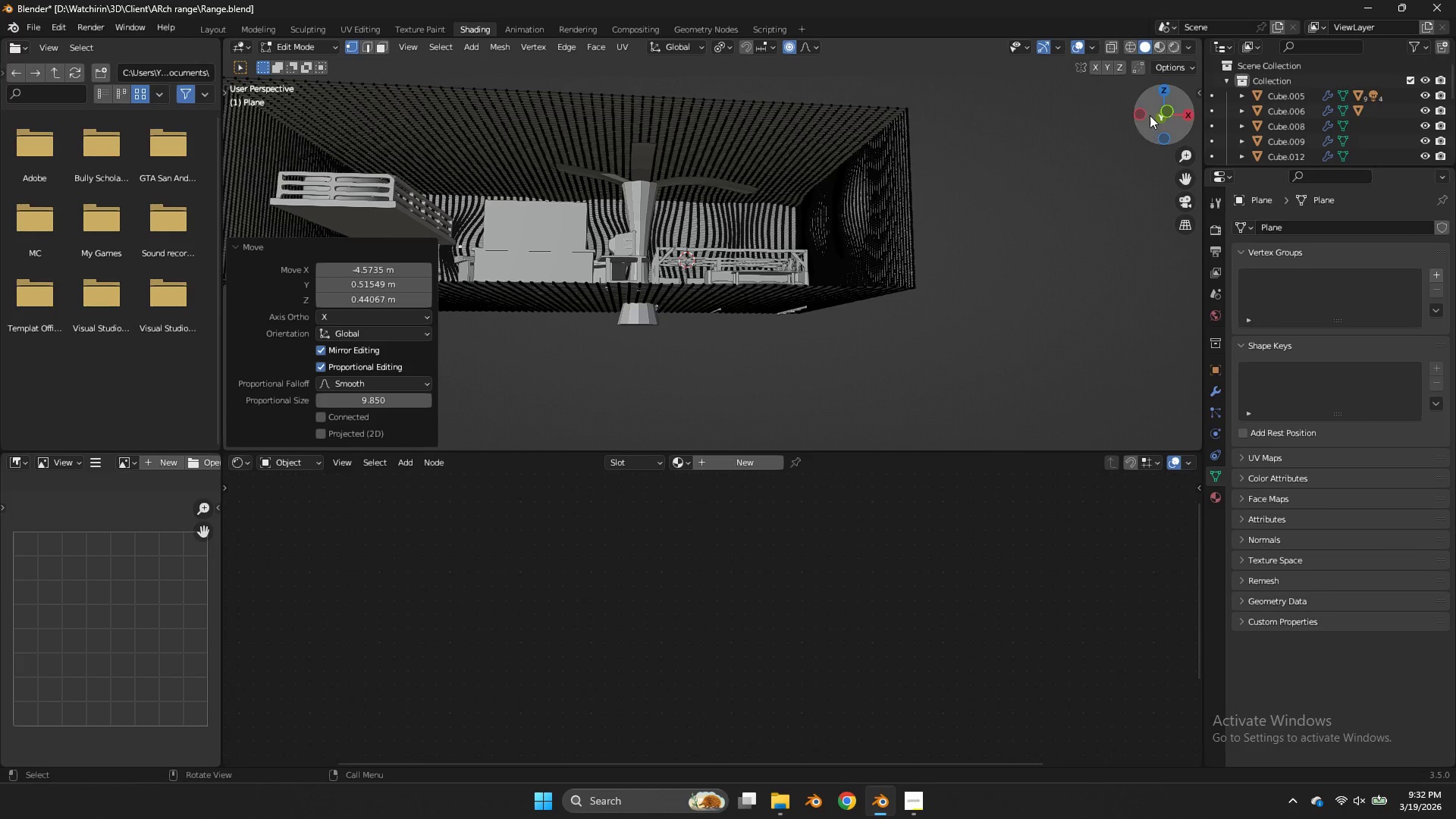 
left_click_drag(start_coordinate=[1150, 115], to_coordinate=[1119, 177])
 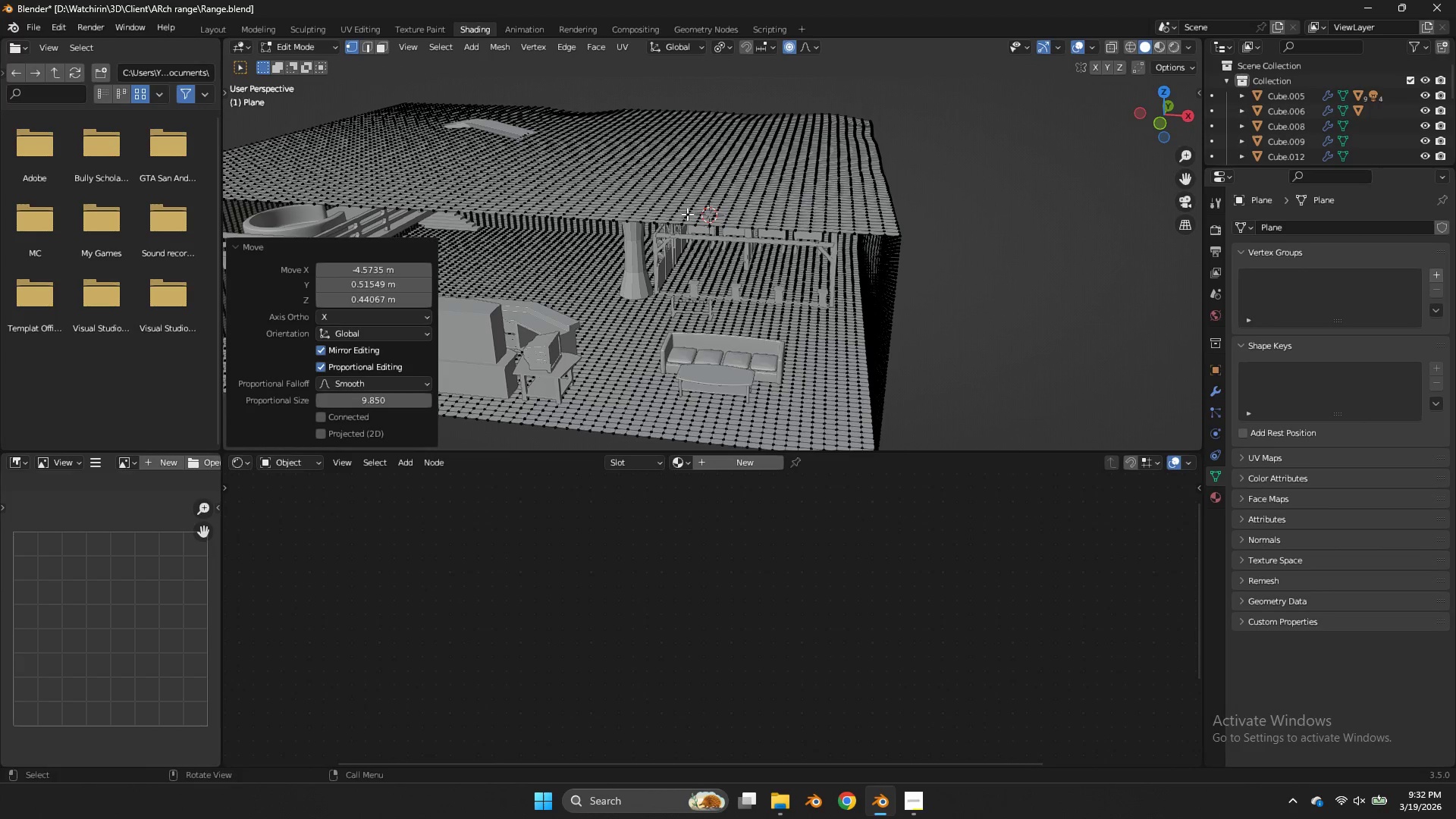 
scroll: coordinate [687, 215], scroll_direction: up, amount: 1.0
 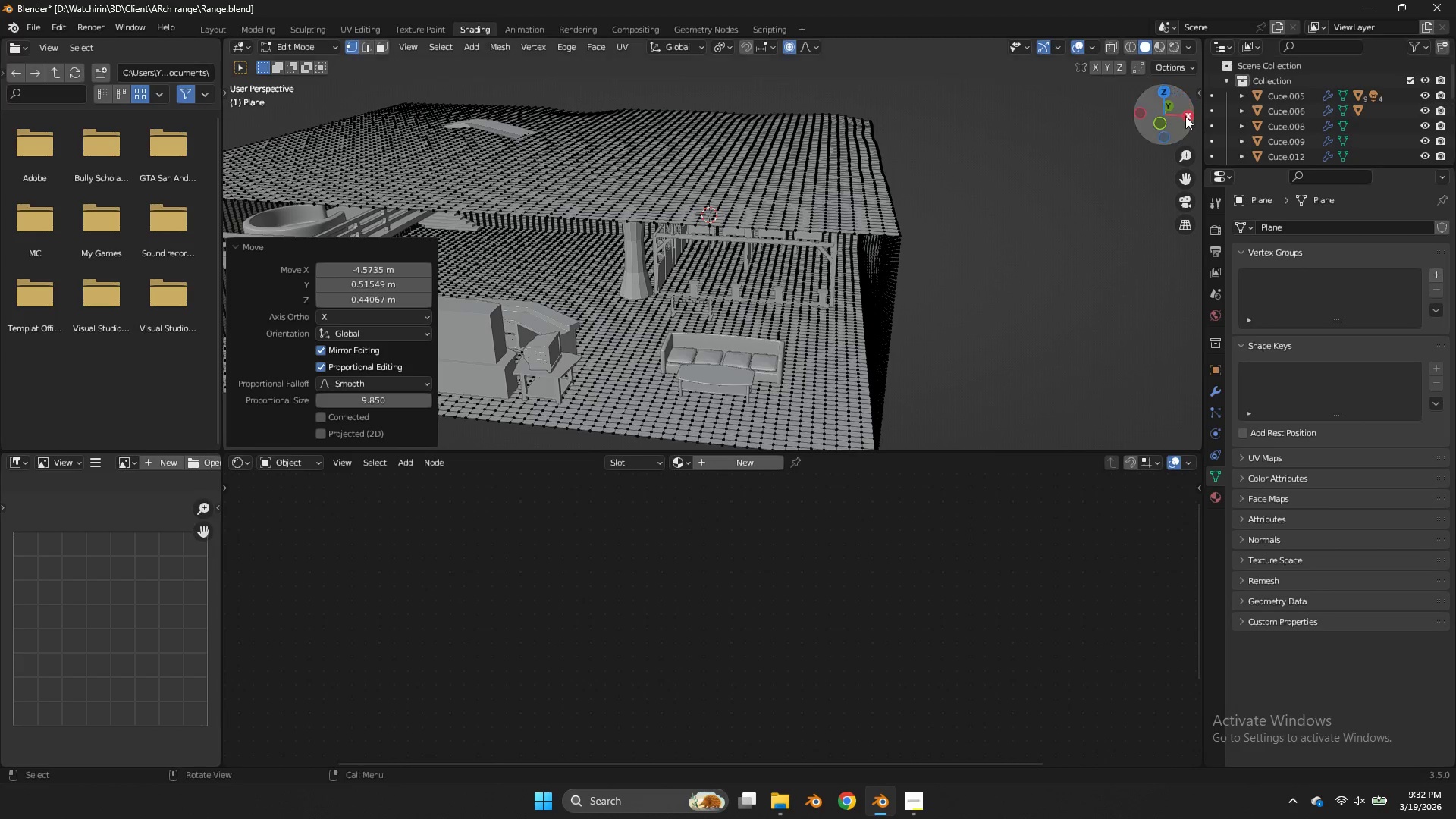 
left_click_drag(start_coordinate=[1184, 117], to_coordinate=[1168, 85])
 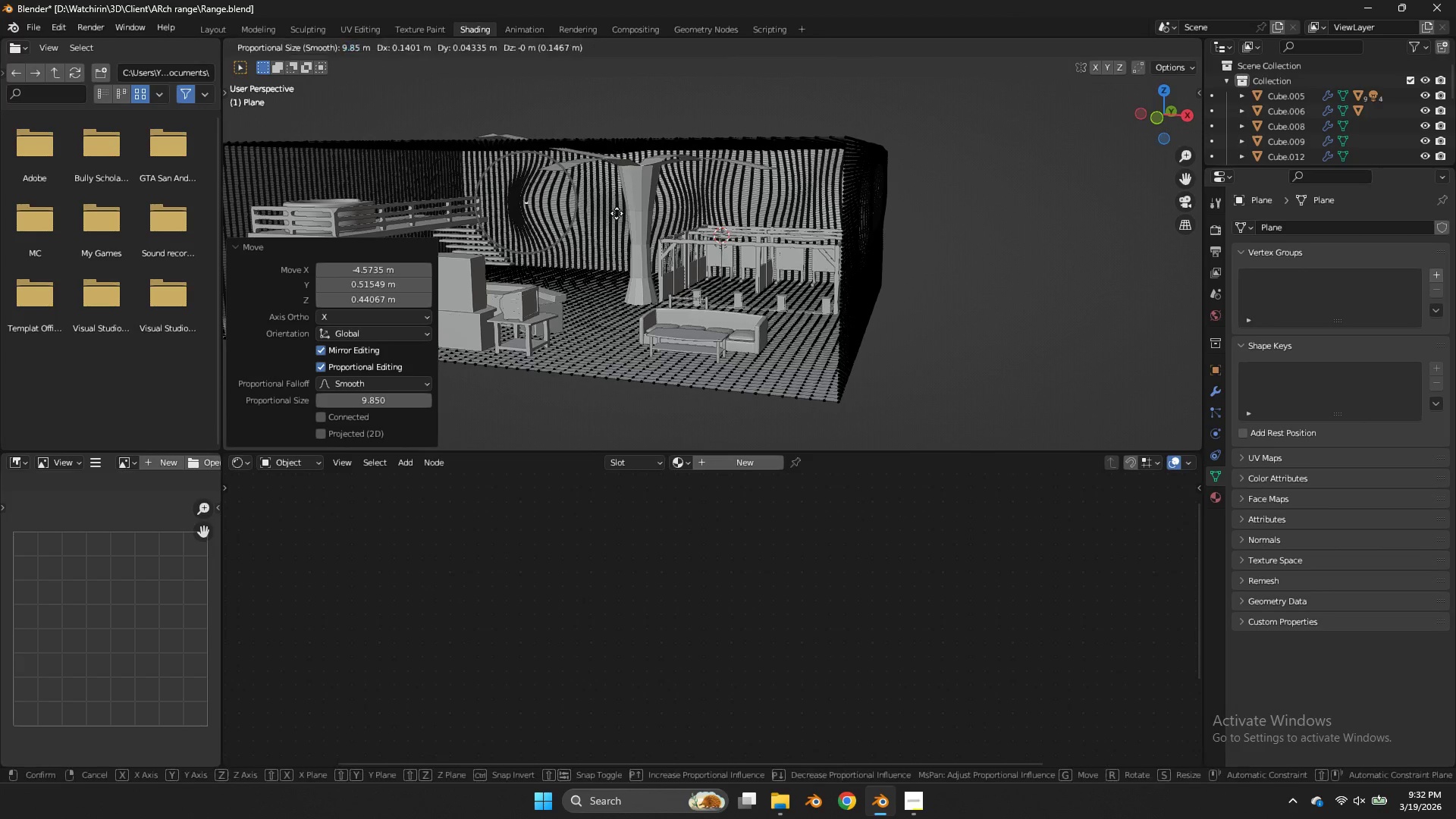 
key(G)
 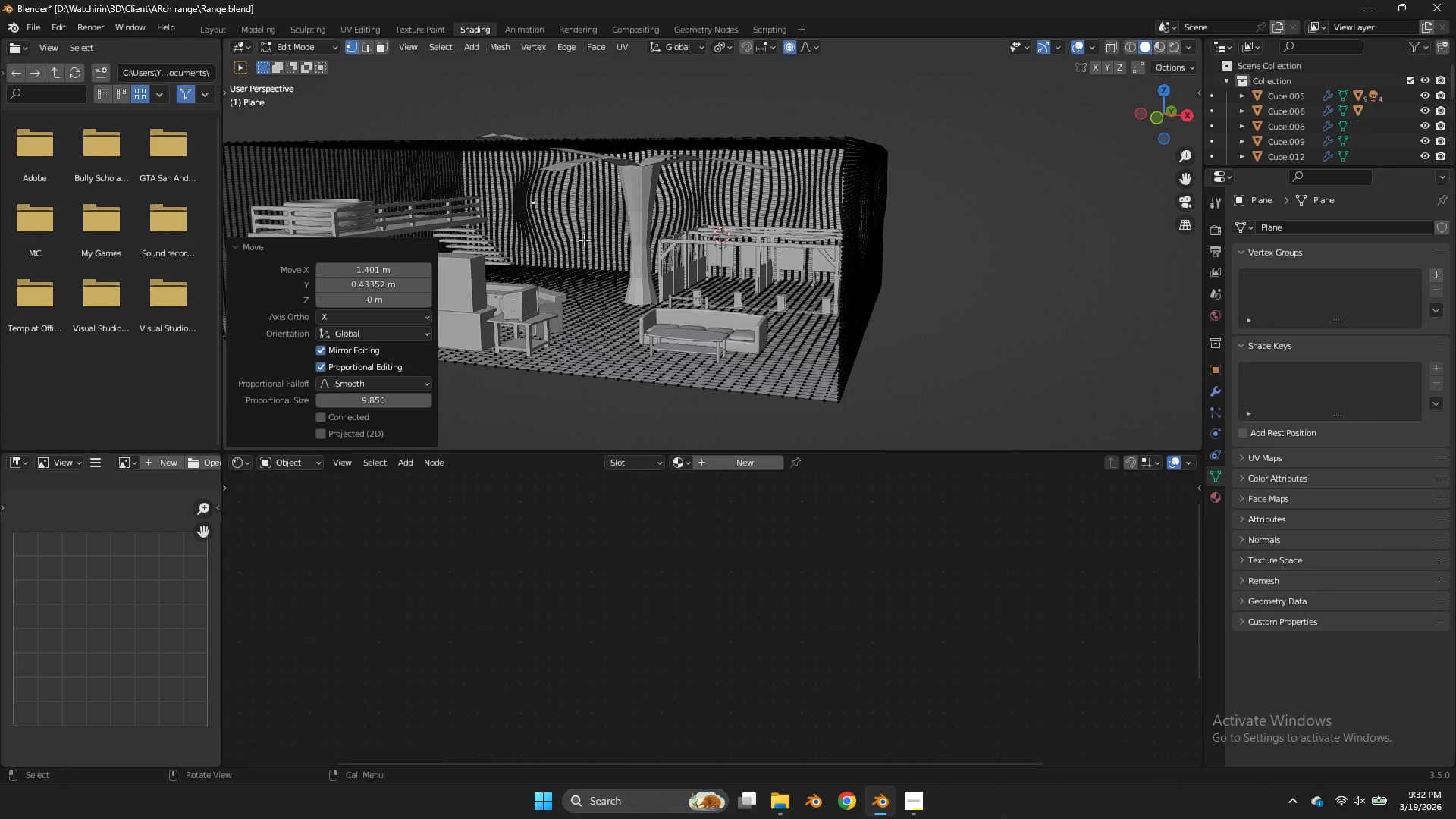 
double_click([584, 240])
 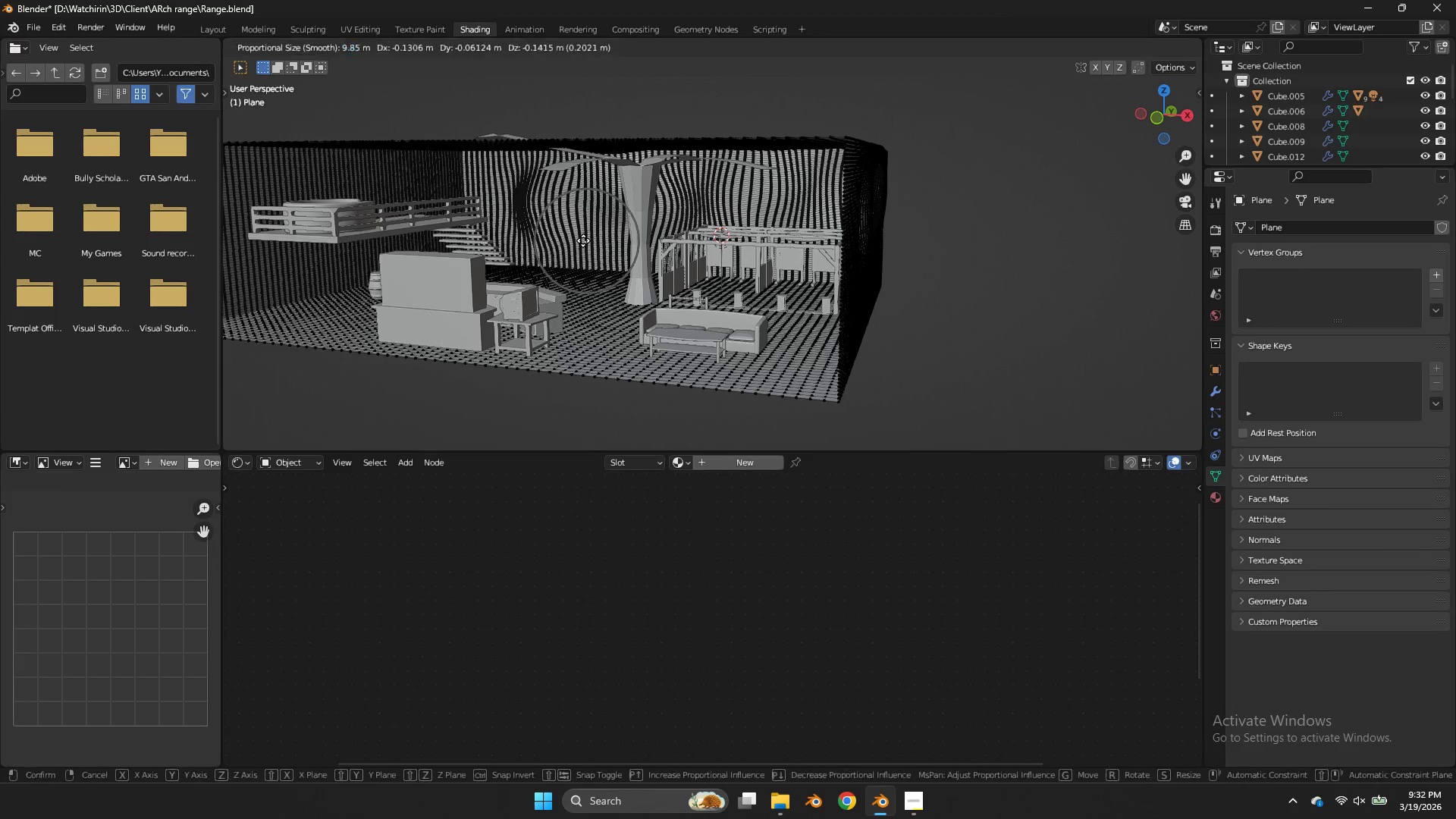 
key(G)
 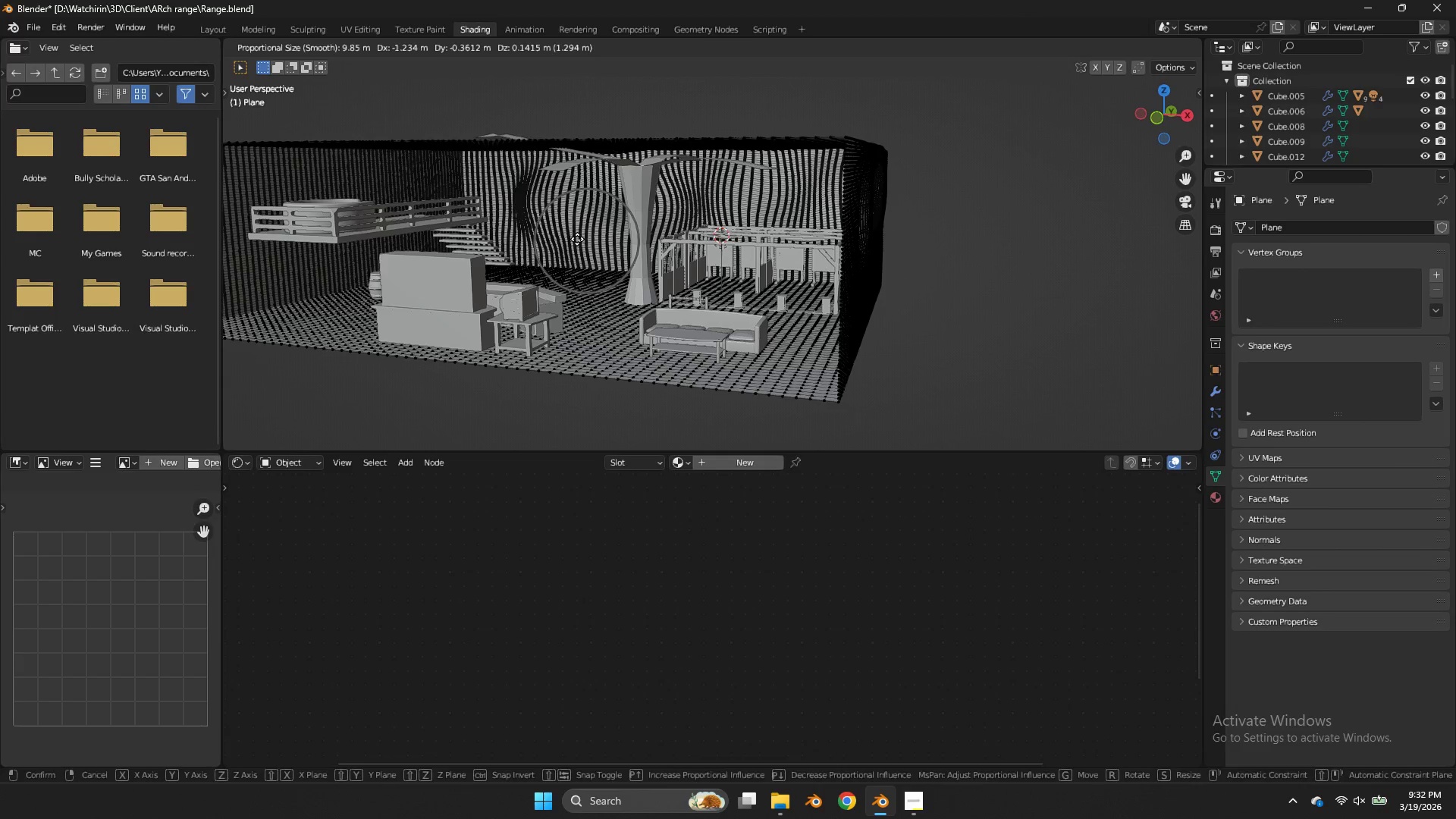 
left_click([577, 238])
 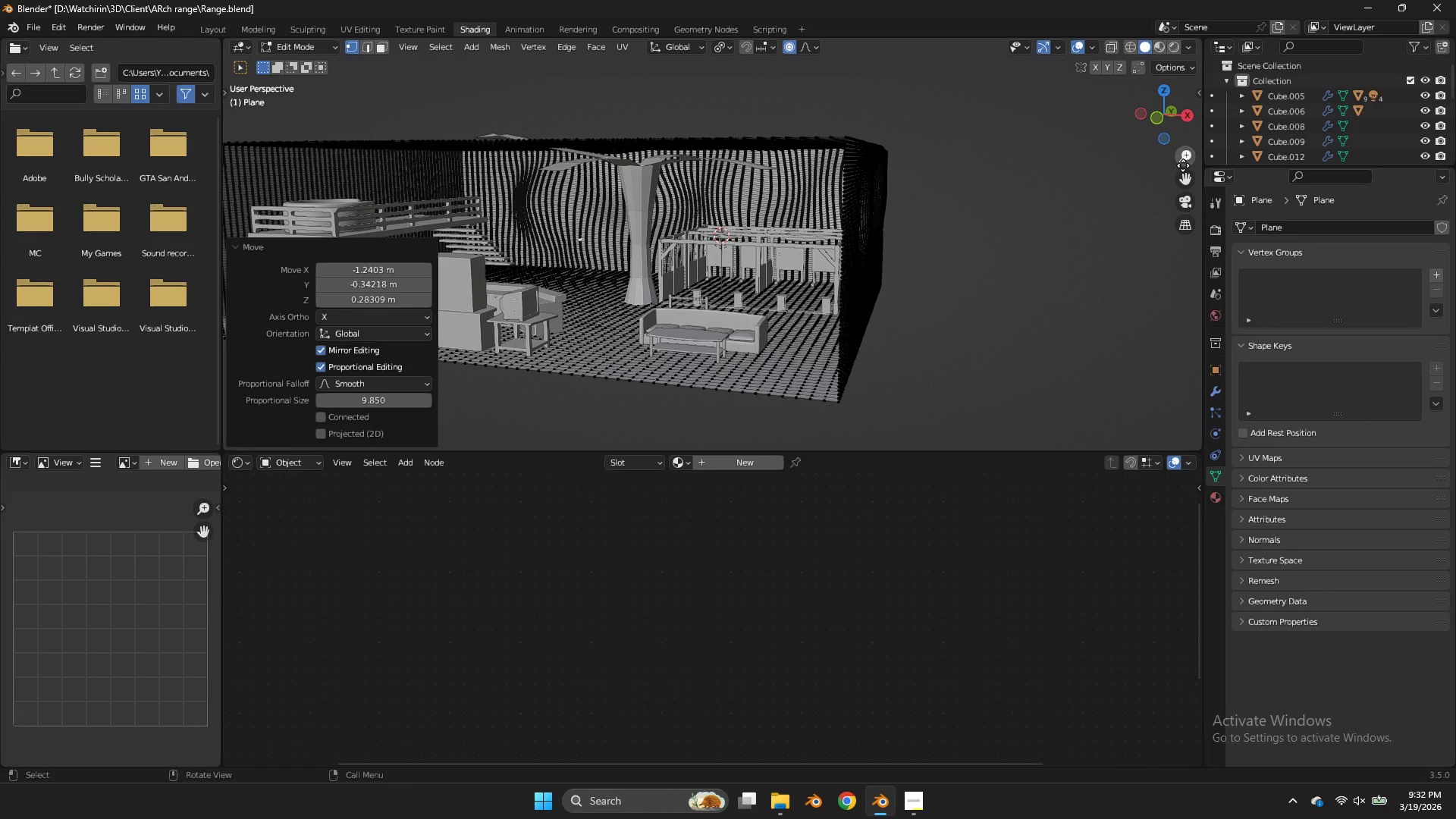 
left_click_drag(start_coordinate=[1190, 179], to_coordinate=[428, 194])
 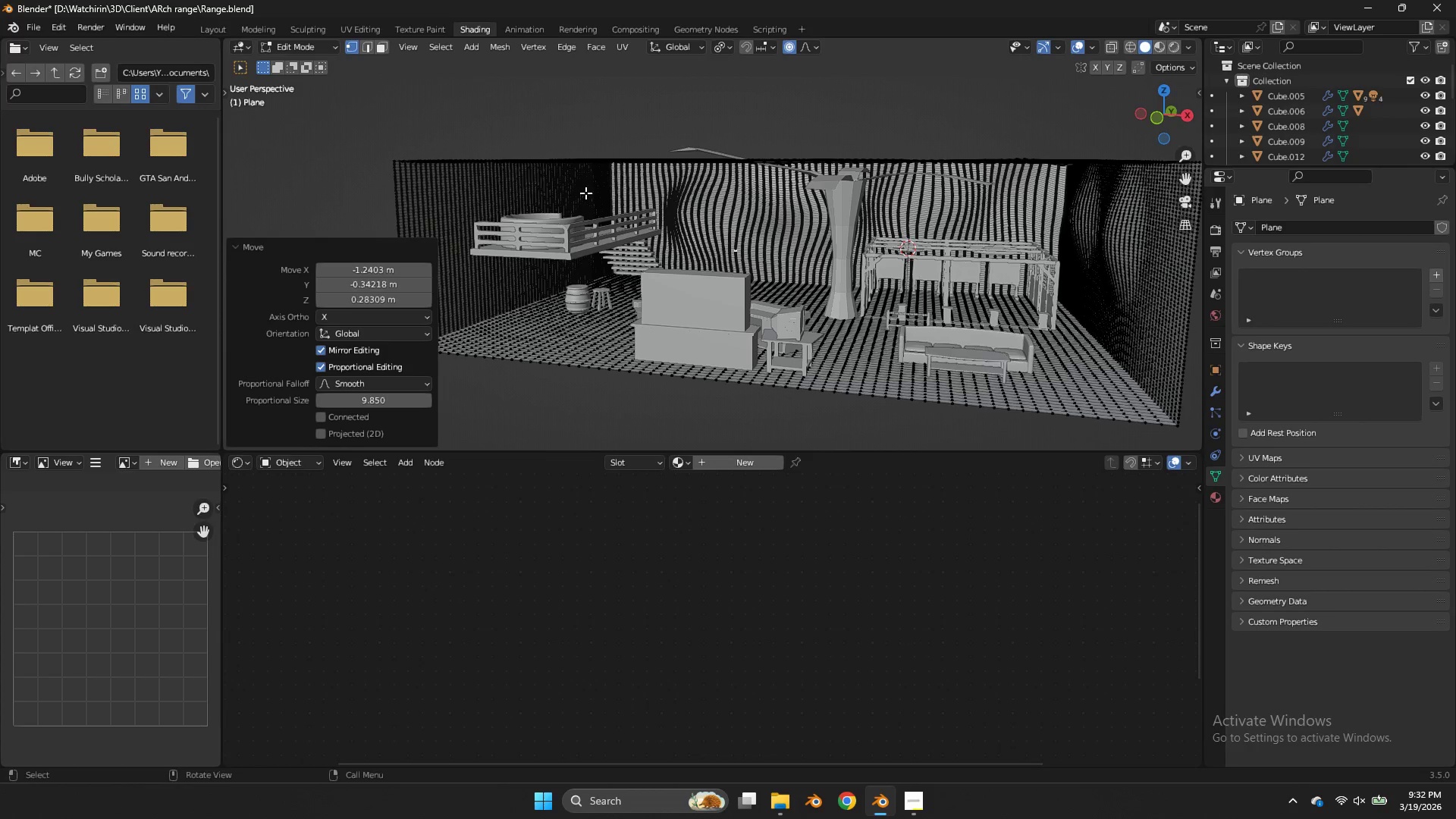 
left_click([585, 193])
 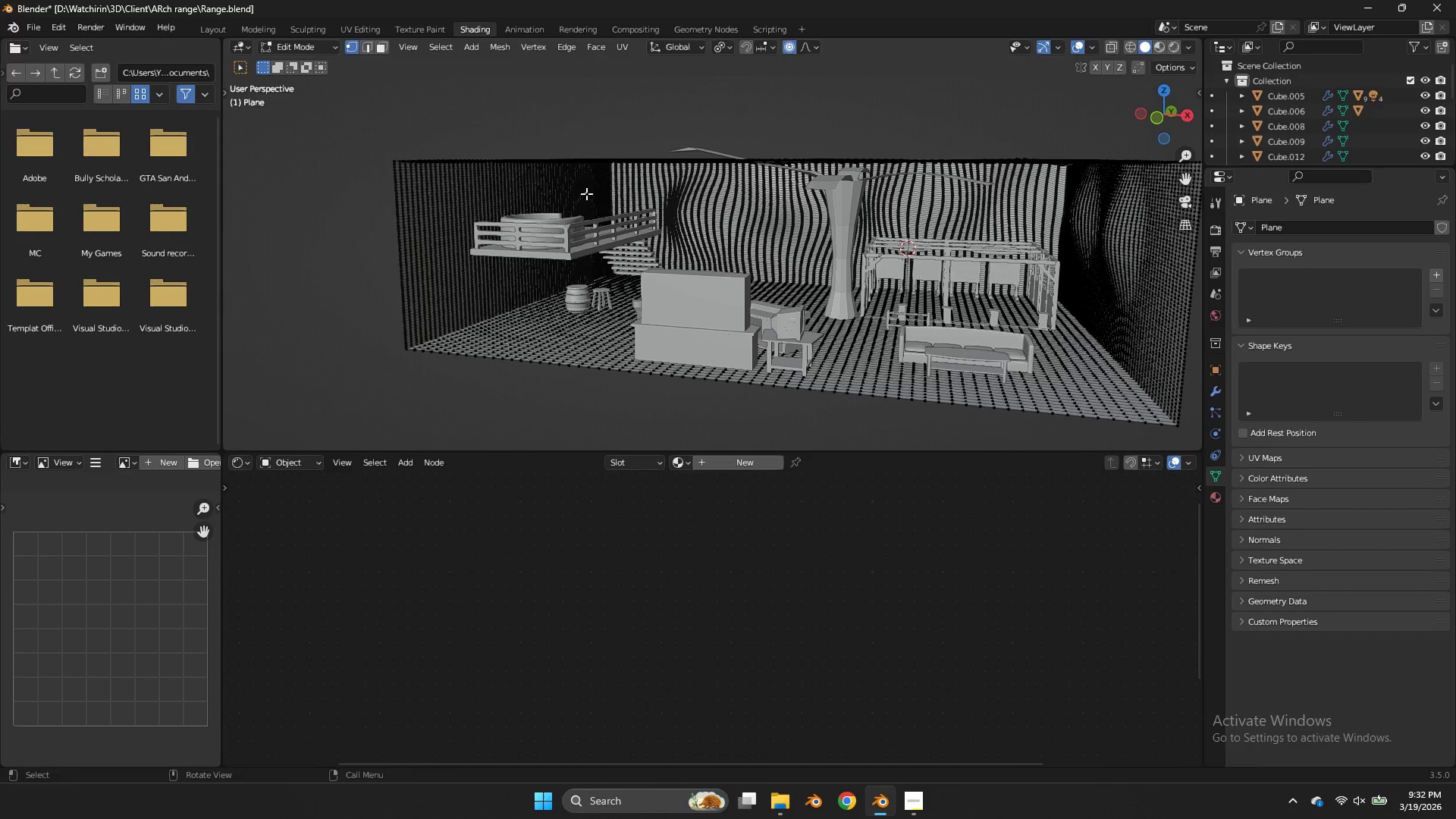 
key(G)
 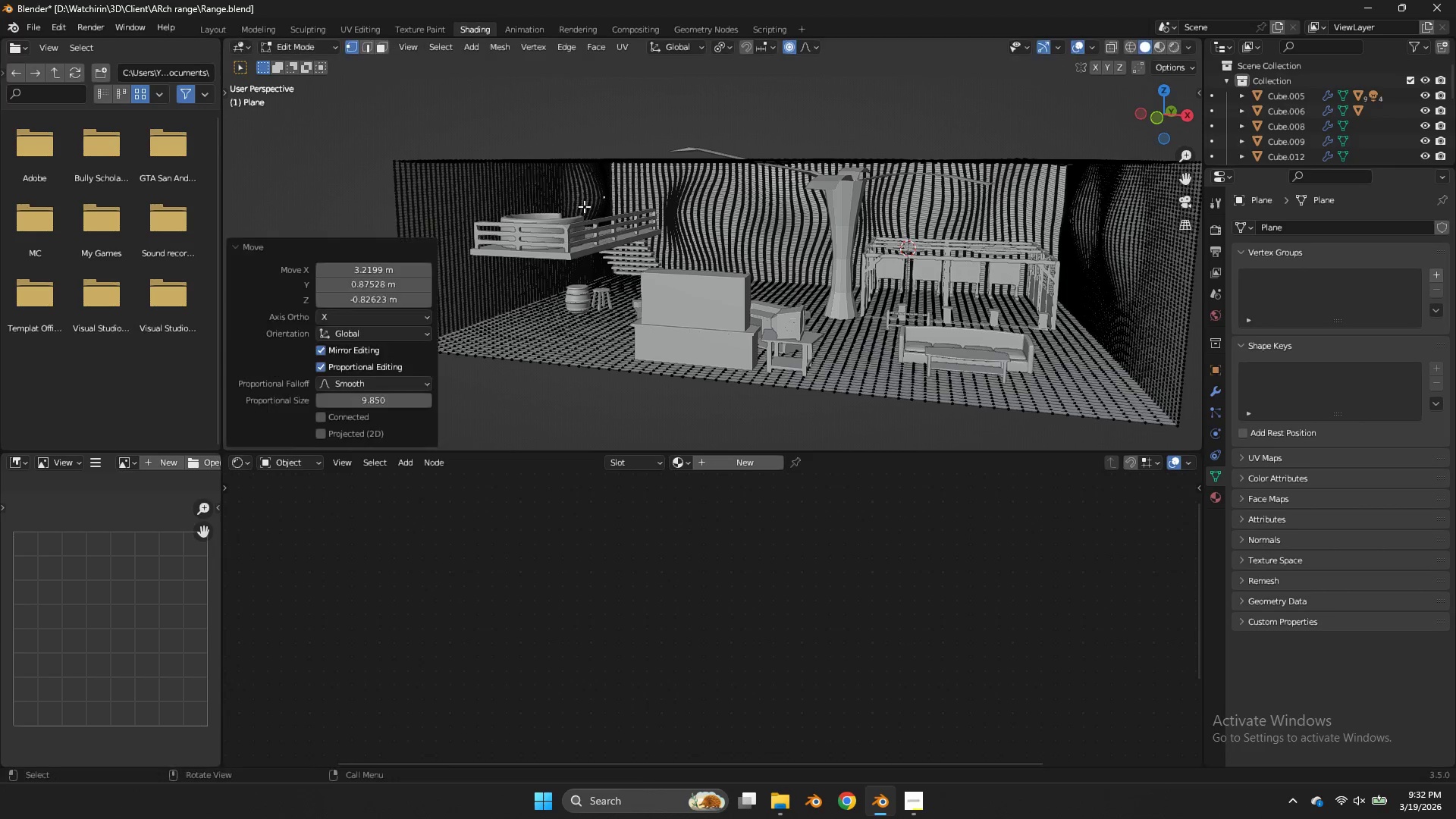 
double_click([573, 211])
 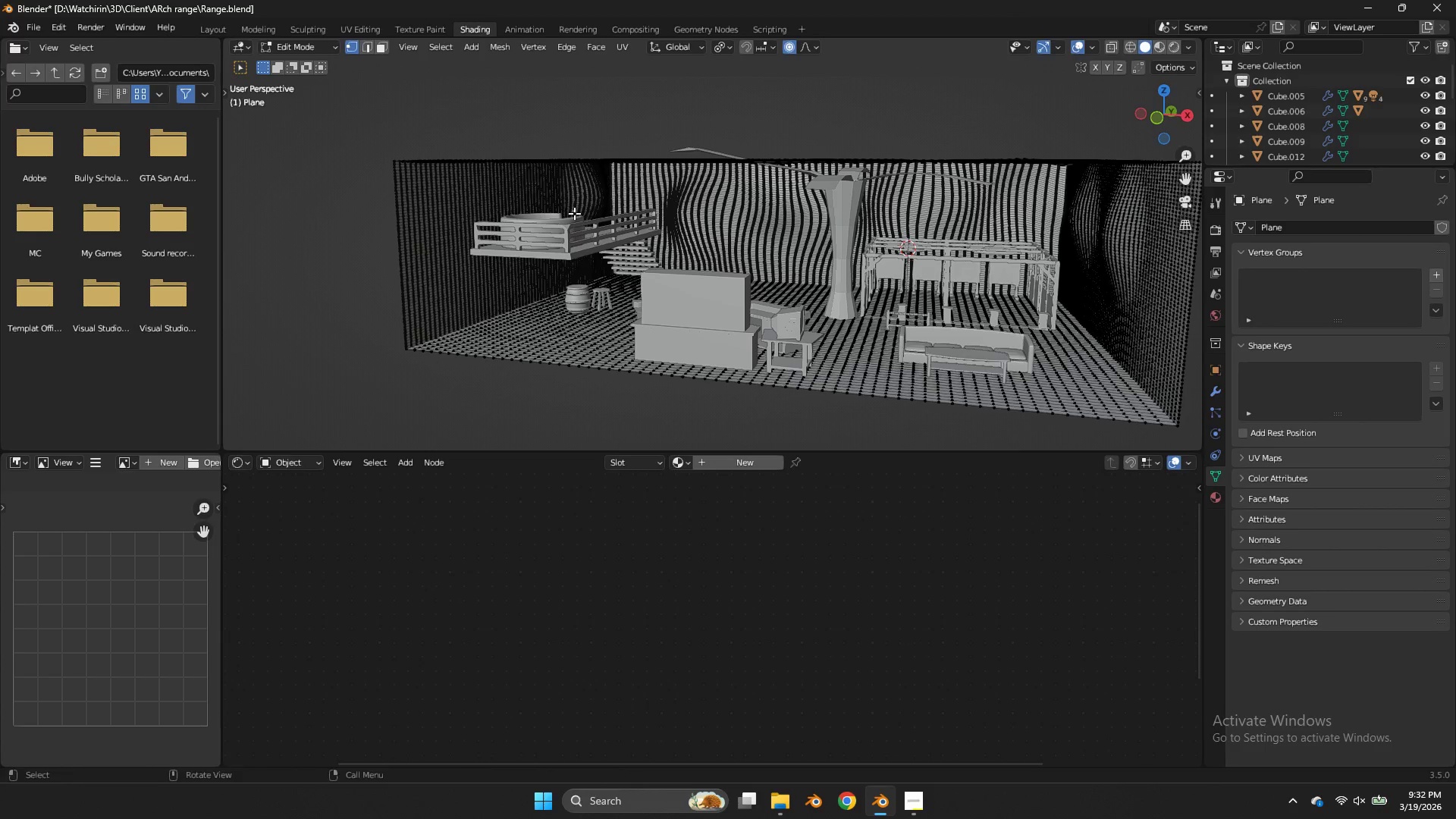 
key(G)
 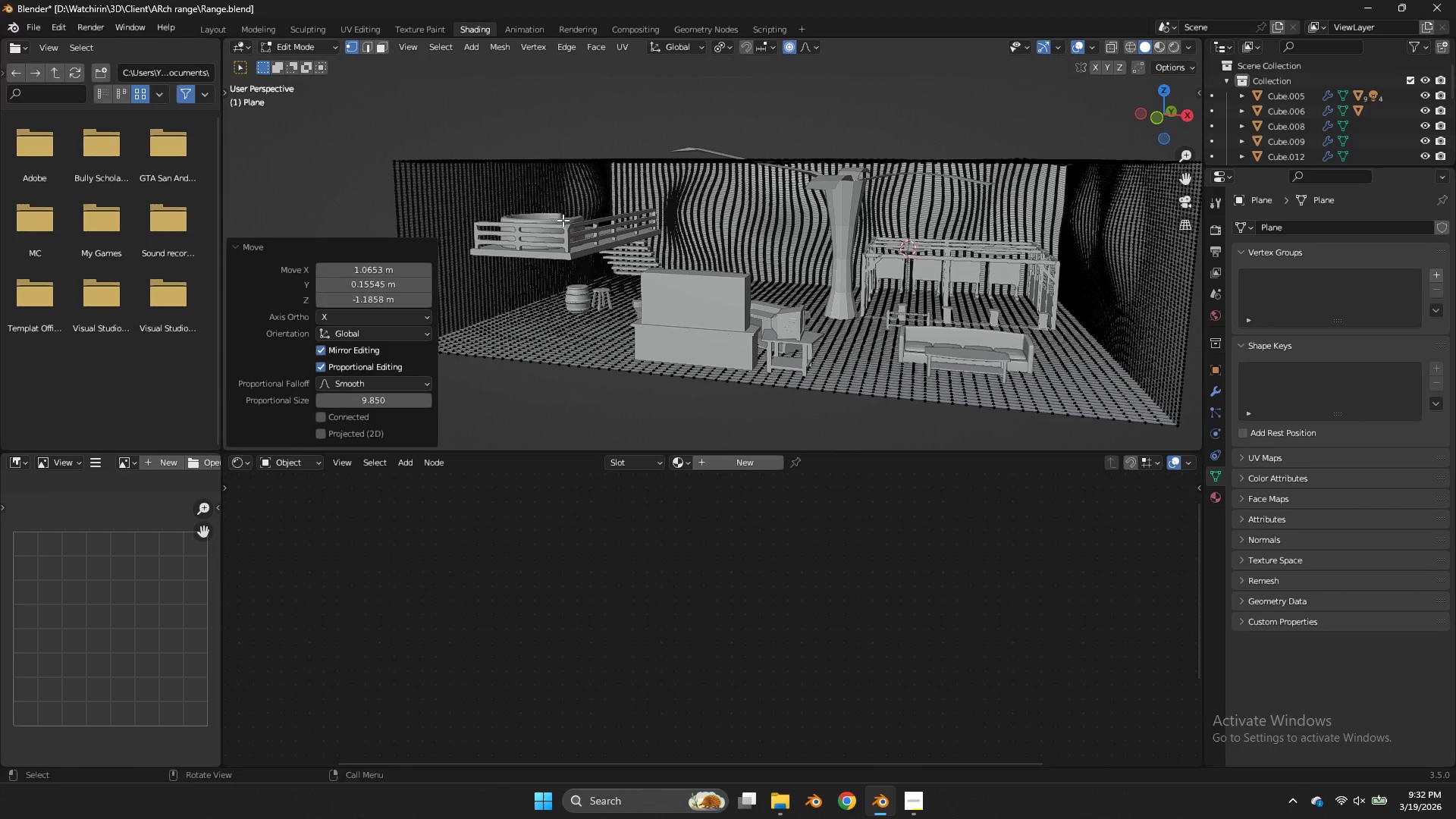 
double_click([549, 224])
 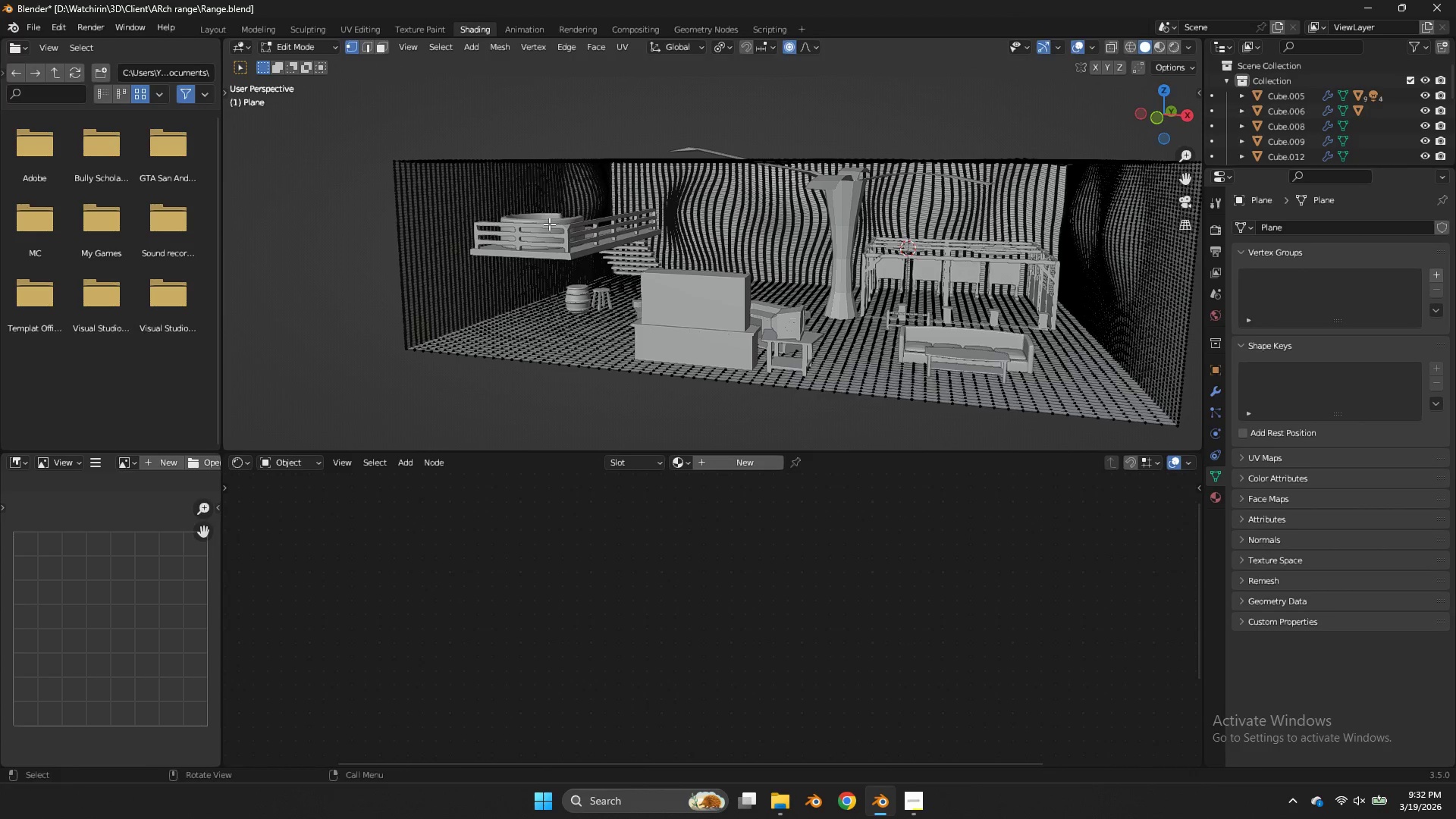 
type(ggg)
 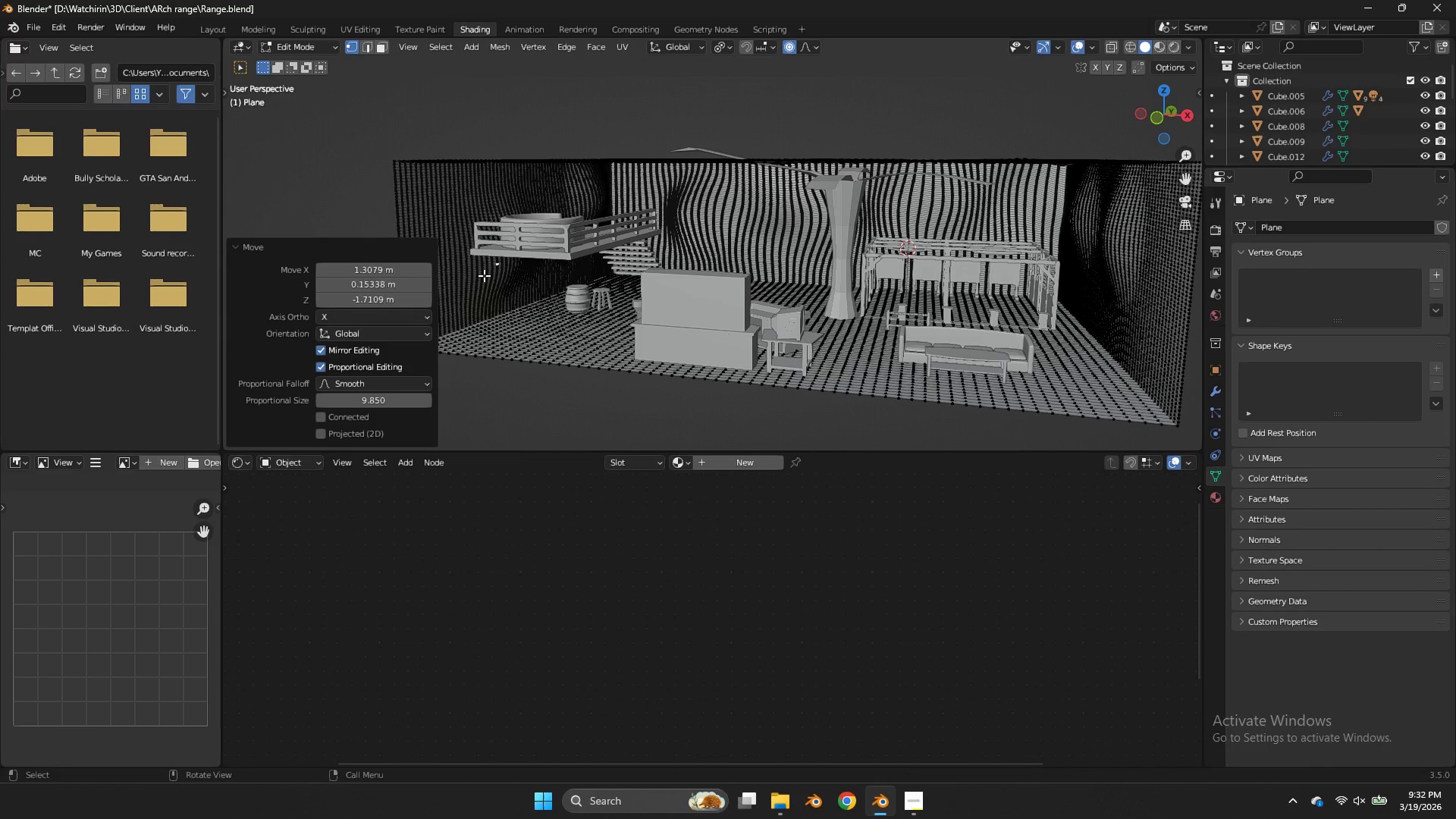 
left_click_drag(start_coordinate=[554, 236], to_coordinate=[550, 237])
 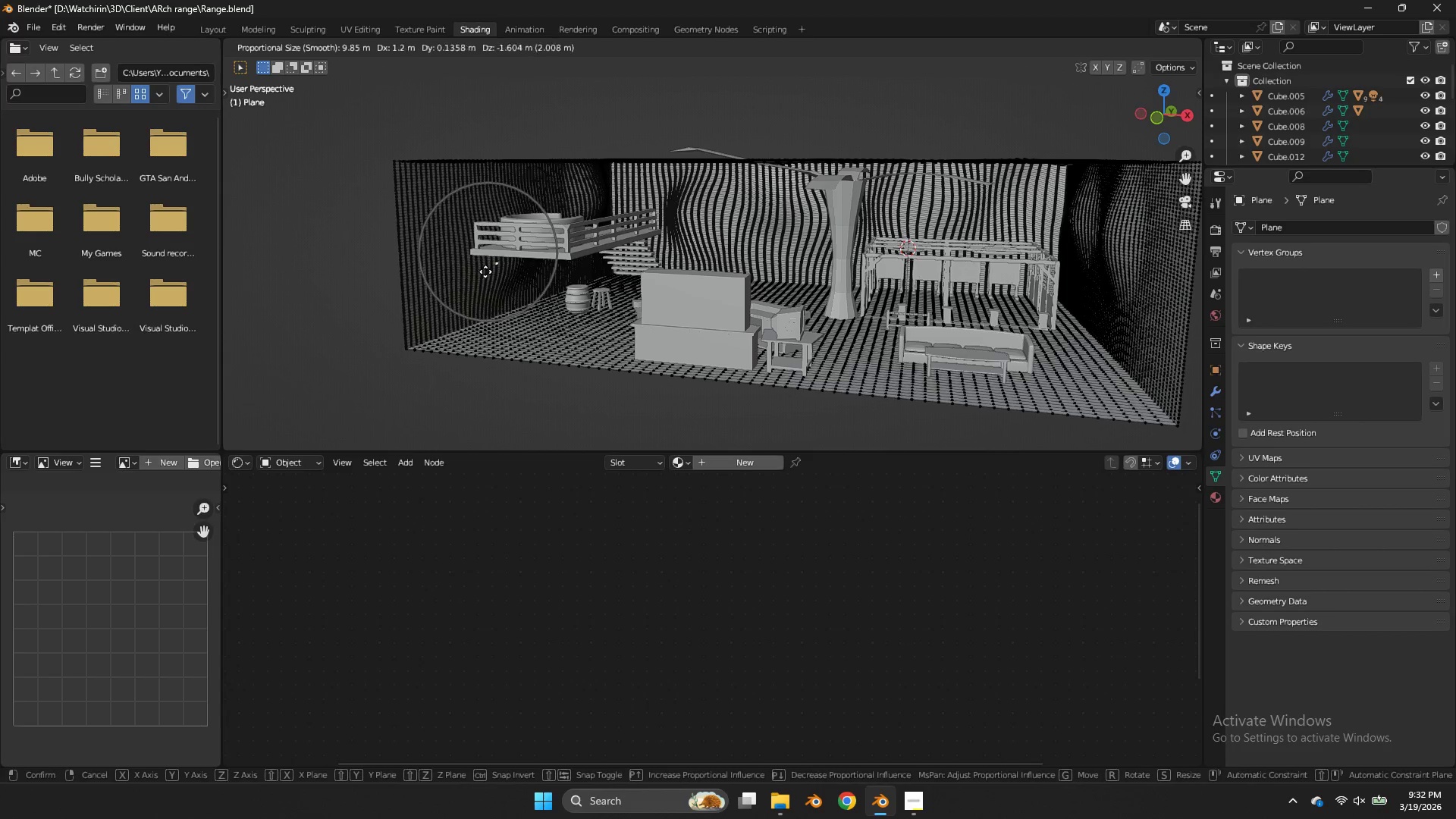 
double_click([453, 285])
 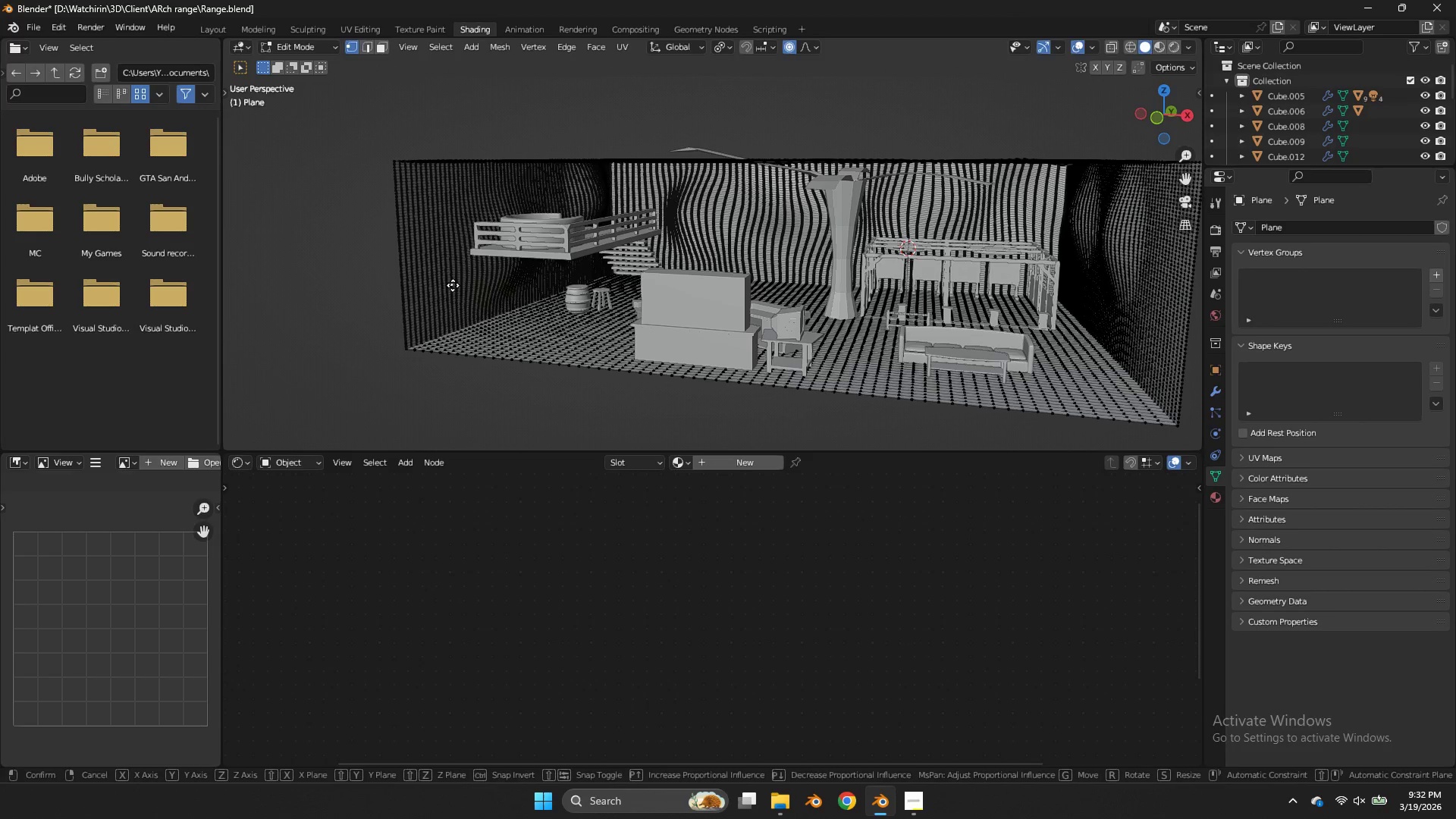 
key(G)
 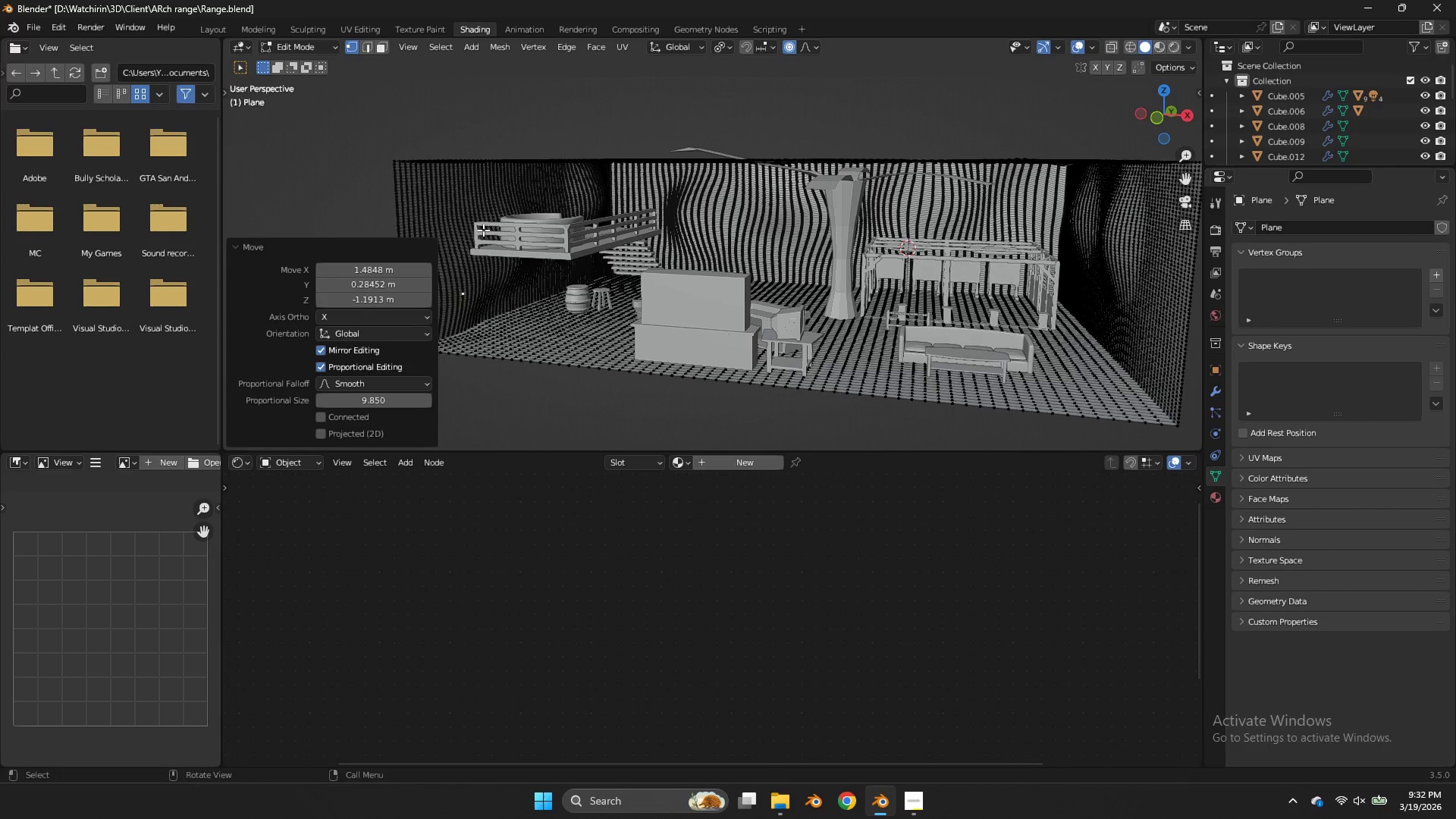 
double_click([493, 218])
 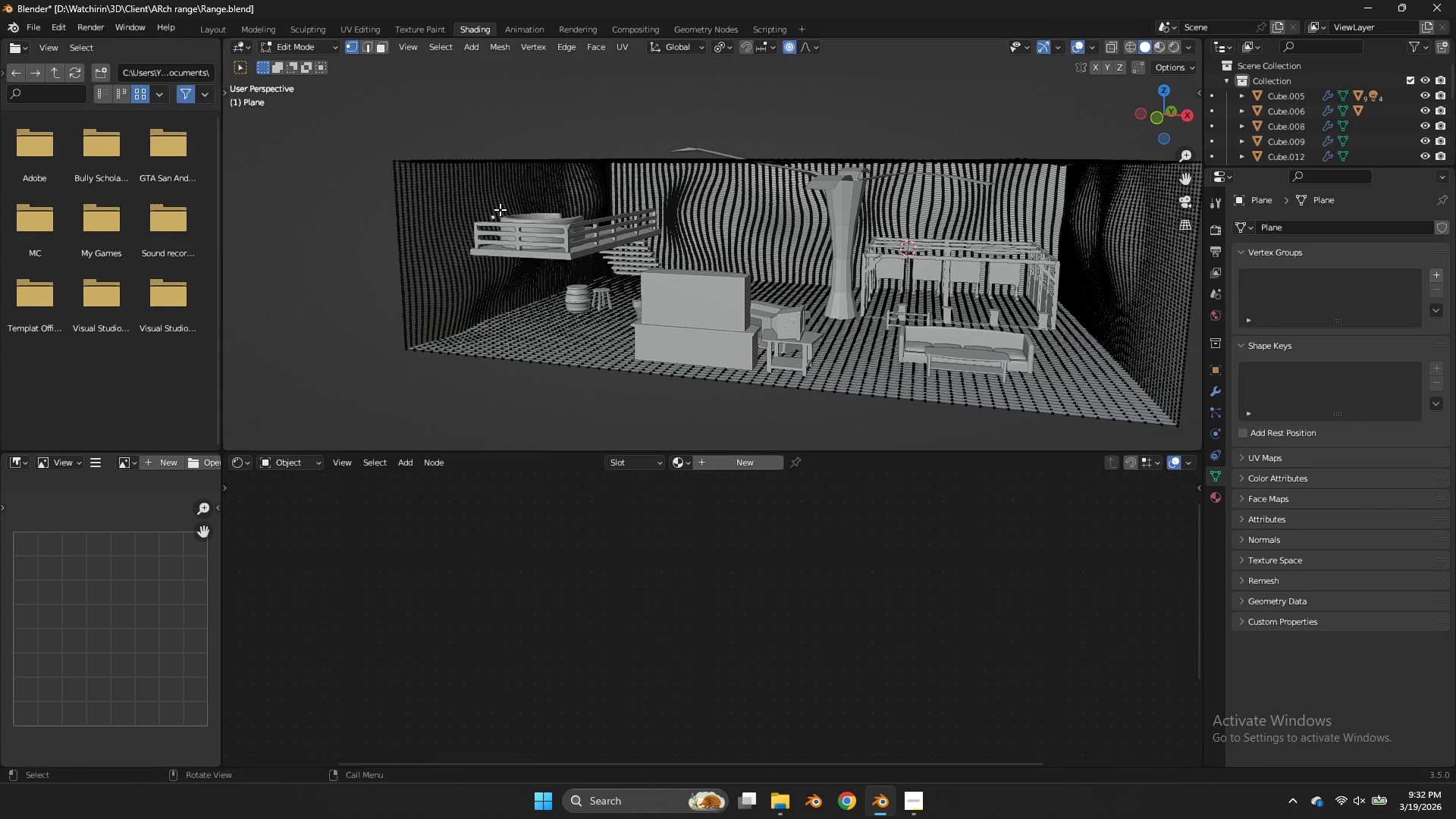 
key(G)
 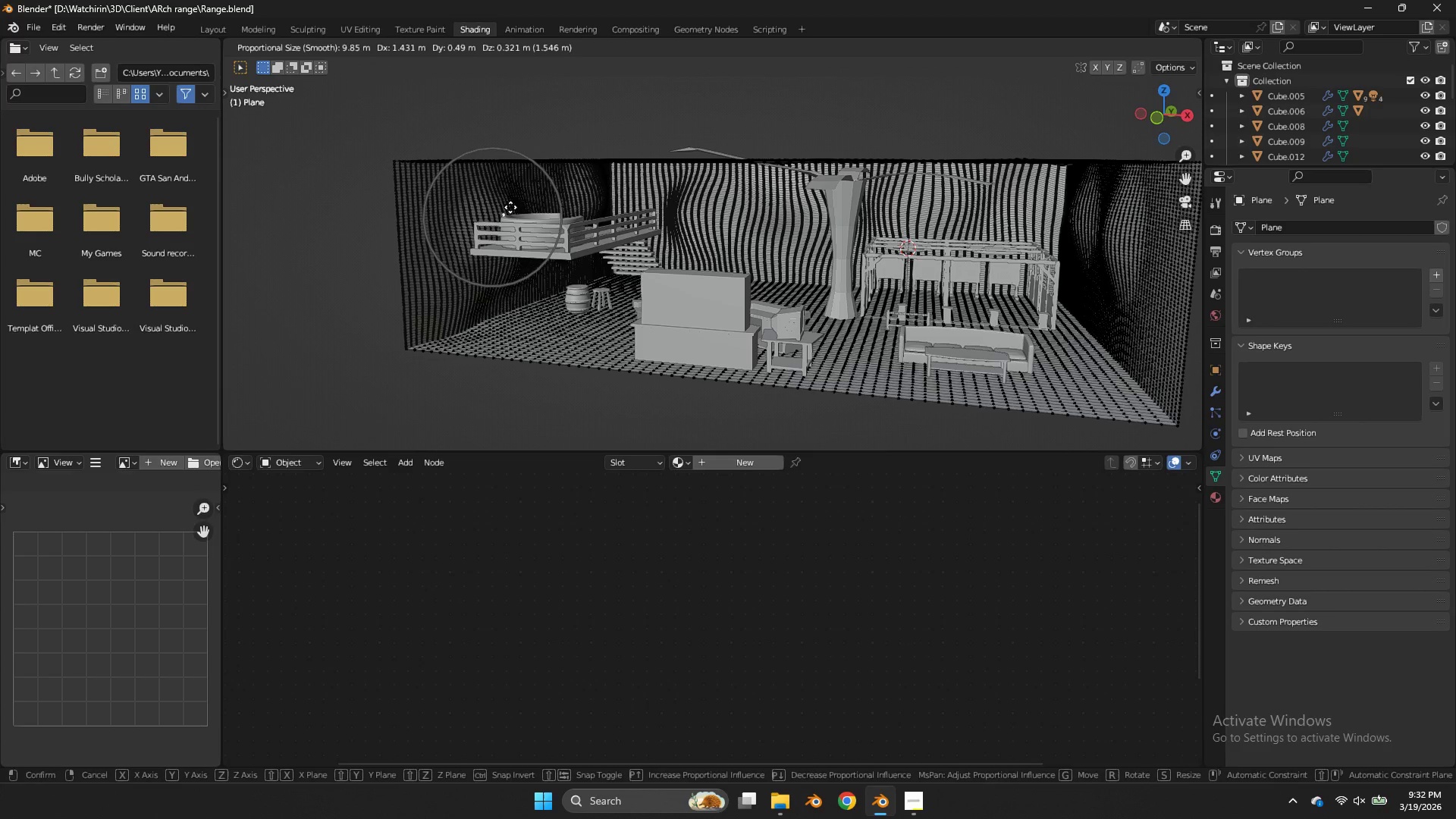 
left_click([510, 207])
 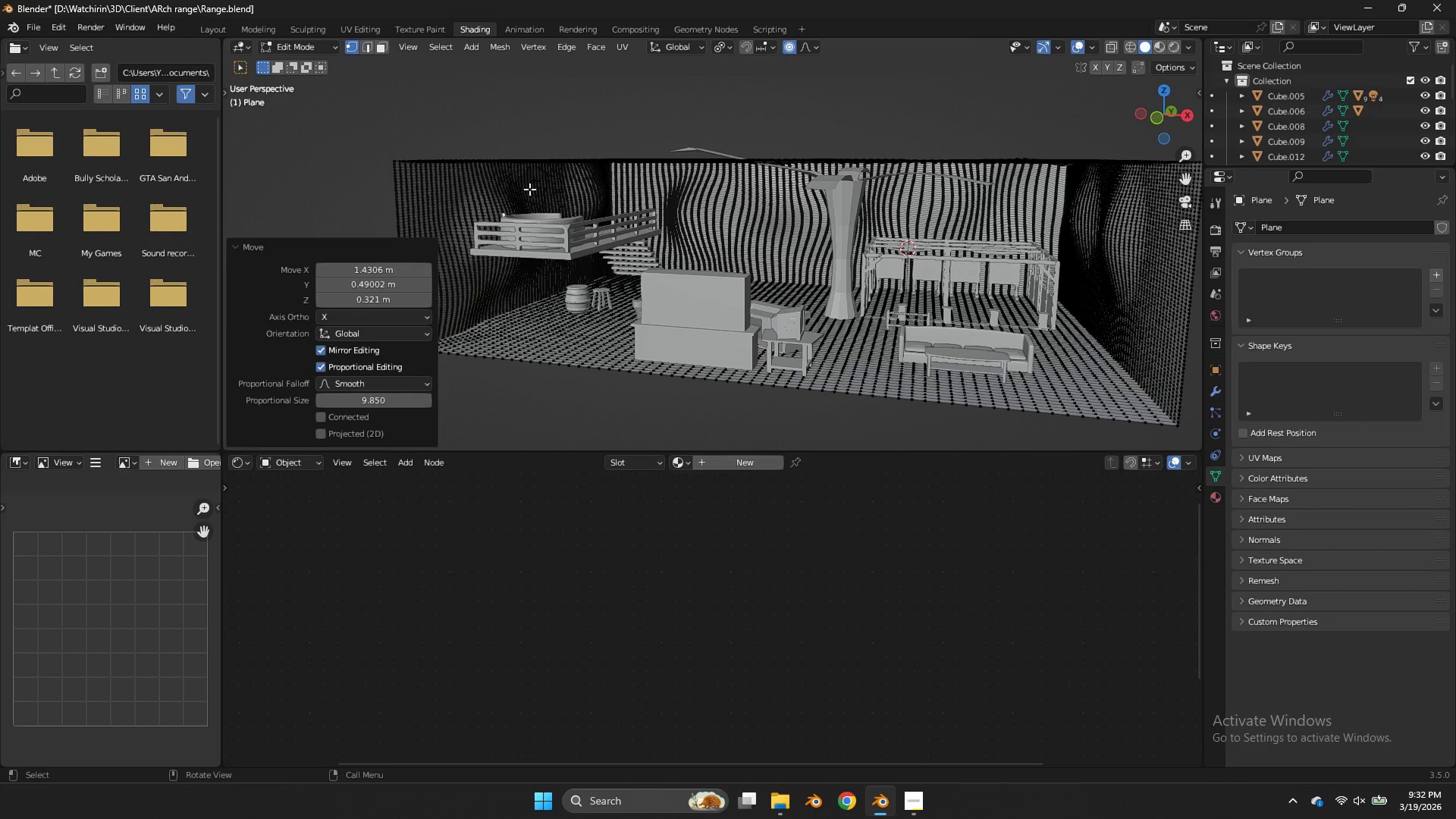 
left_click([531, 189])
 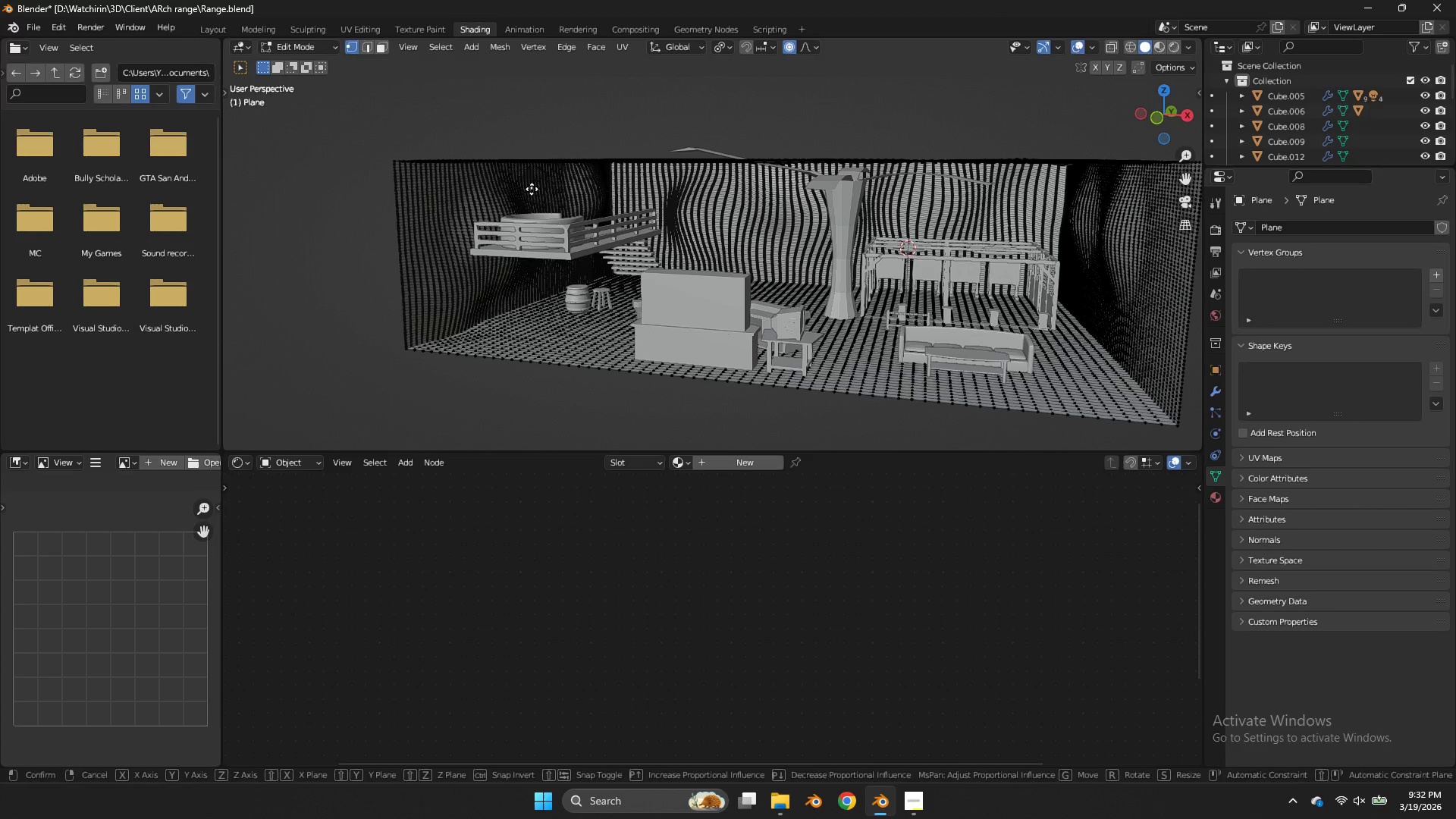 
key(G)
 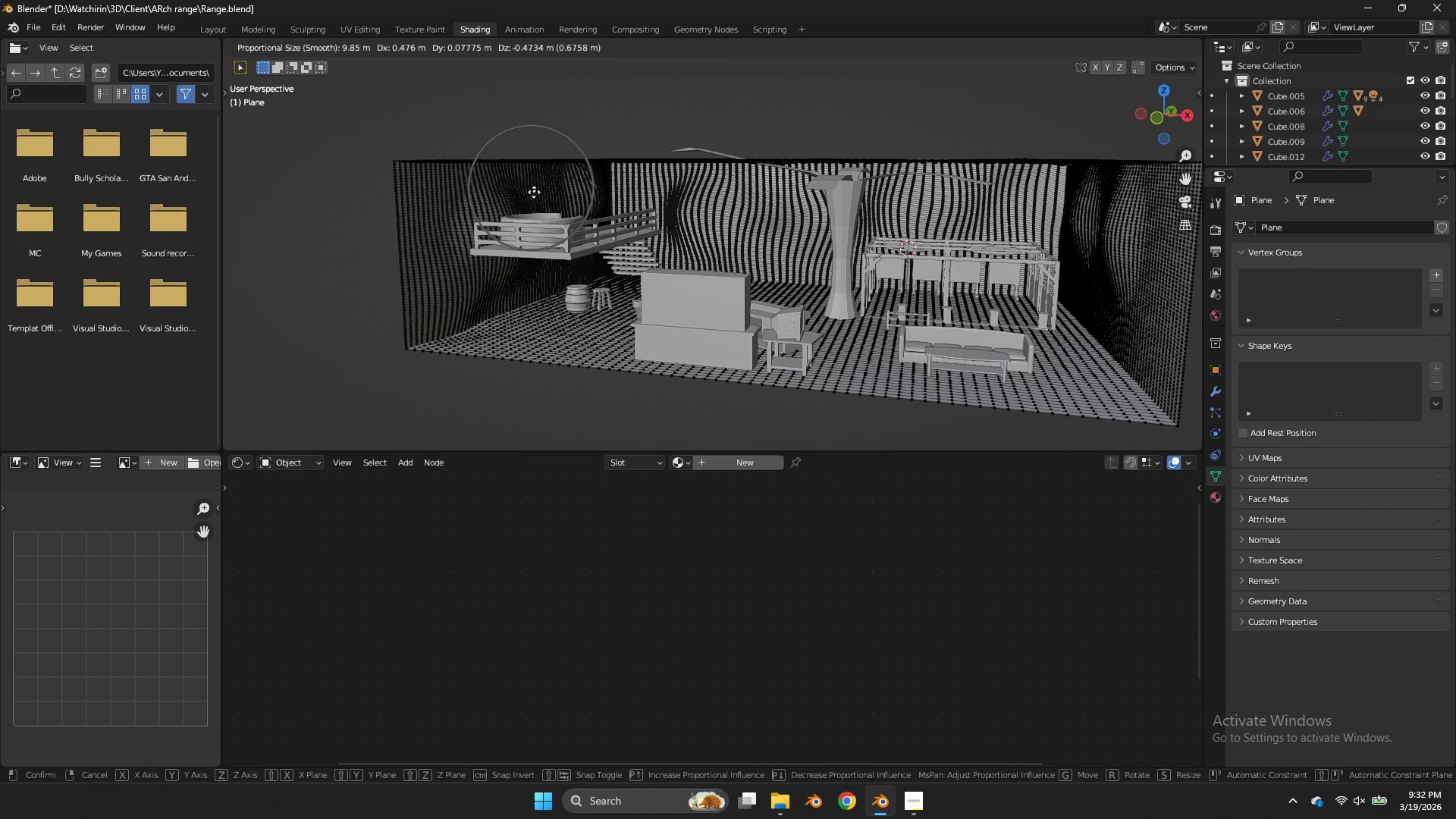 
scroll: coordinate [534, 192], scroll_direction: down, amount: 2.0
 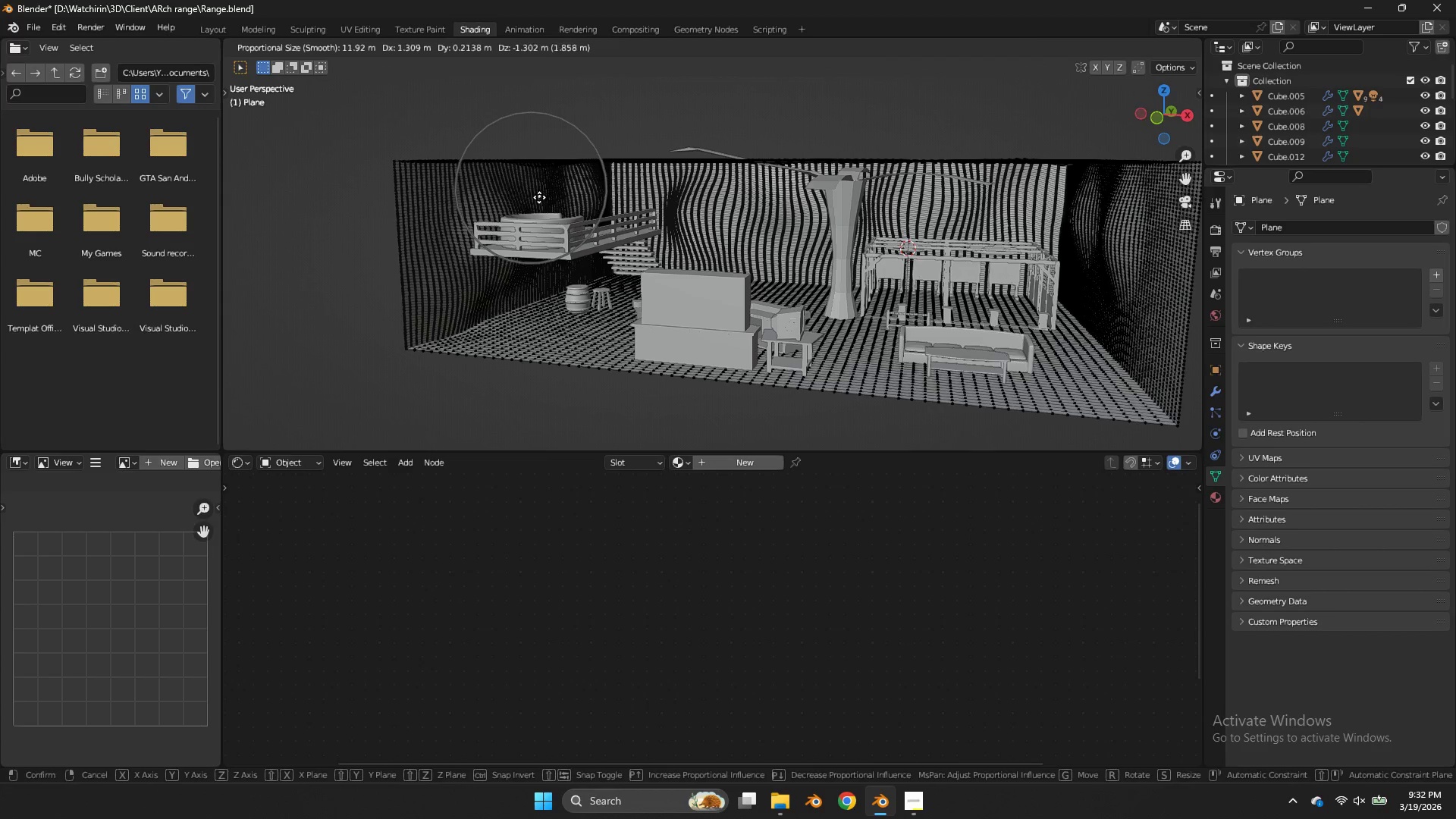 
left_click([539, 197])
 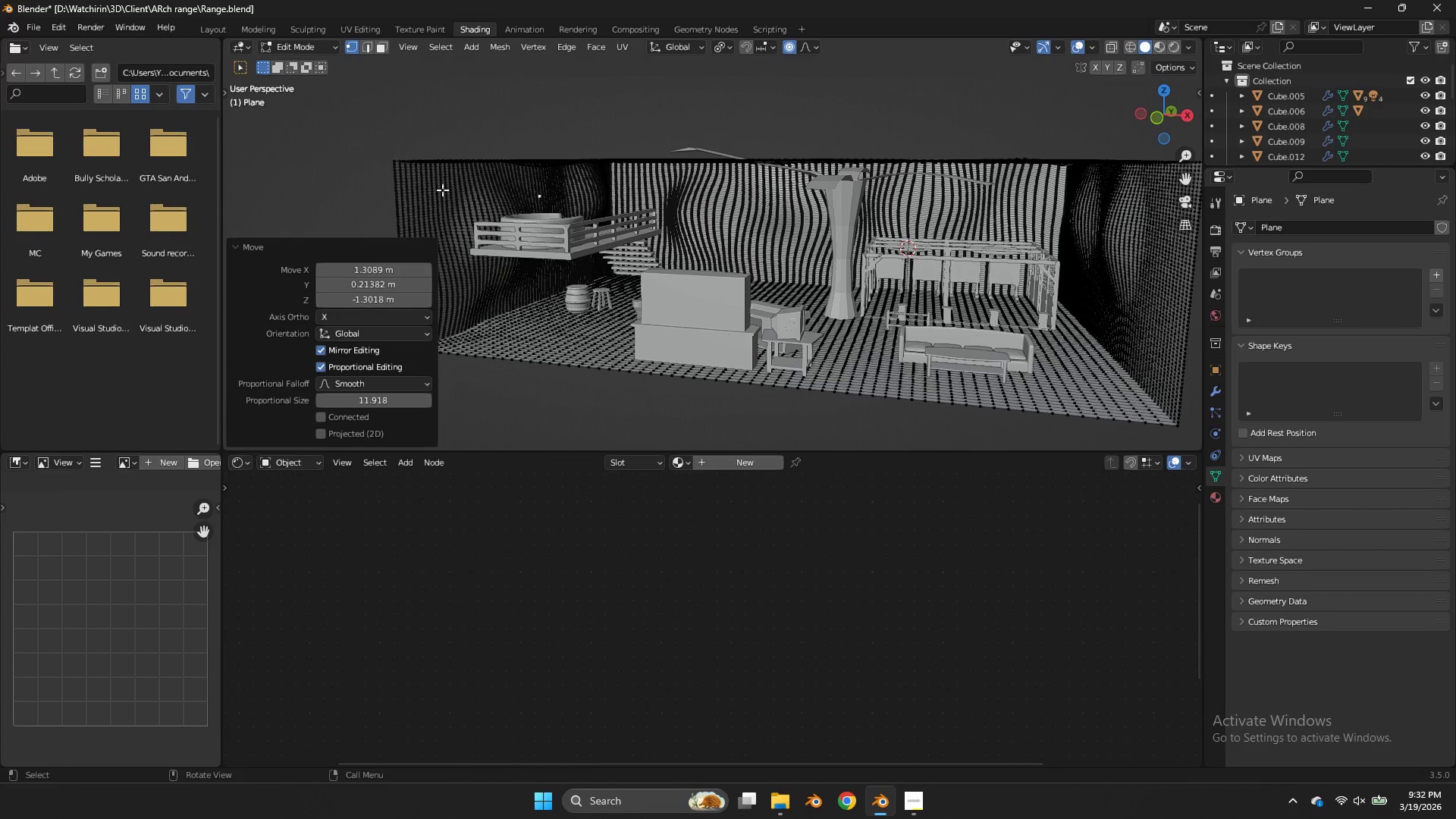 
double_click([441, 189])
 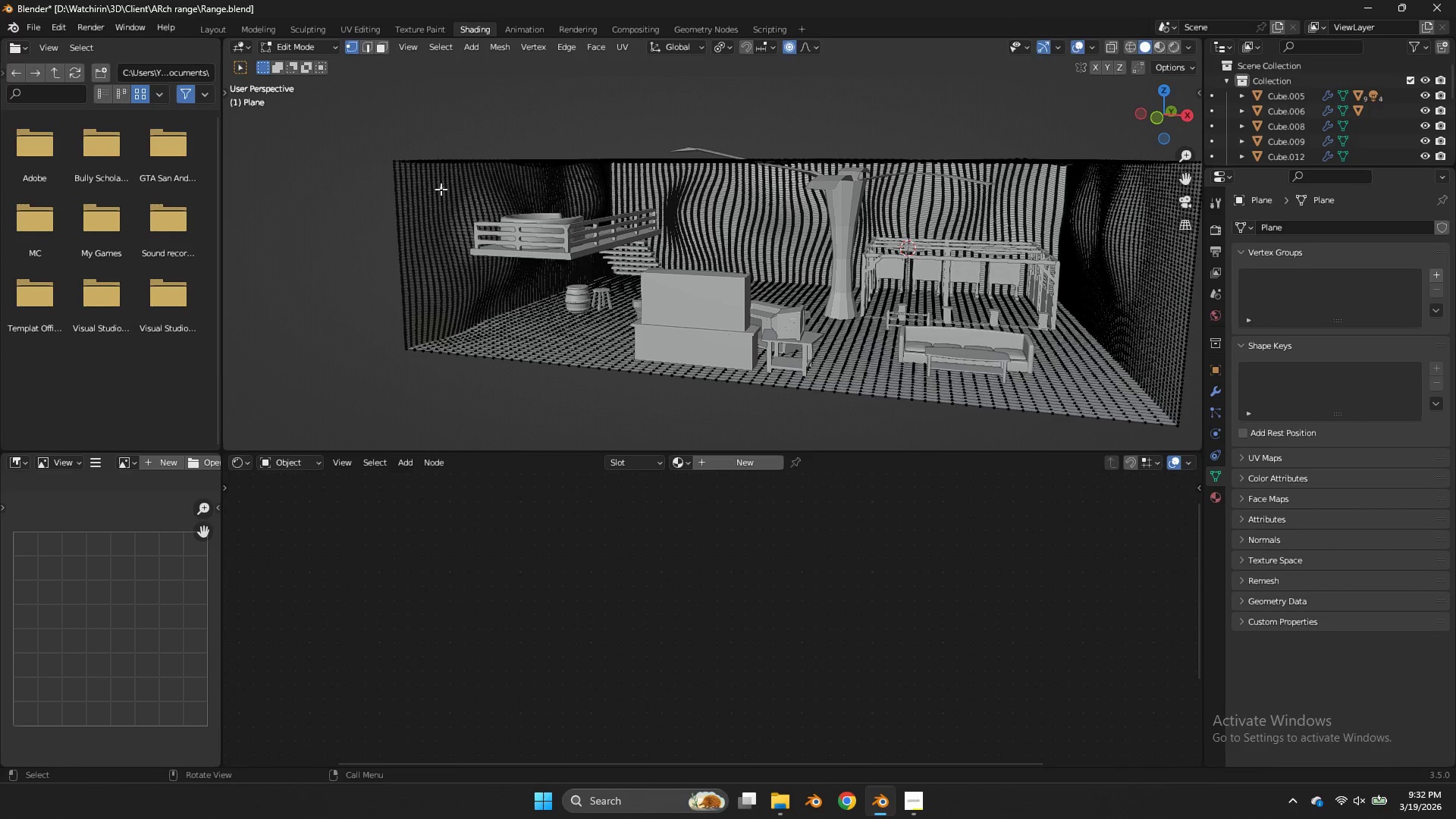 
key(G)
 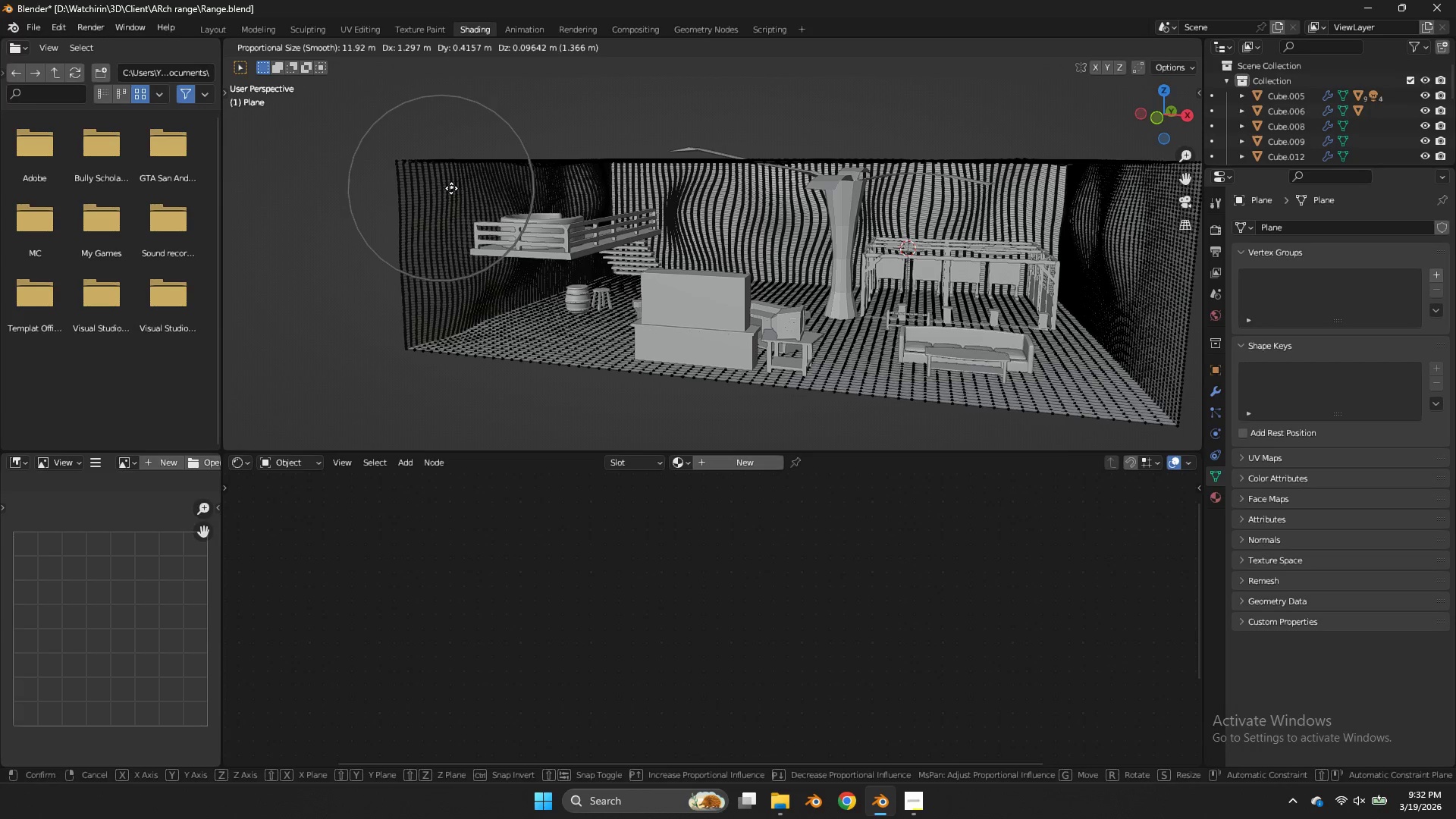 
left_click([451, 188])
 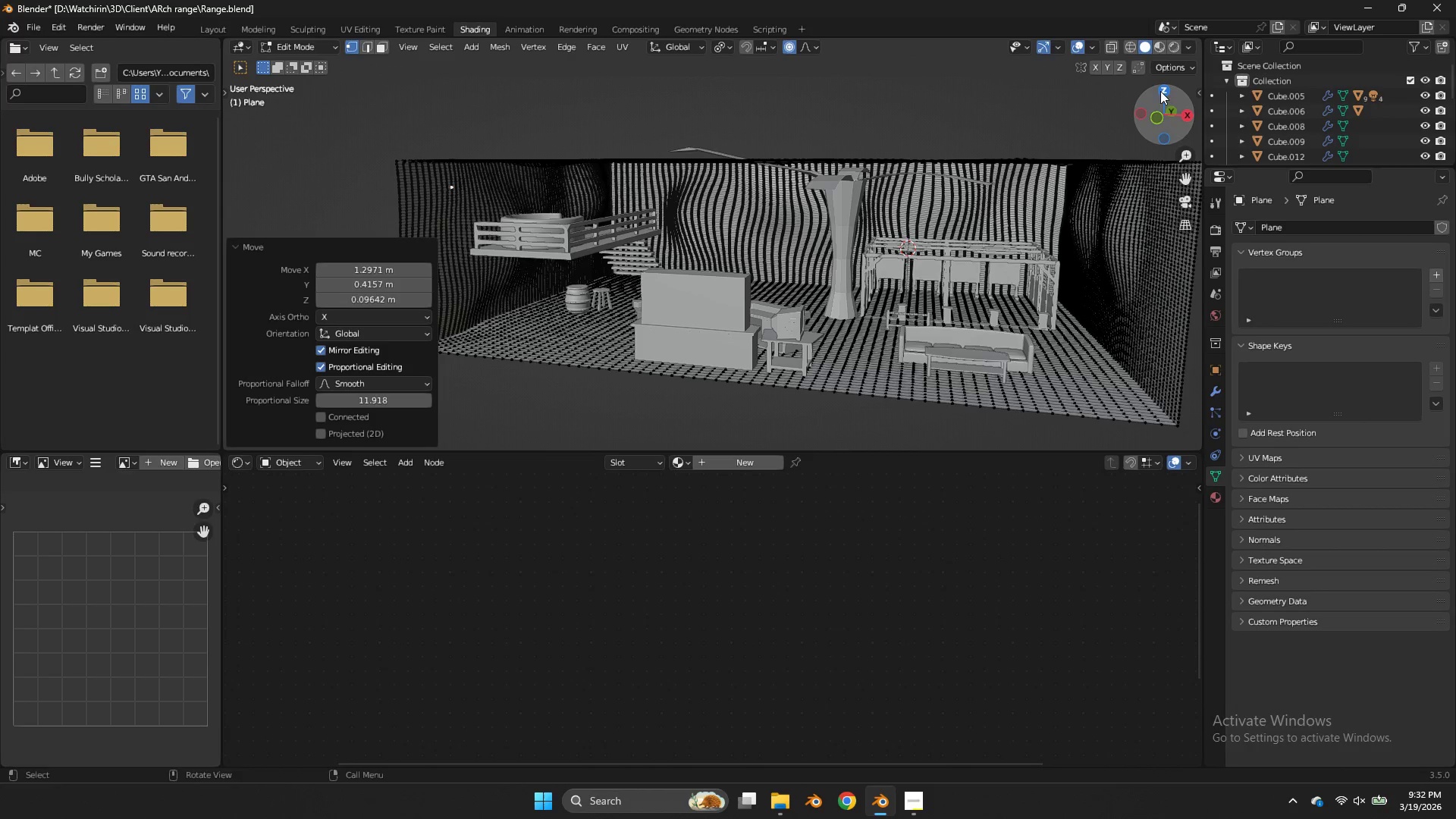 
left_click_drag(start_coordinate=[1157, 100], to_coordinate=[1170, 60])
 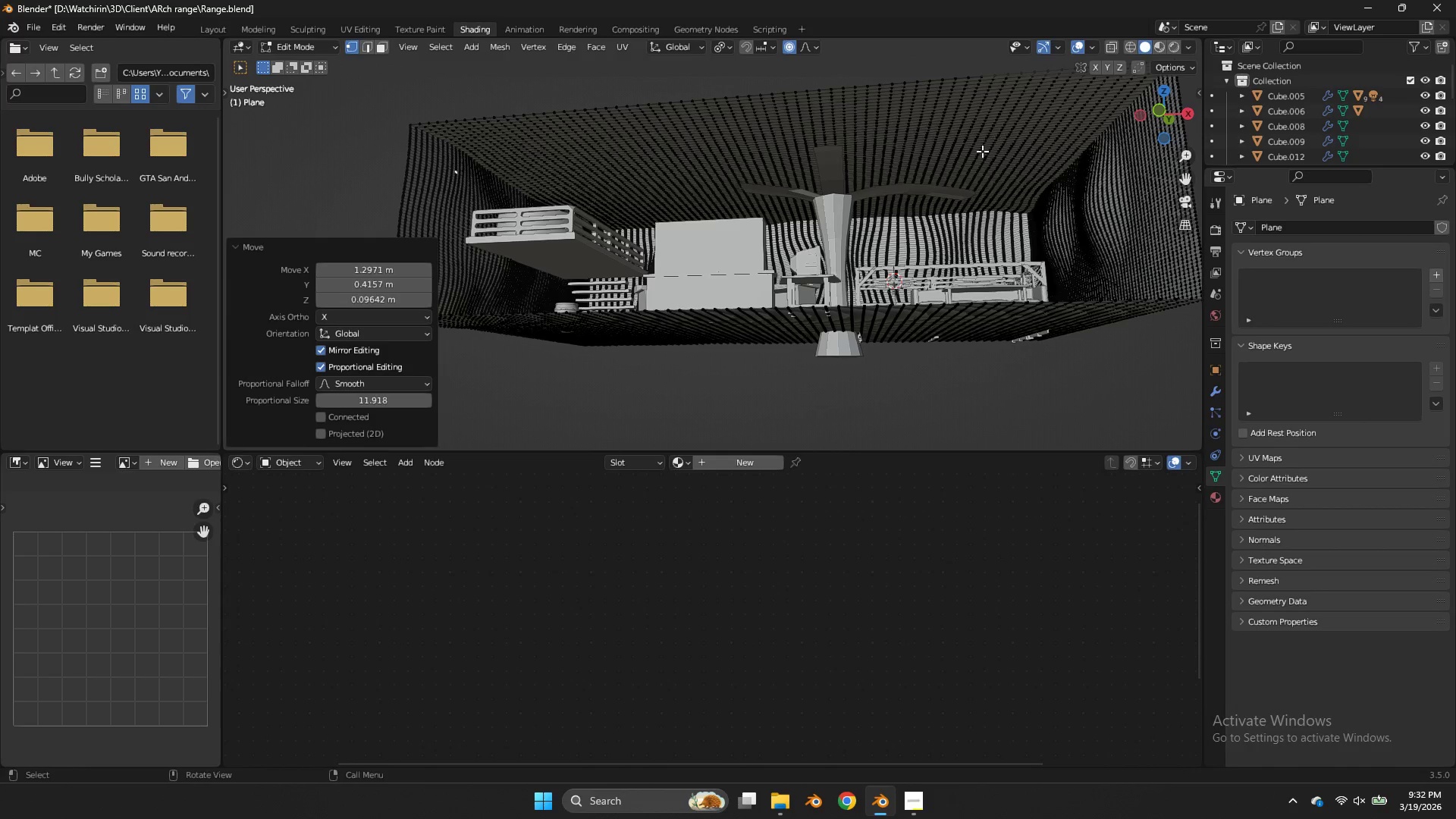 
left_click([982, 151])
 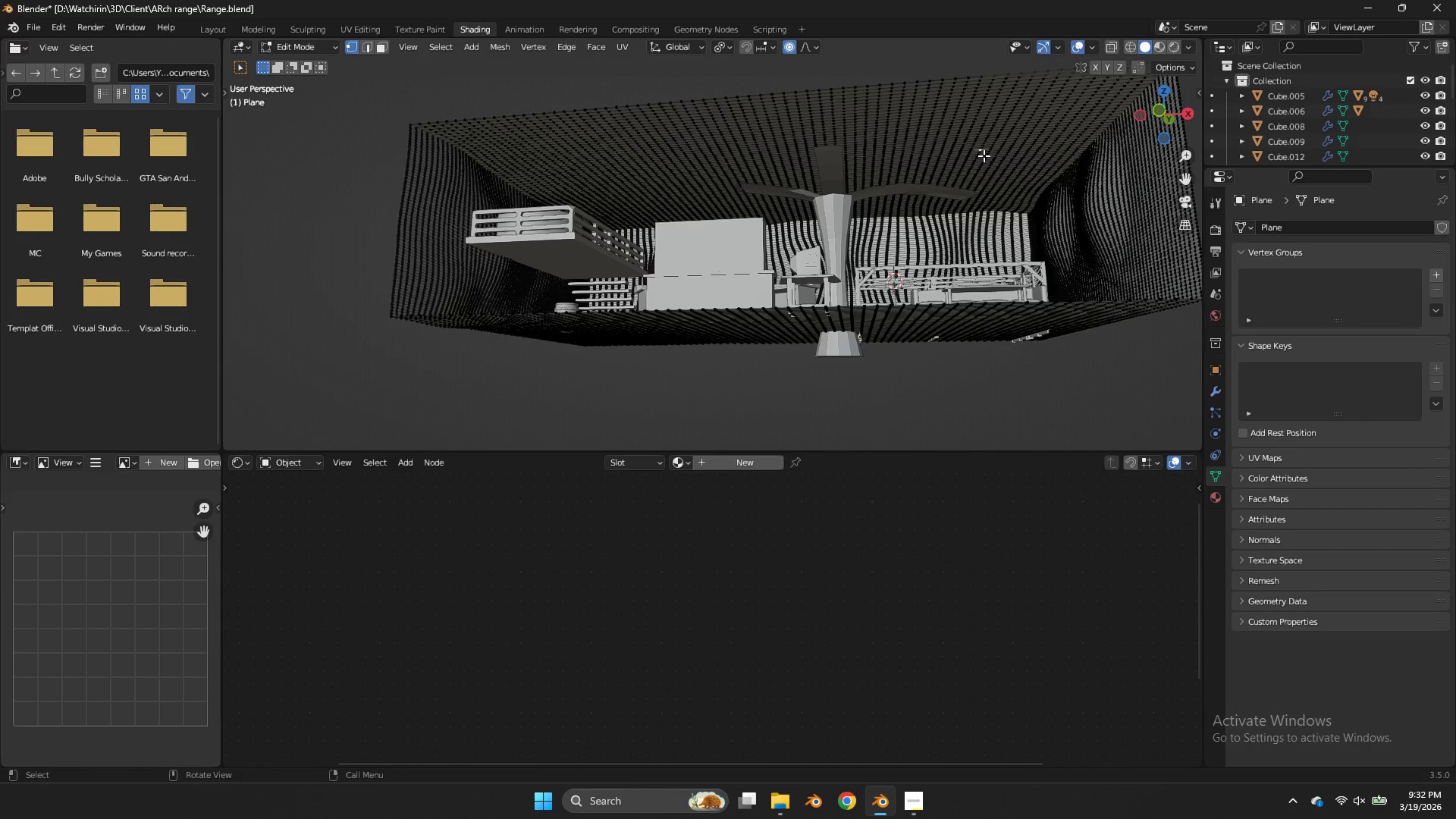 
key(G)
 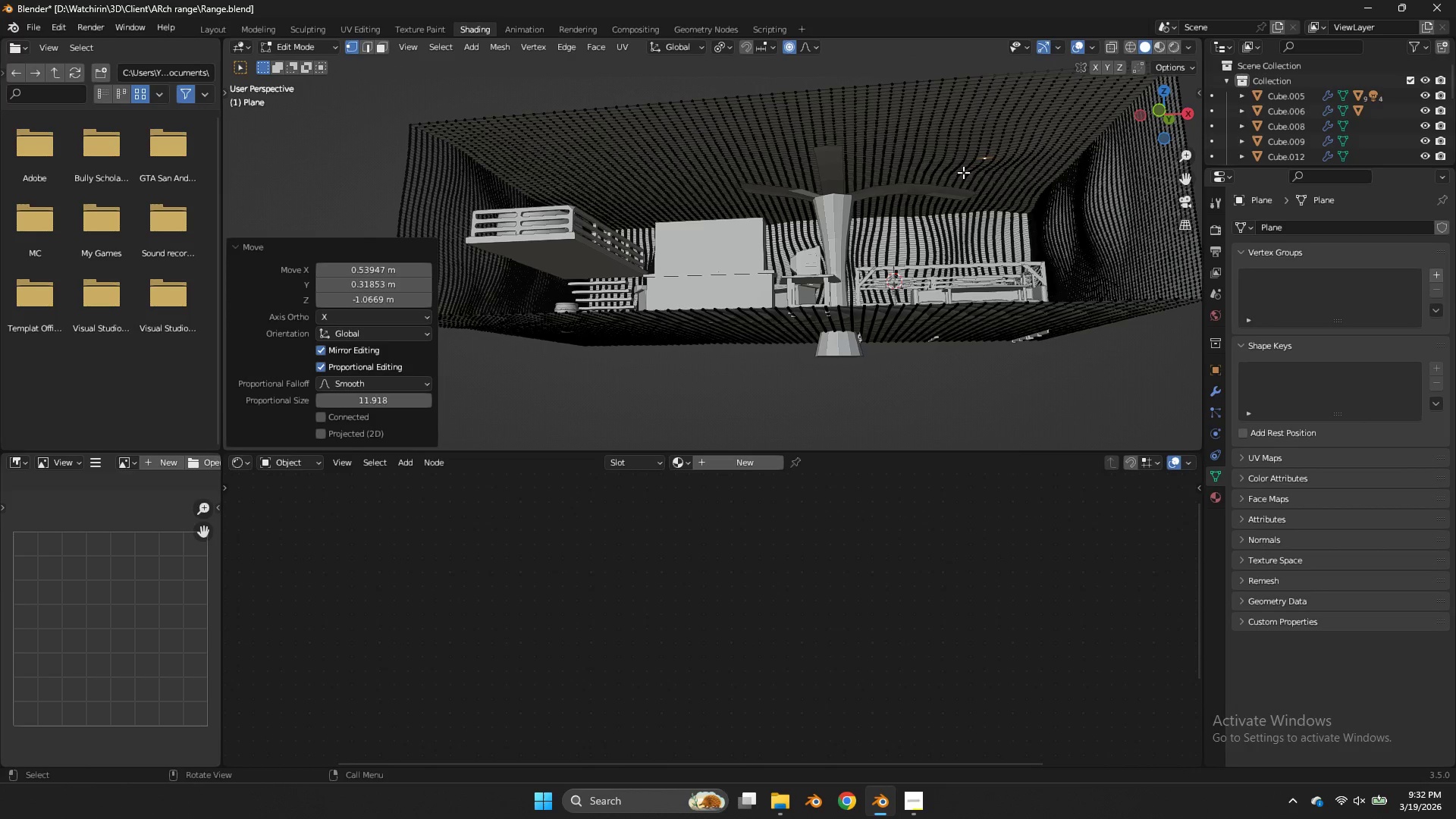 
double_click([954, 172])
 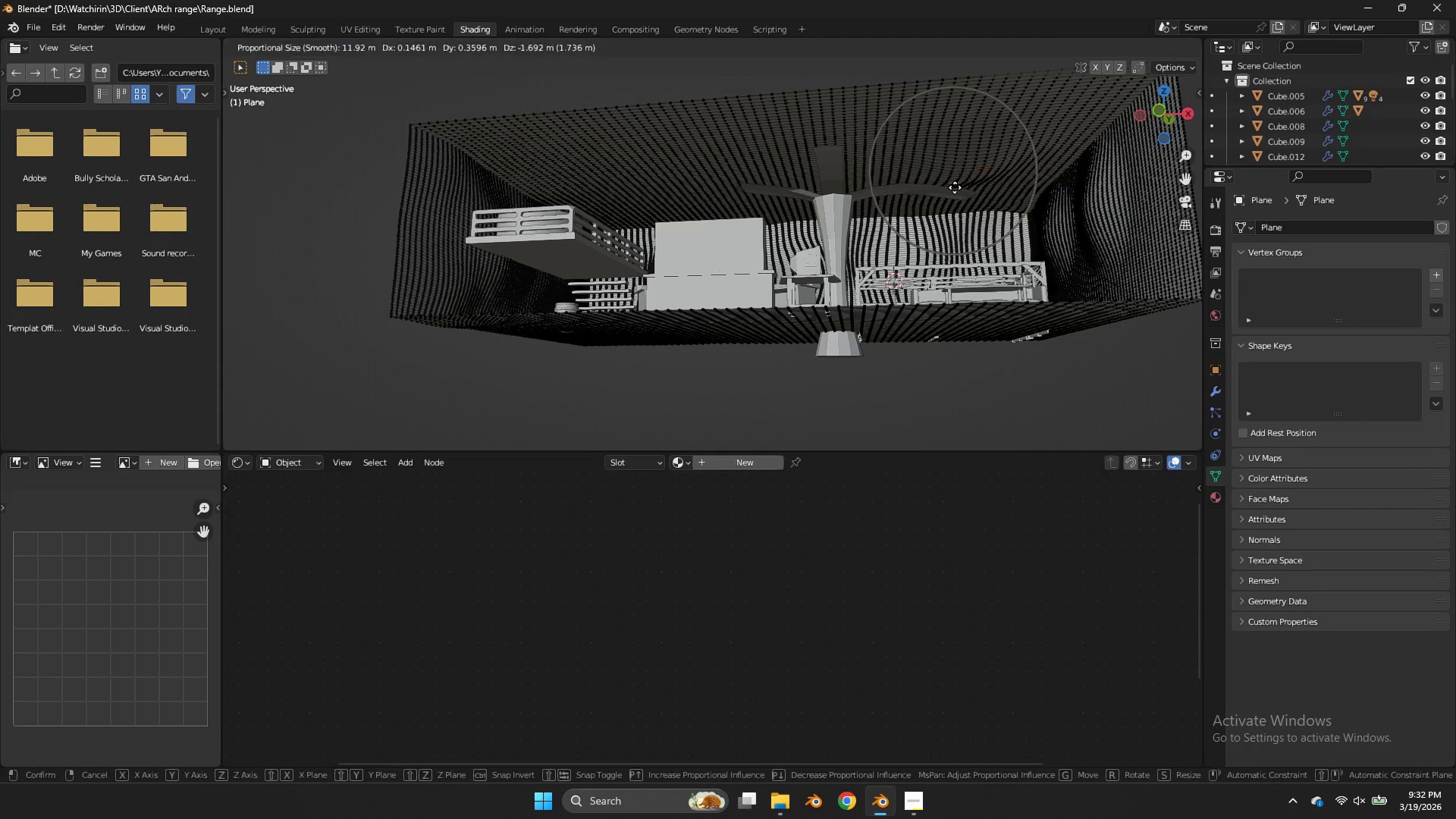 
type(ggg)
 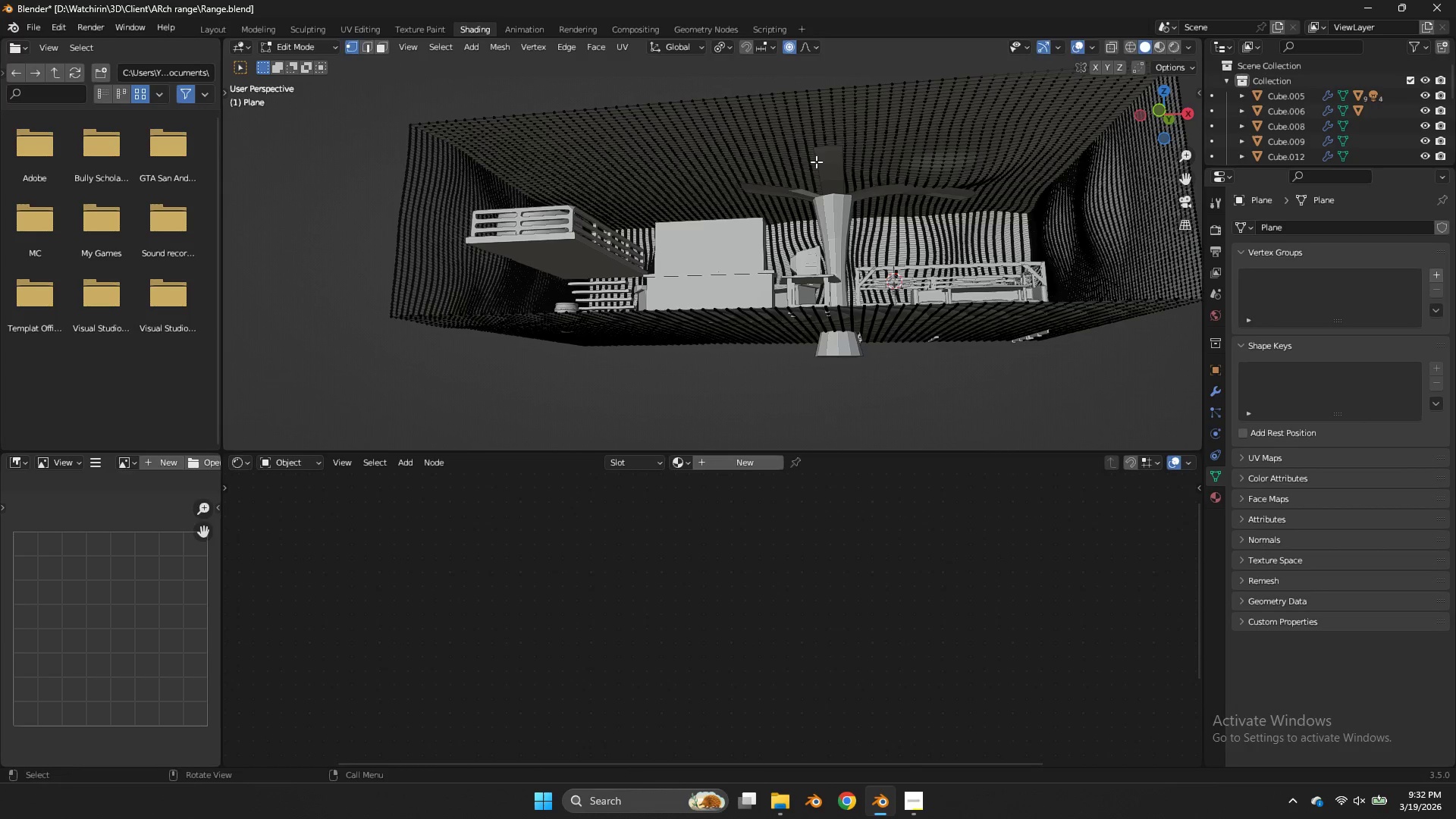 
left_click_drag(start_coordinate=[885, 171], to_coordinate=[877, 171])
 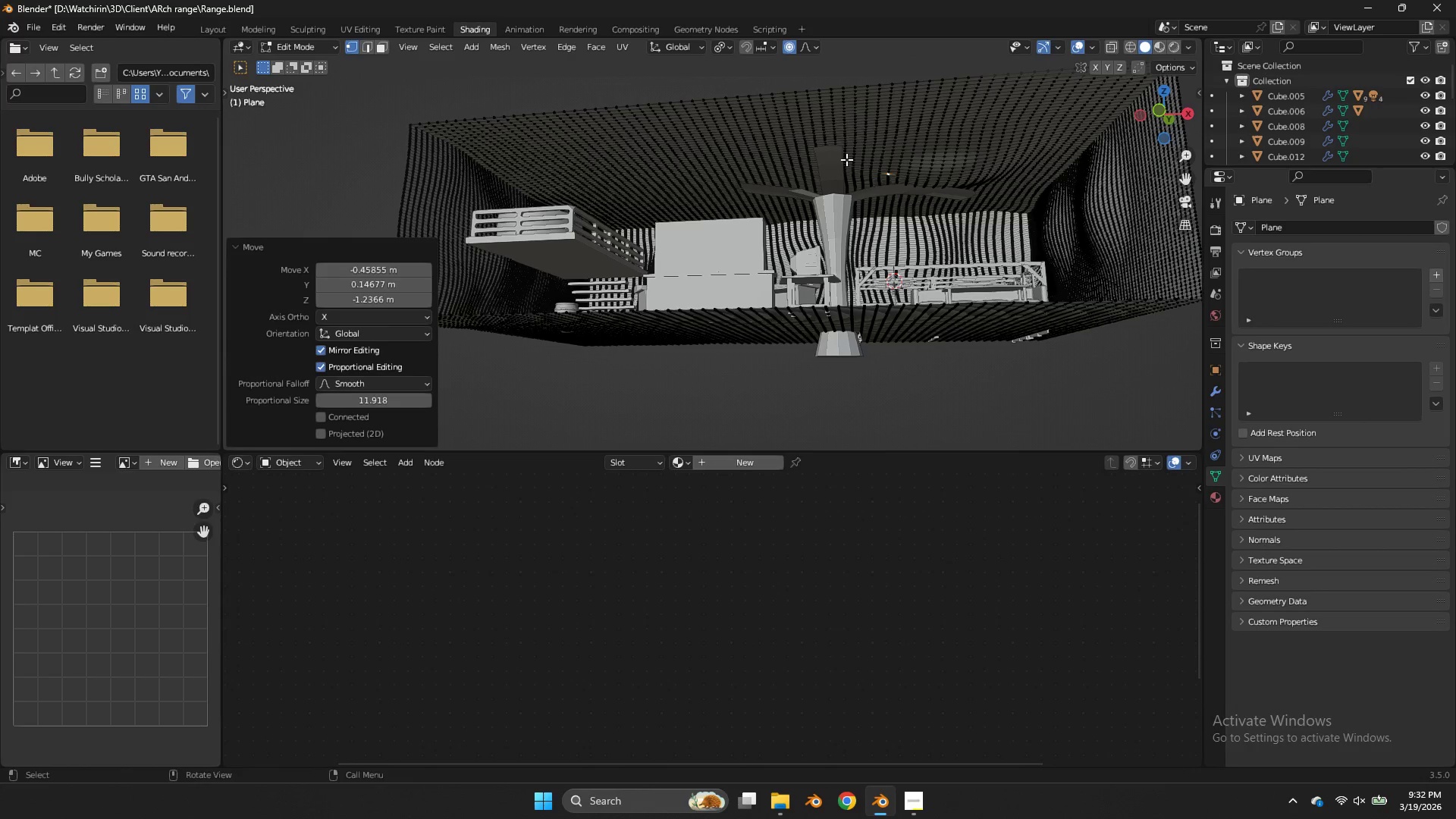 
left_click_drag(start_coordinate=[846, 159], to_coordinate=[849, 165])
 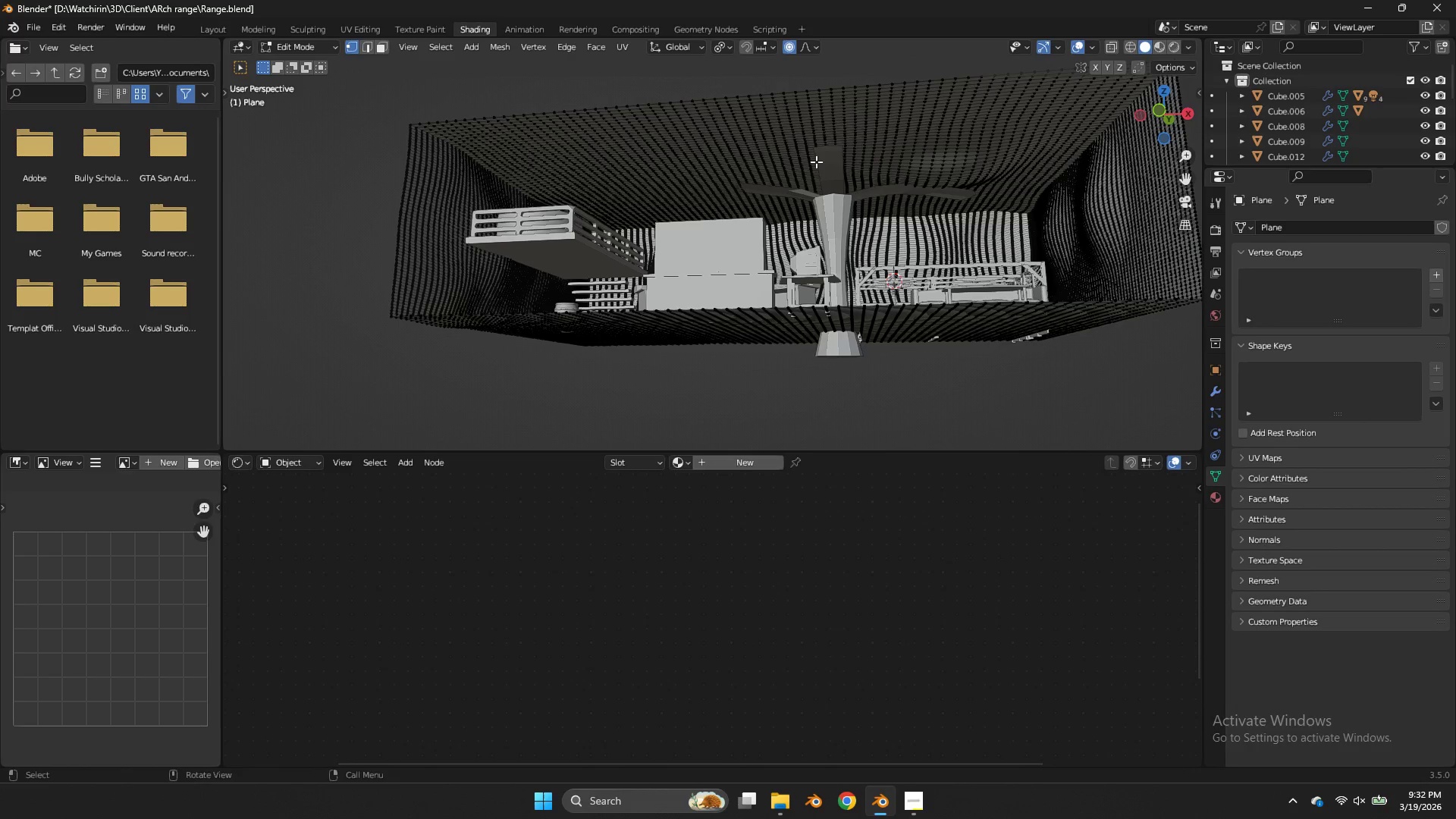 
left_click([816, 162])
 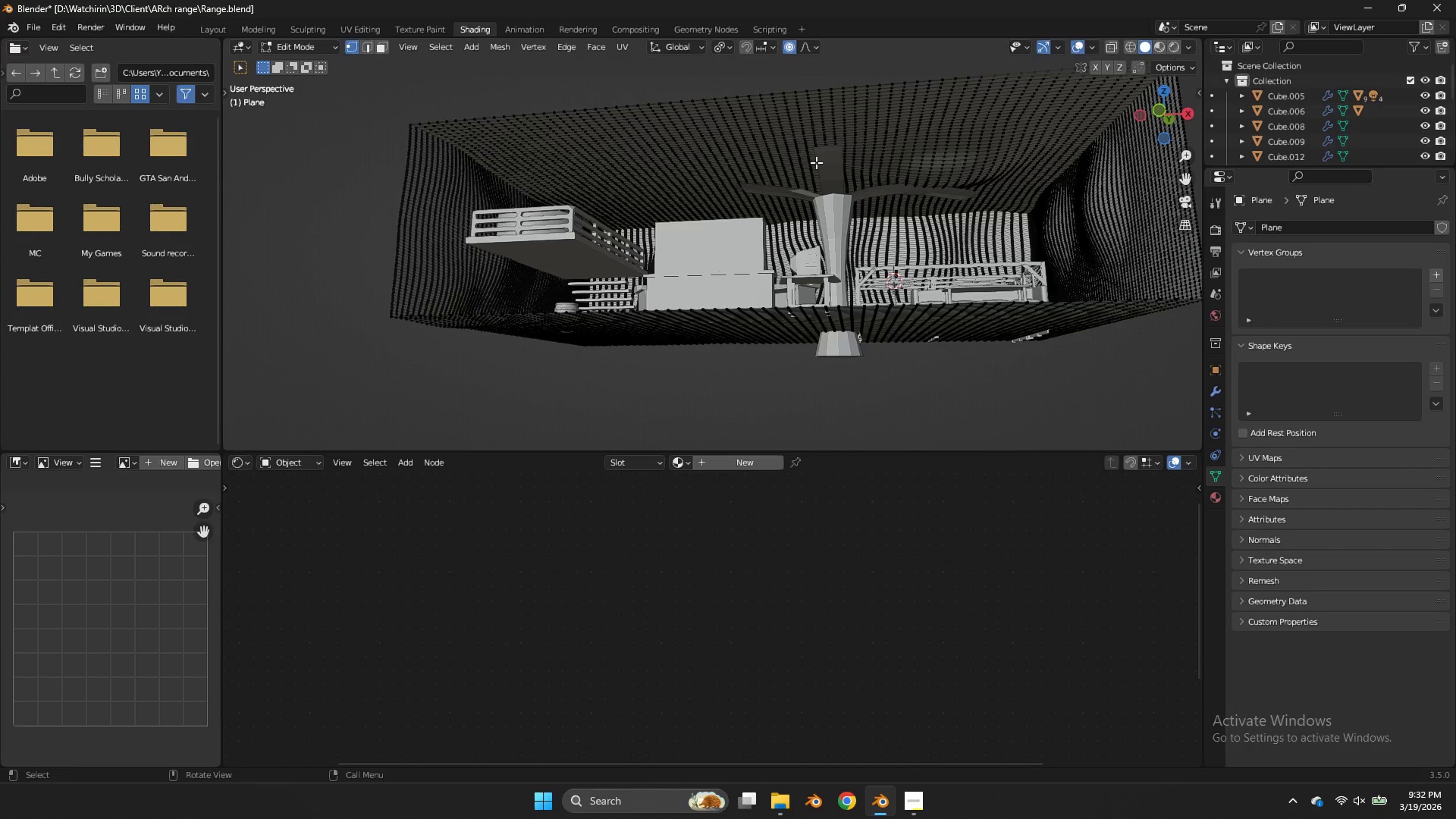 
key(G)
 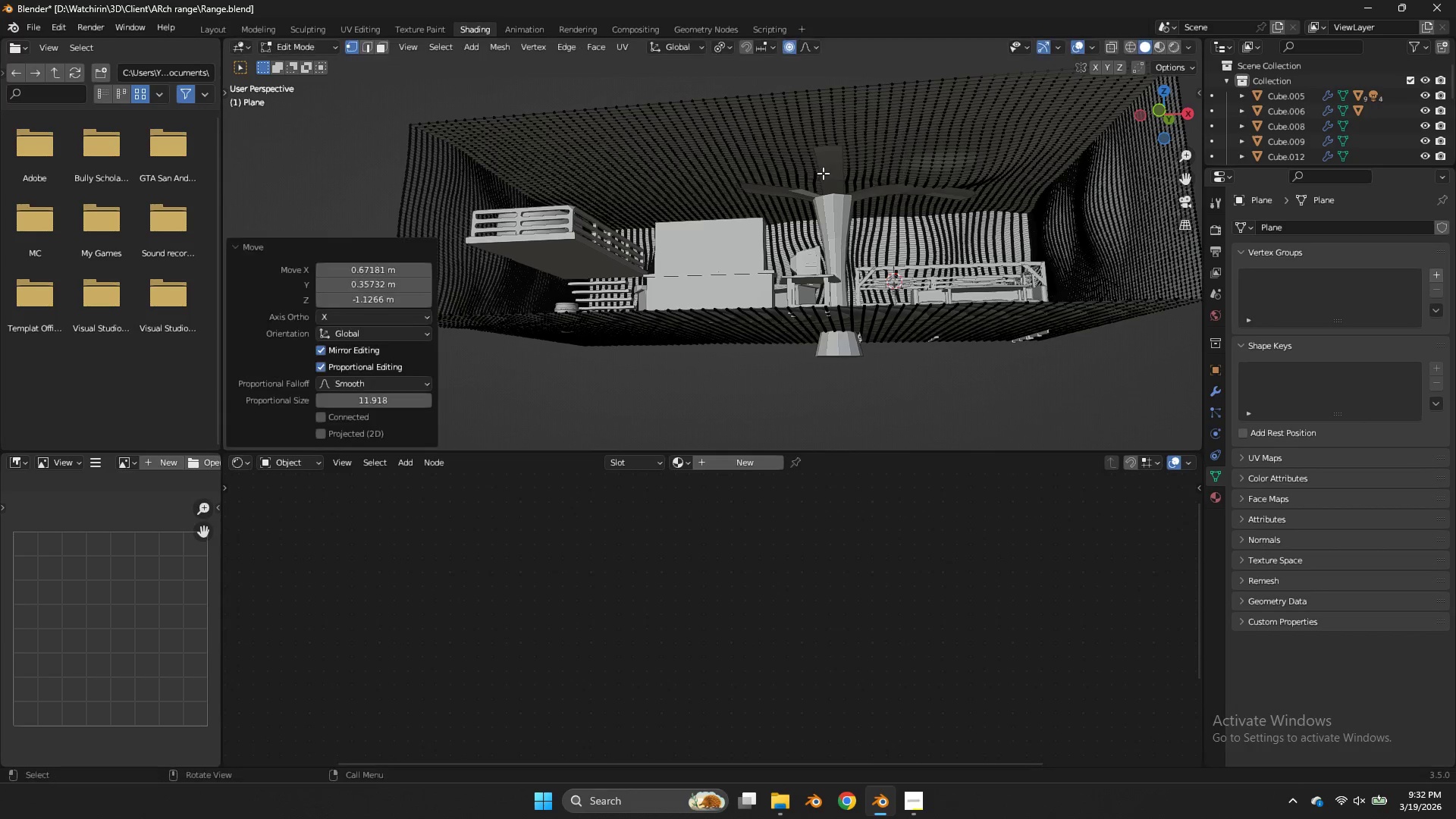 
left_click([823, 173])
 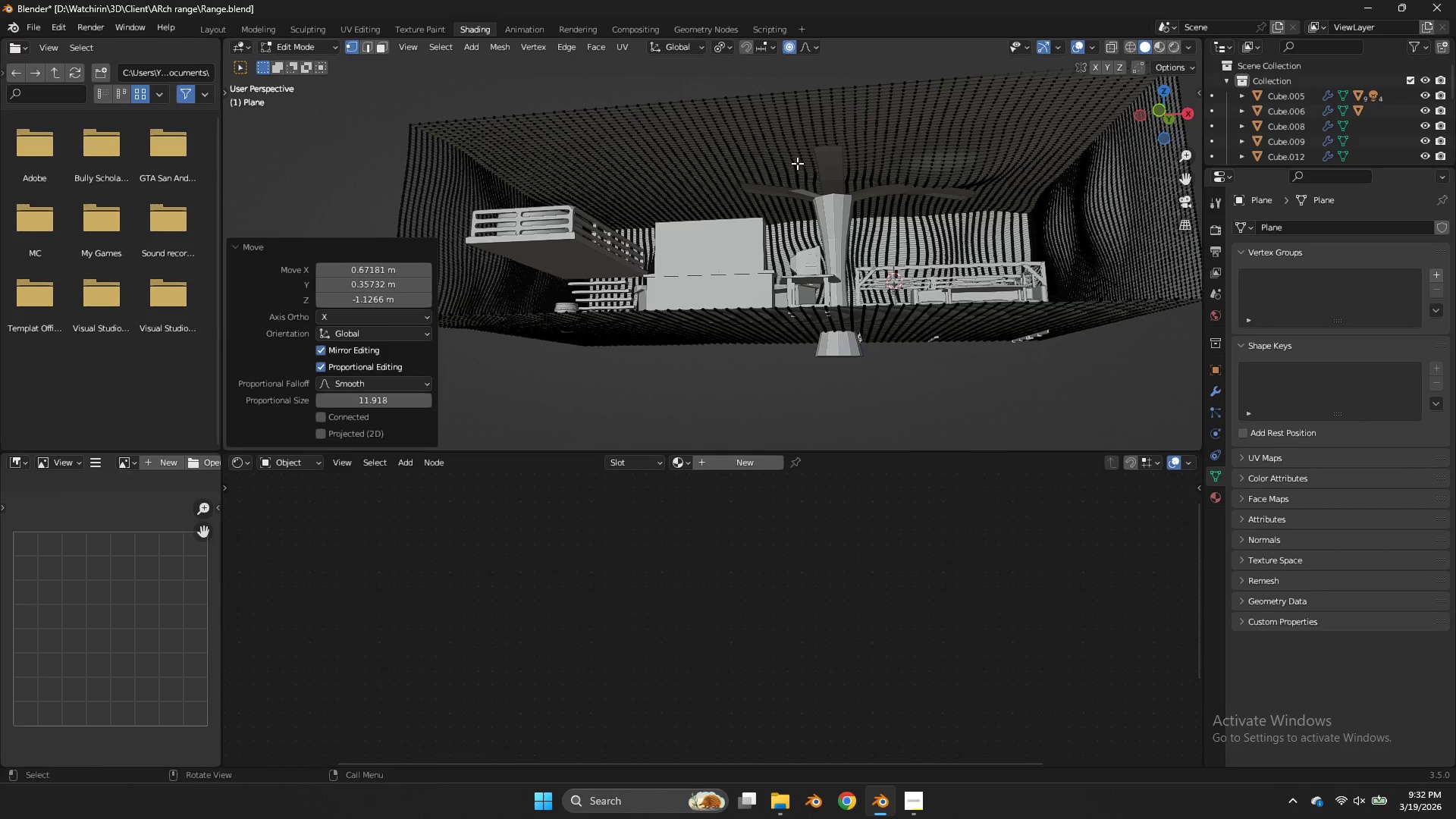 
hold_key(key=ControlLeft, duration=4.51)
 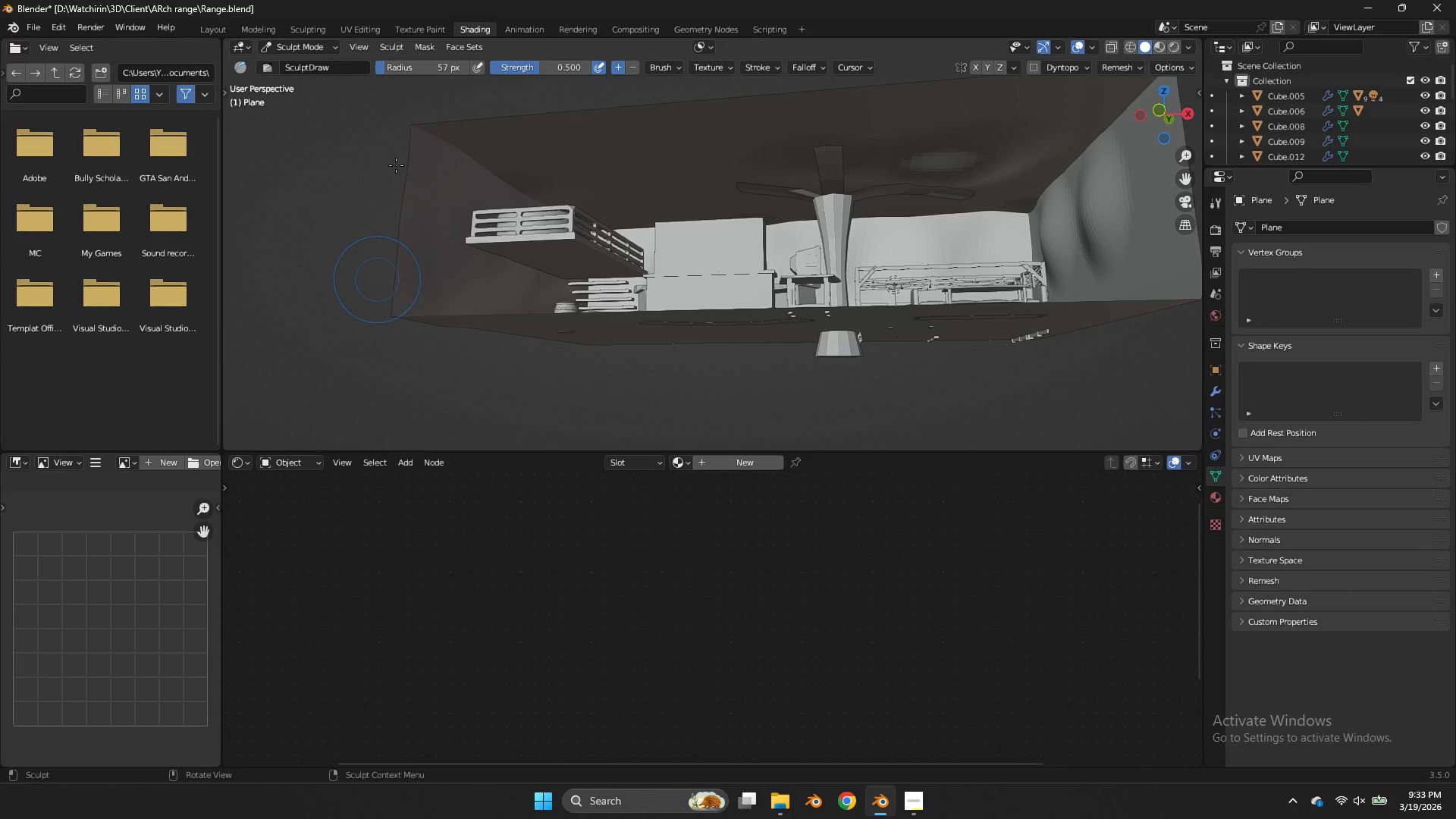 
hold_key(key=Tab, duration=1.52)
 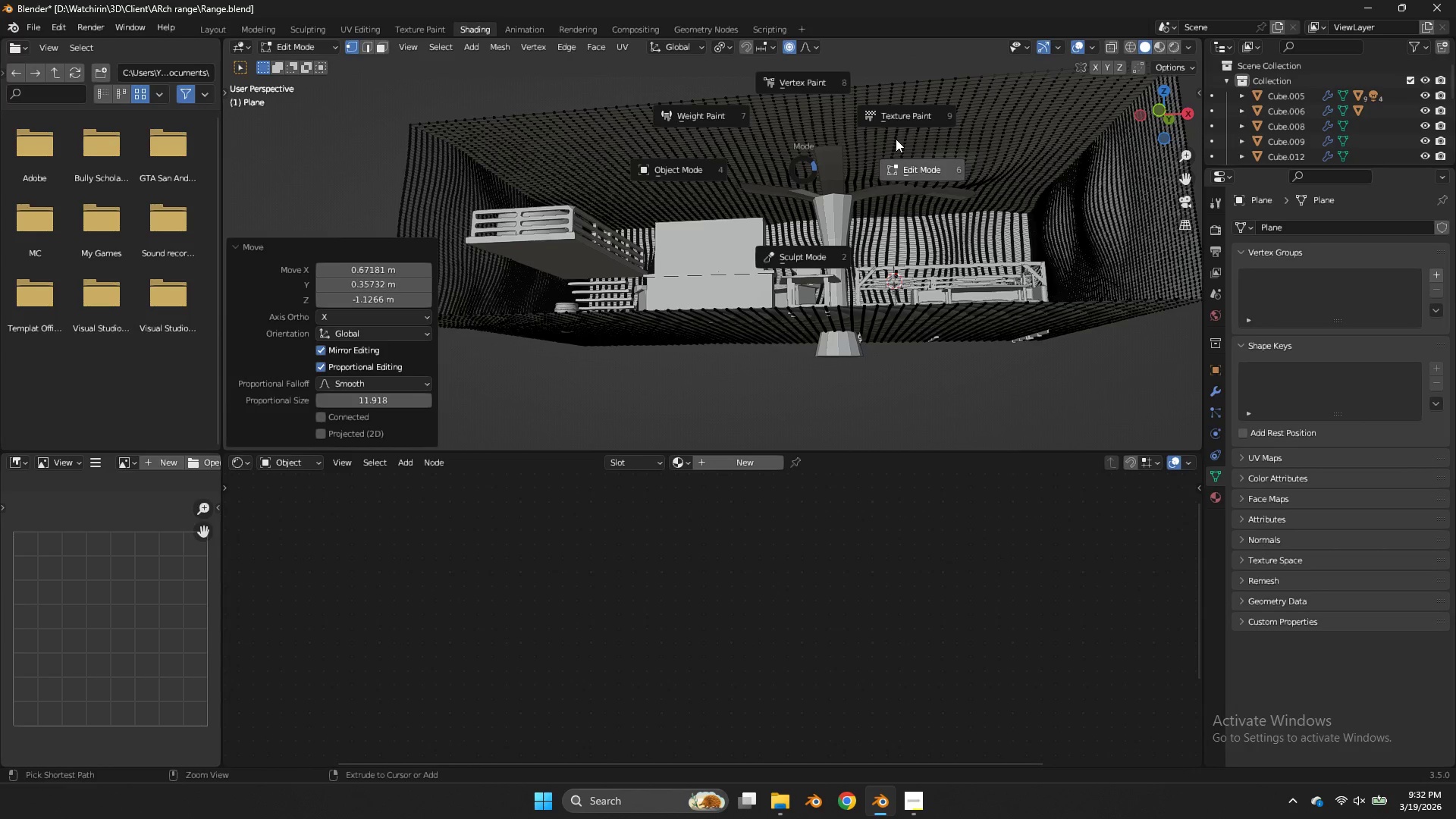 
hold_key(key=Tab, duration=1.5)
 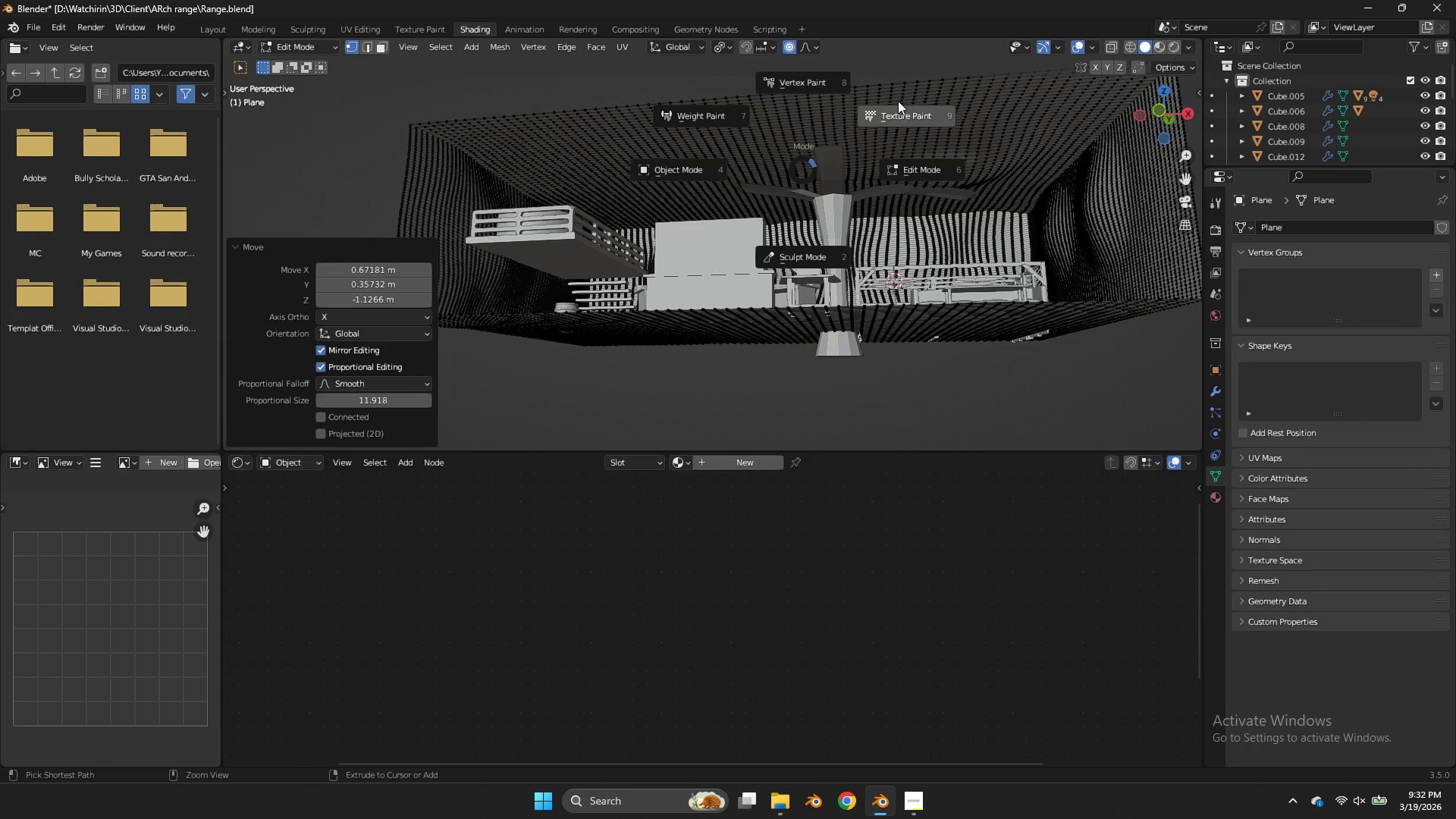 
hold_key(key=Tab, duration=1.25)
 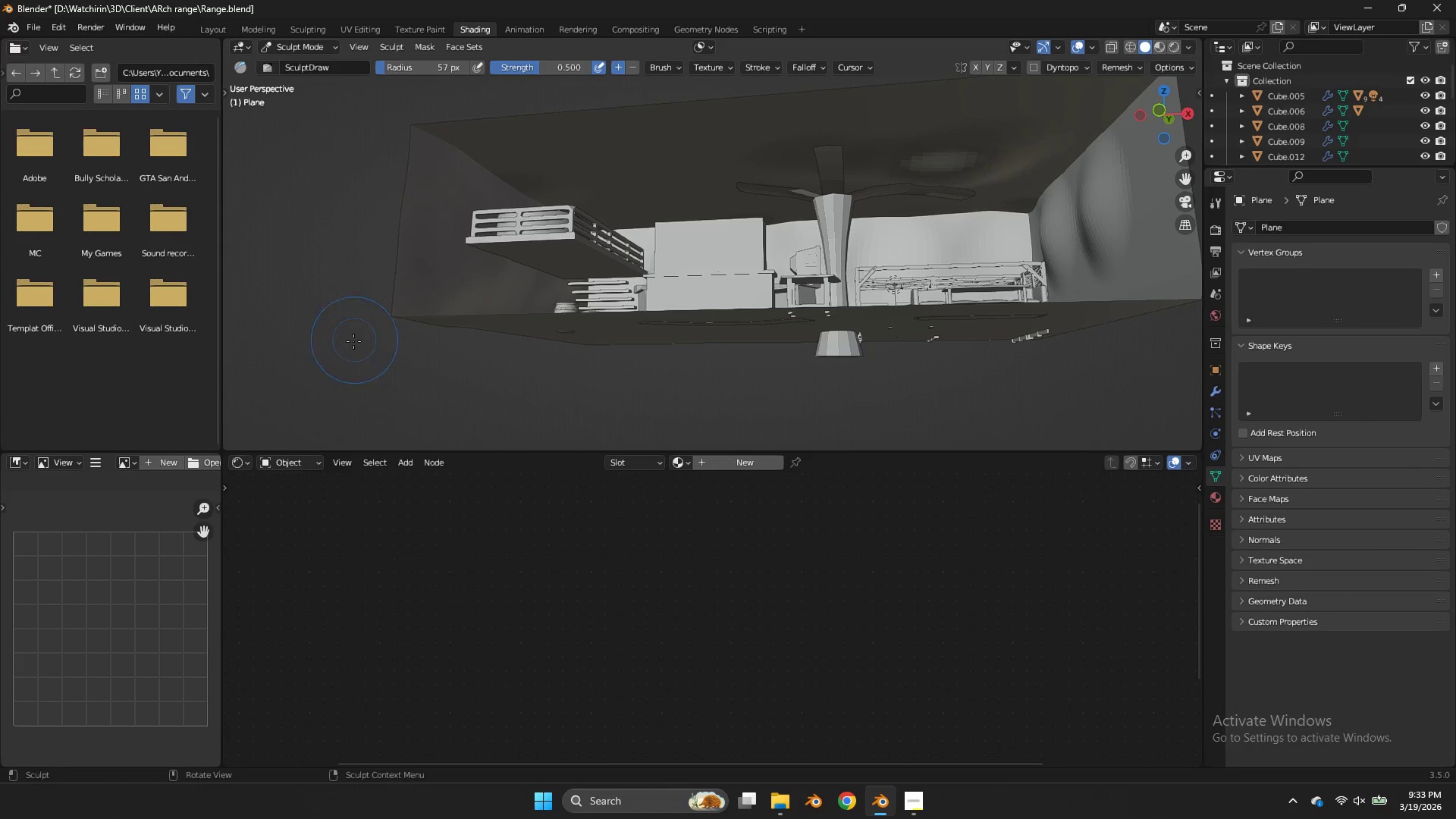 
hold_key(key=Tab, duration=8.83)
 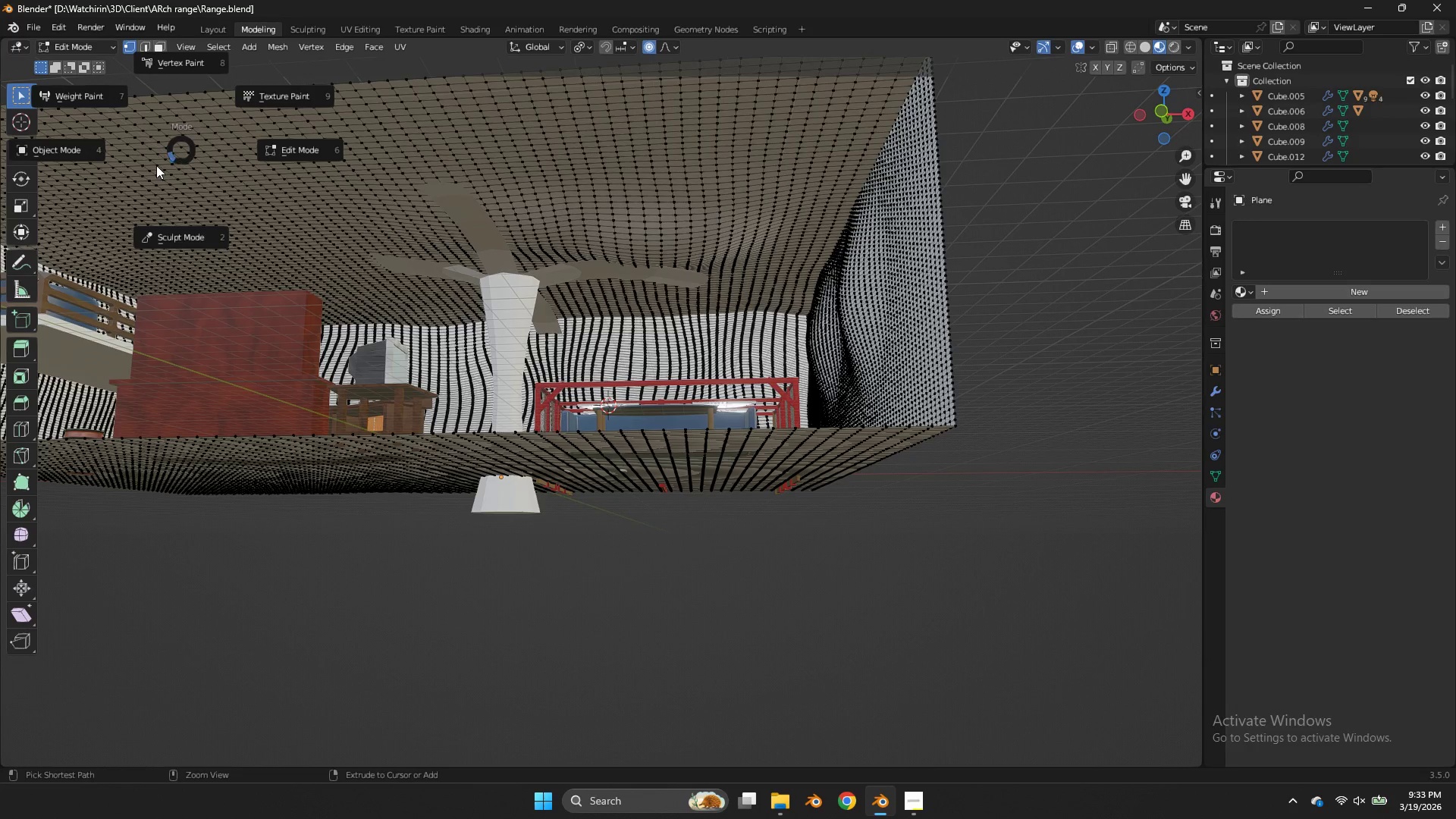 
left_click([247, 33])
 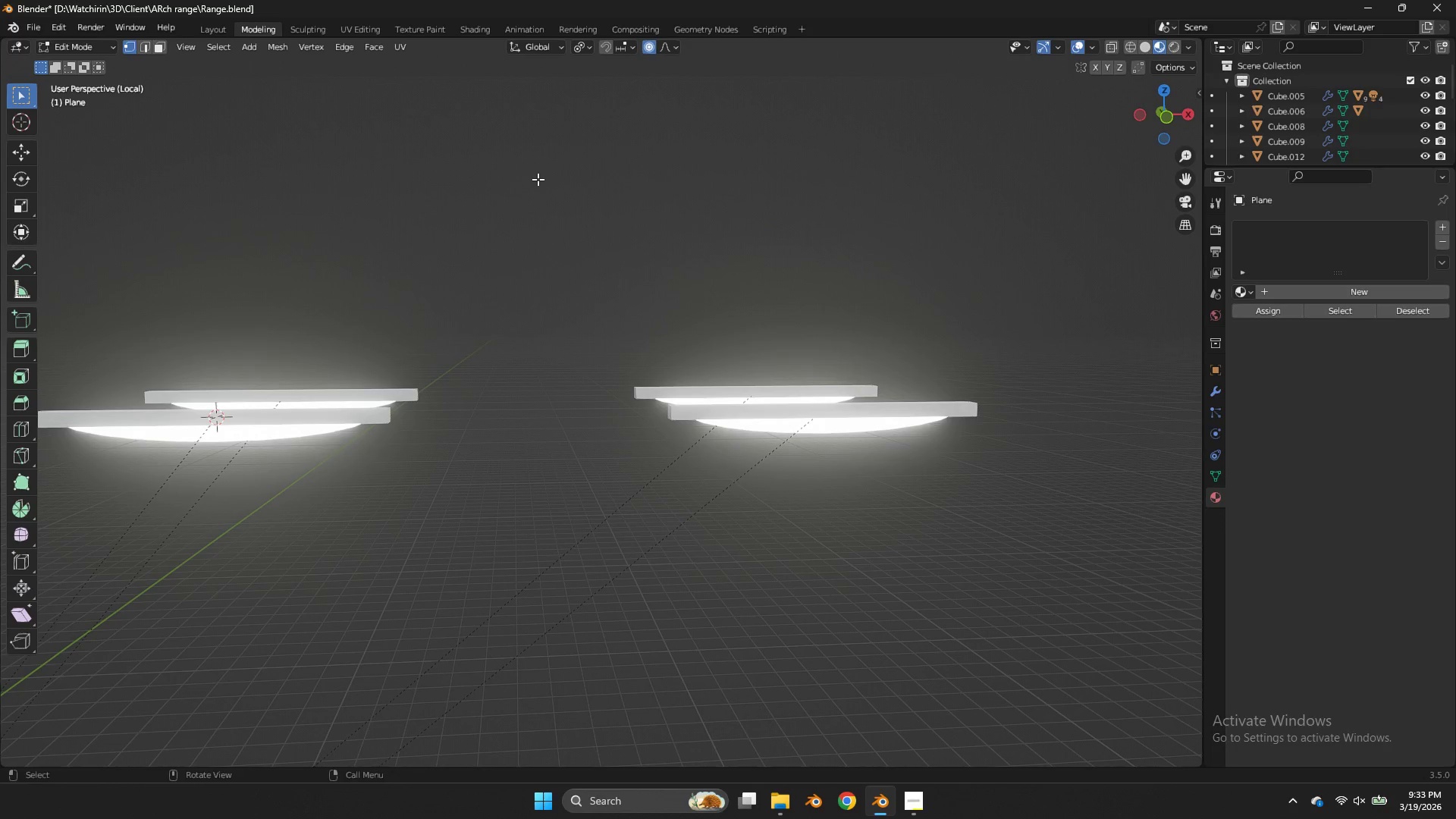 
key(NumpadDivide)
 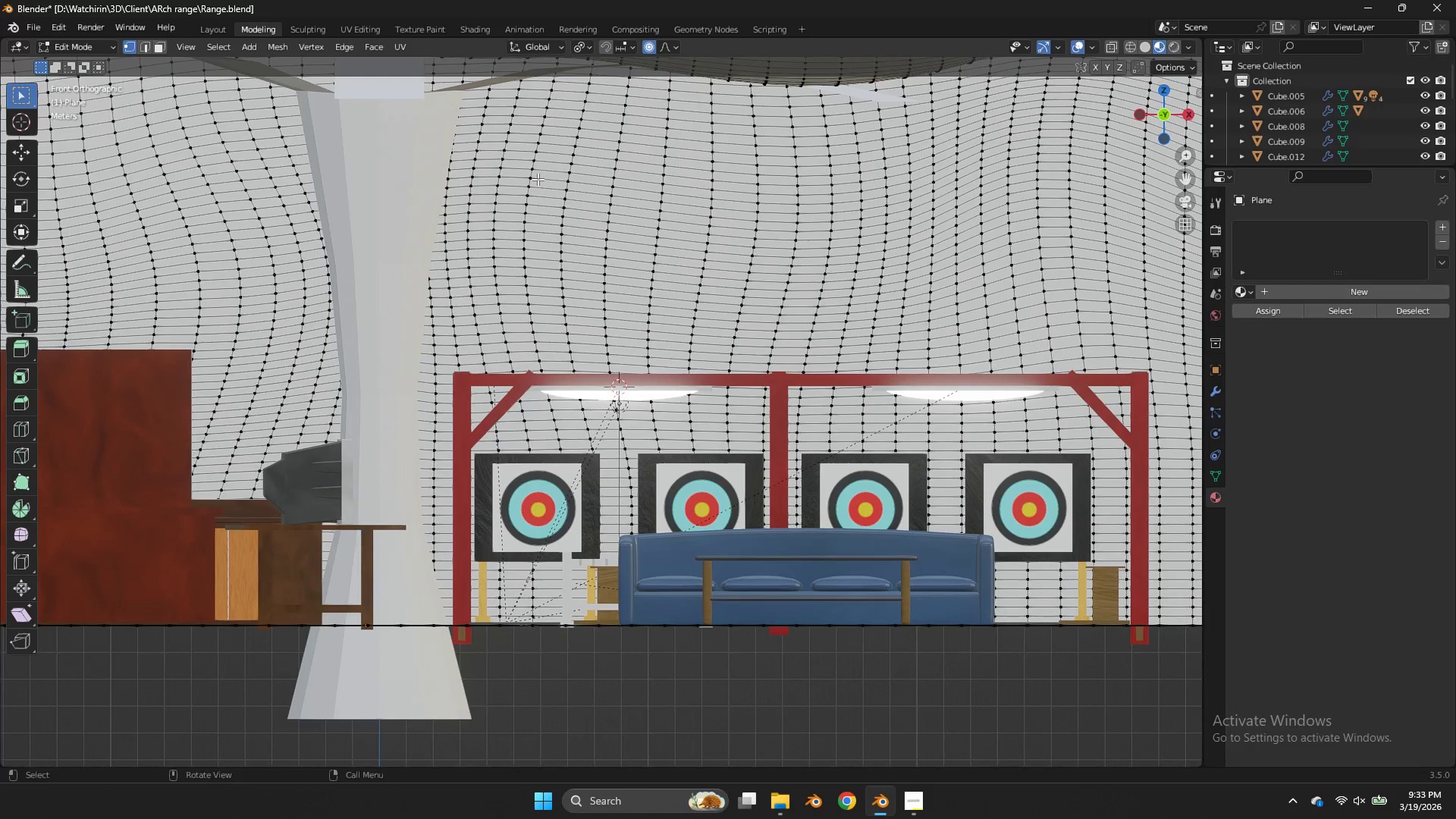 
scroll: coordinate [538, 179], scroll_direction: down, amount: 2.0
 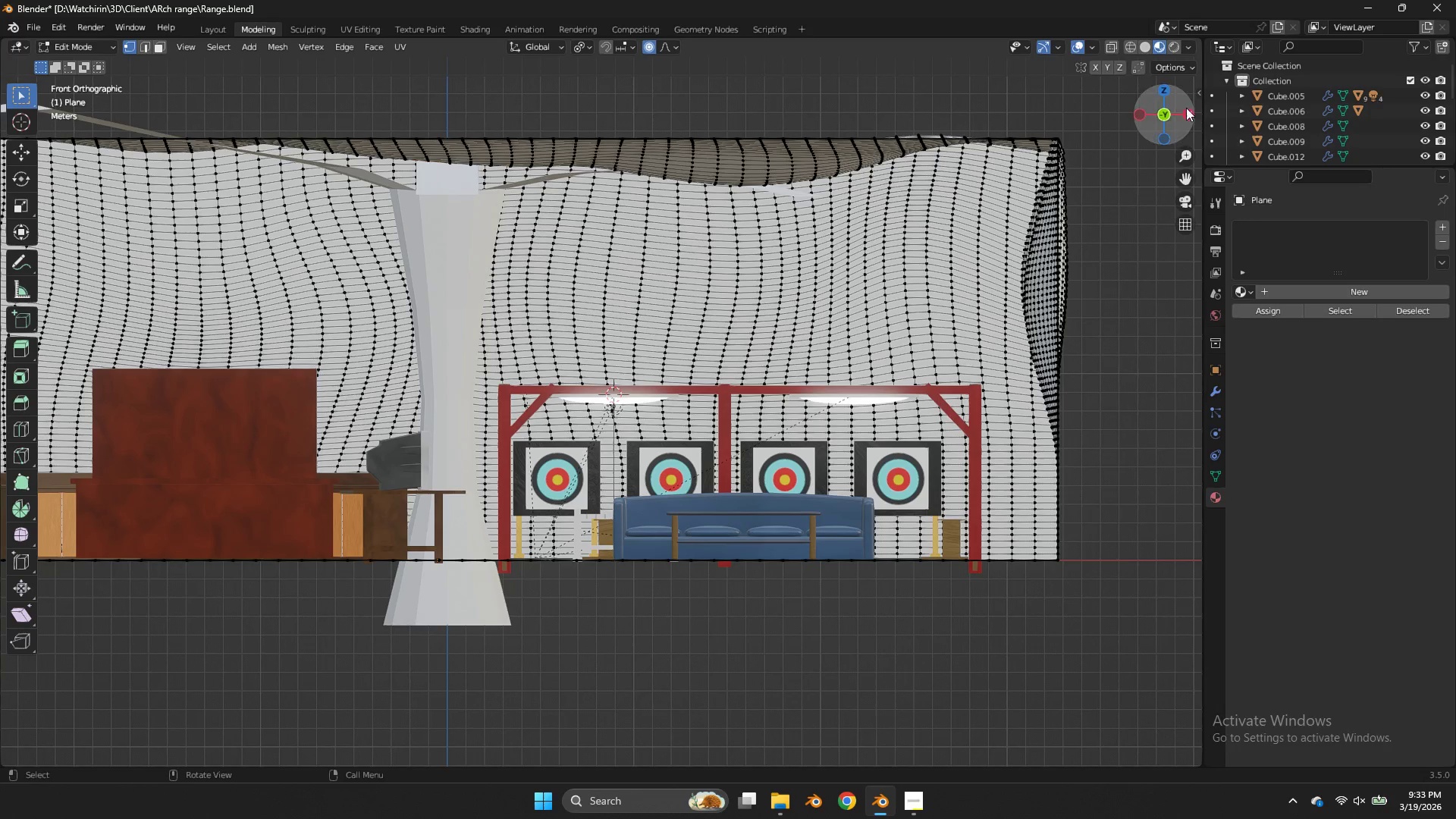 
left_click_drag(start_coordinate=[1148, 128], to_coordinate=[1122, 93])
 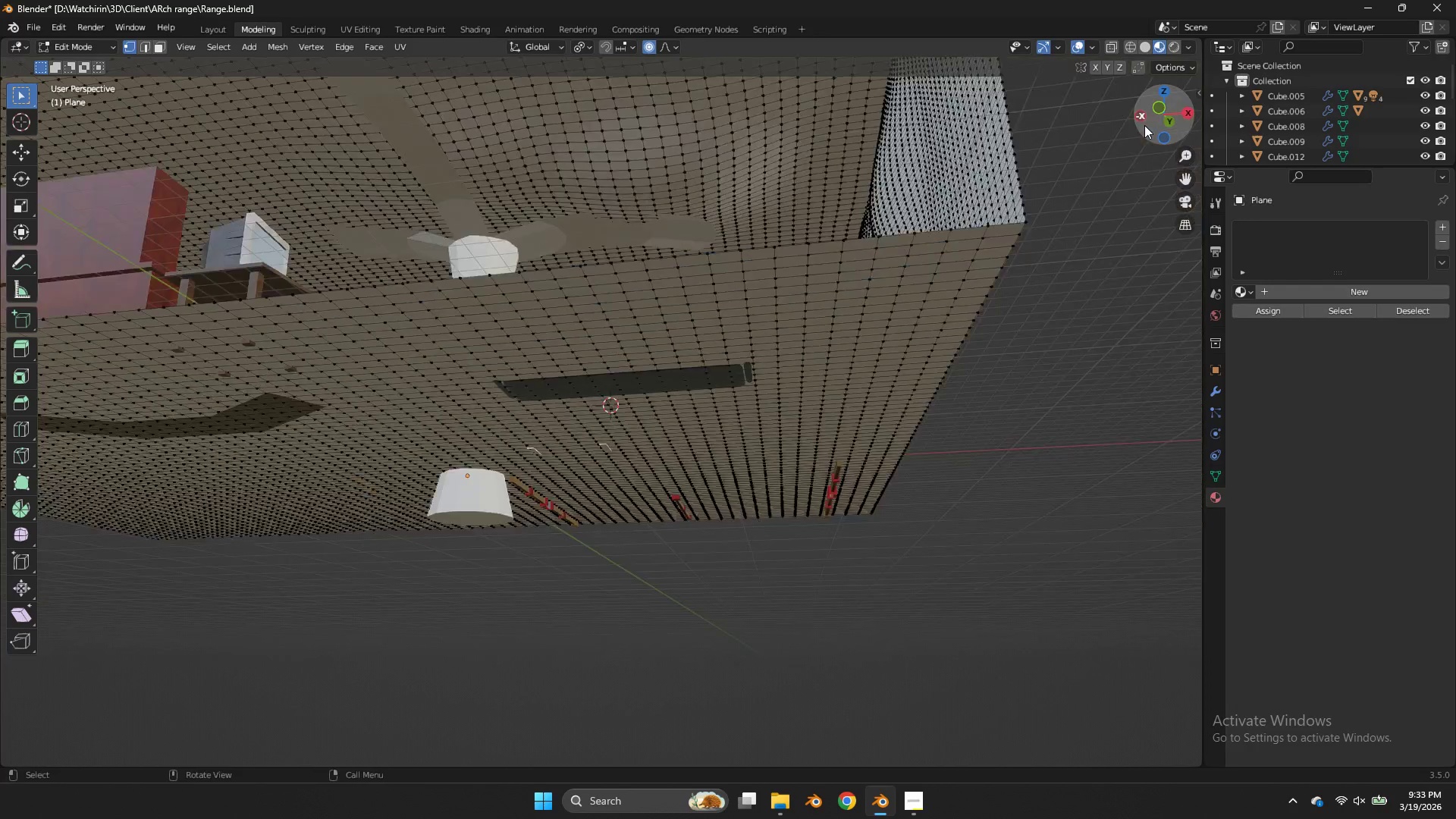 
left_click_drag(start_coordinate=[1147, 127], to_coordinate=[1162, 148])
 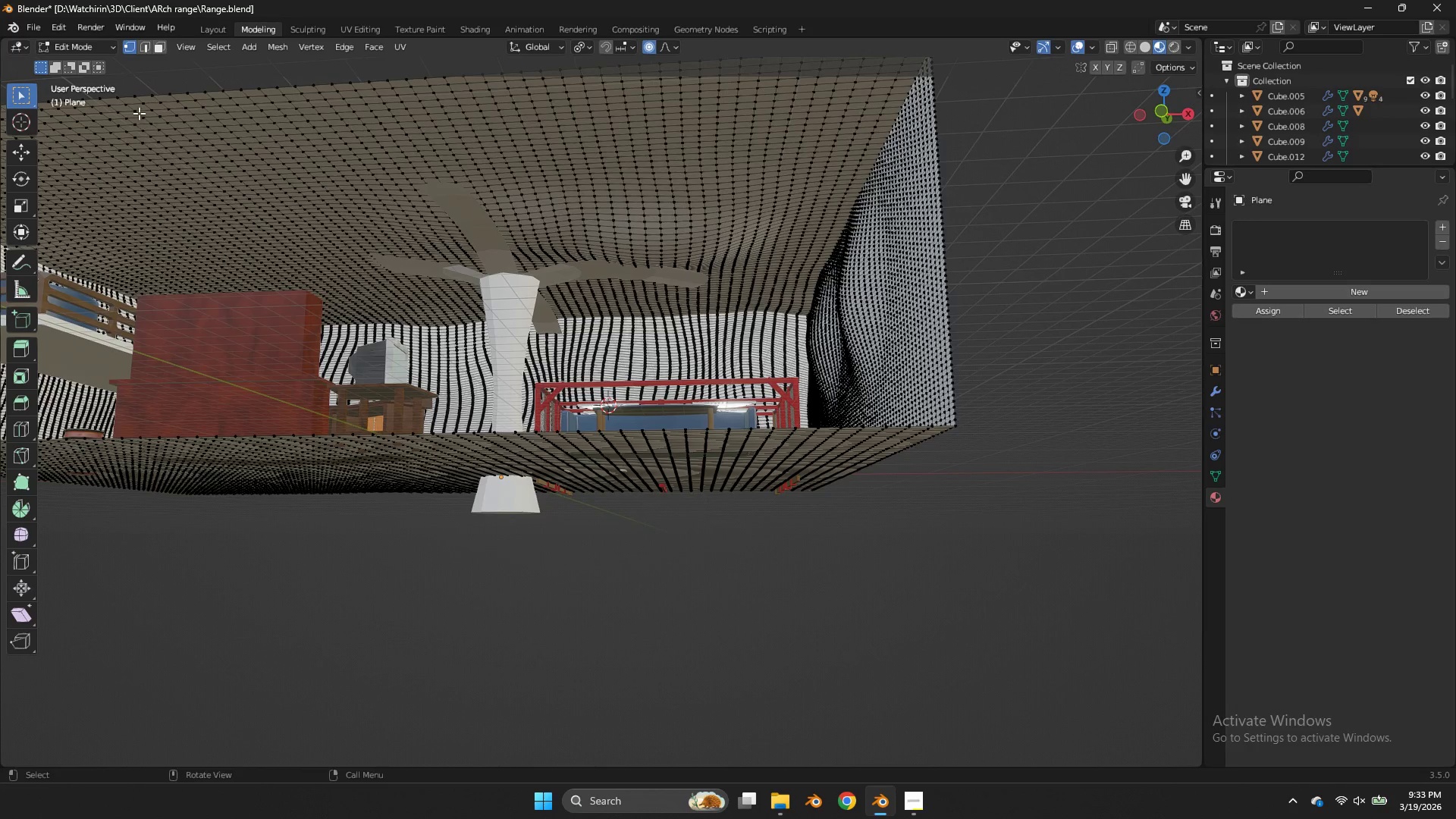 
scroll: coordinate [1144, 125], scroll_direction: down, amount: 4.0
 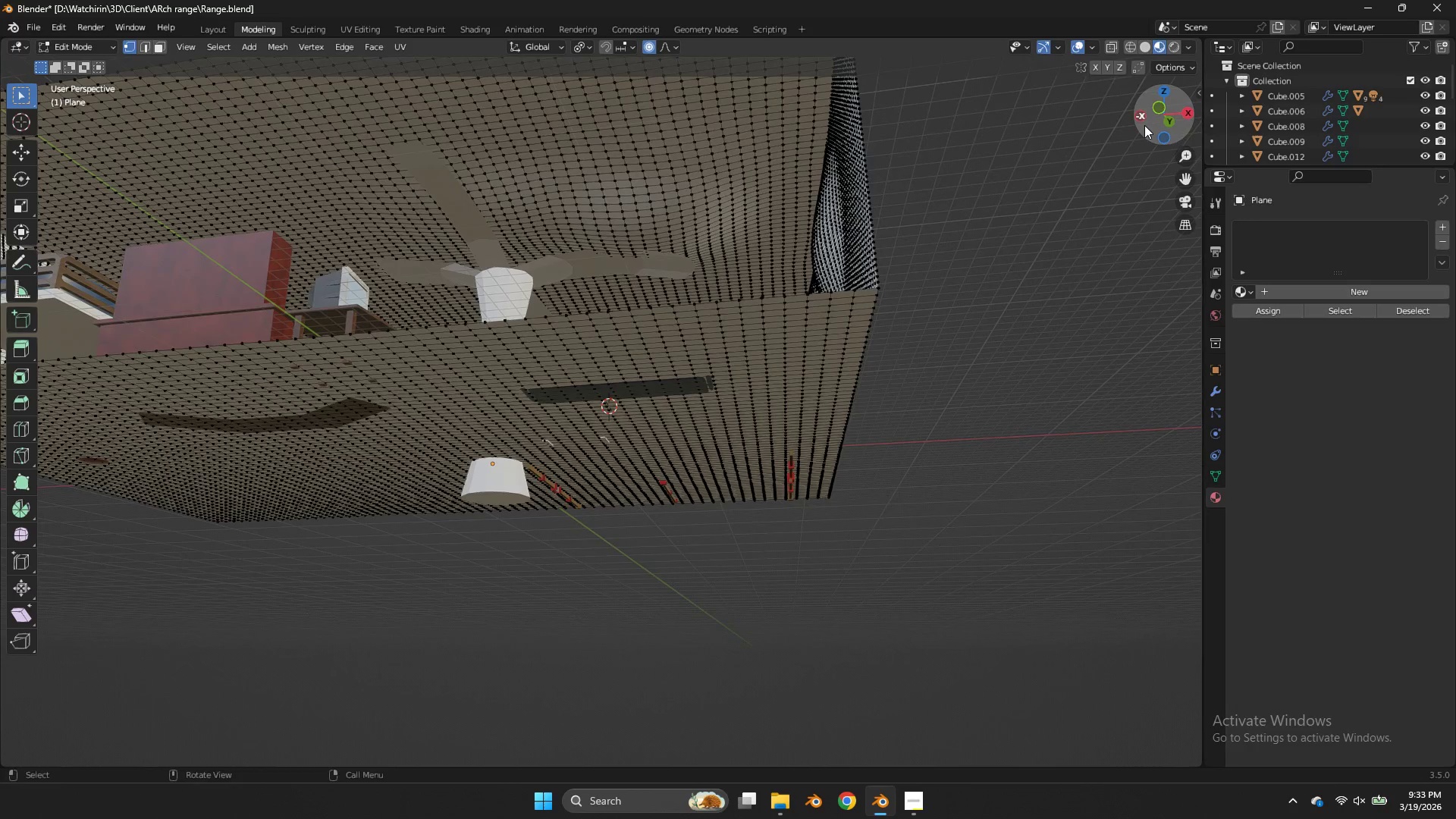 
hold_key(key=ControlLeft, duration=0.98)
 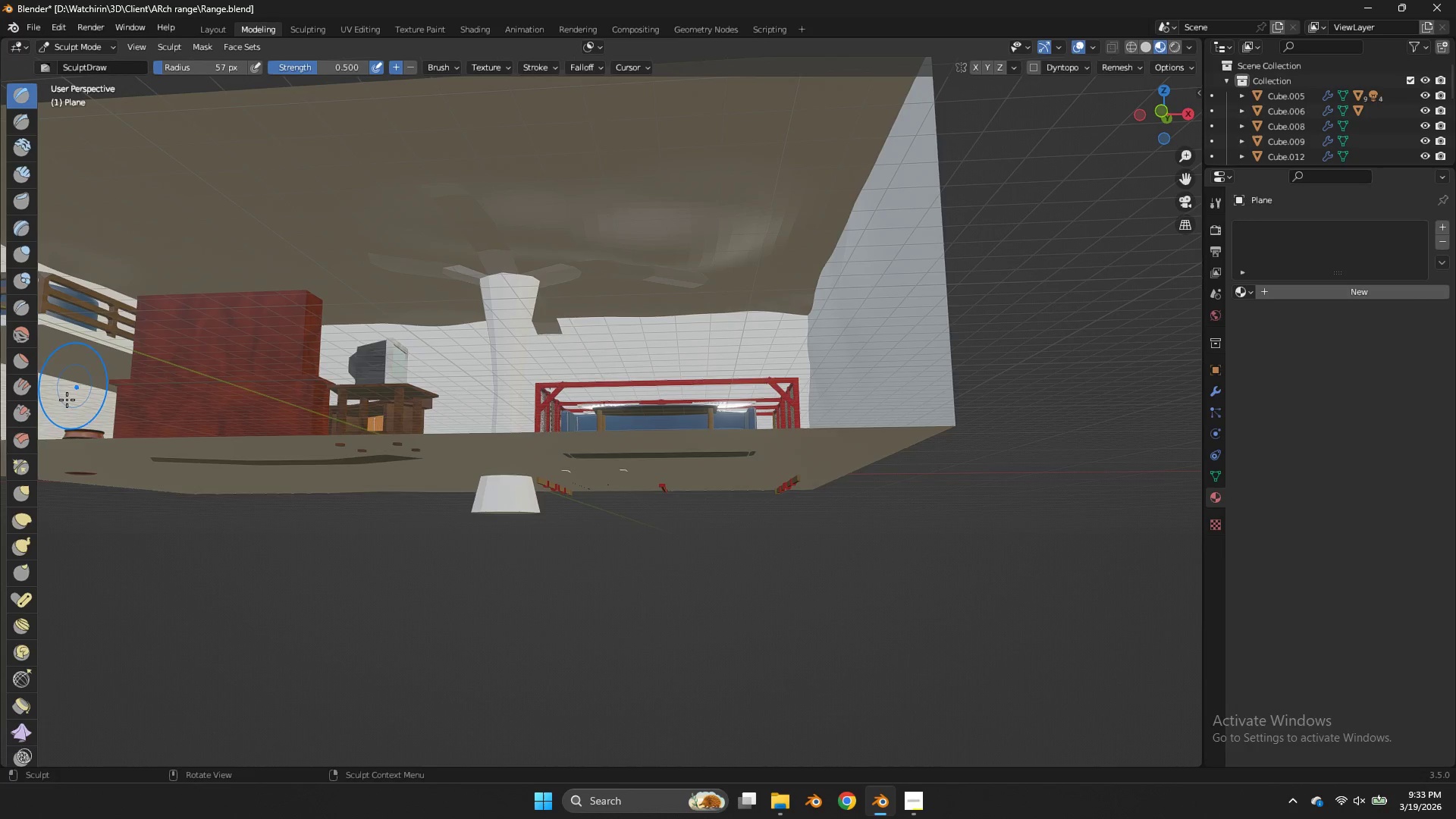 
hold_key(key=Tab, duration=0.84)
 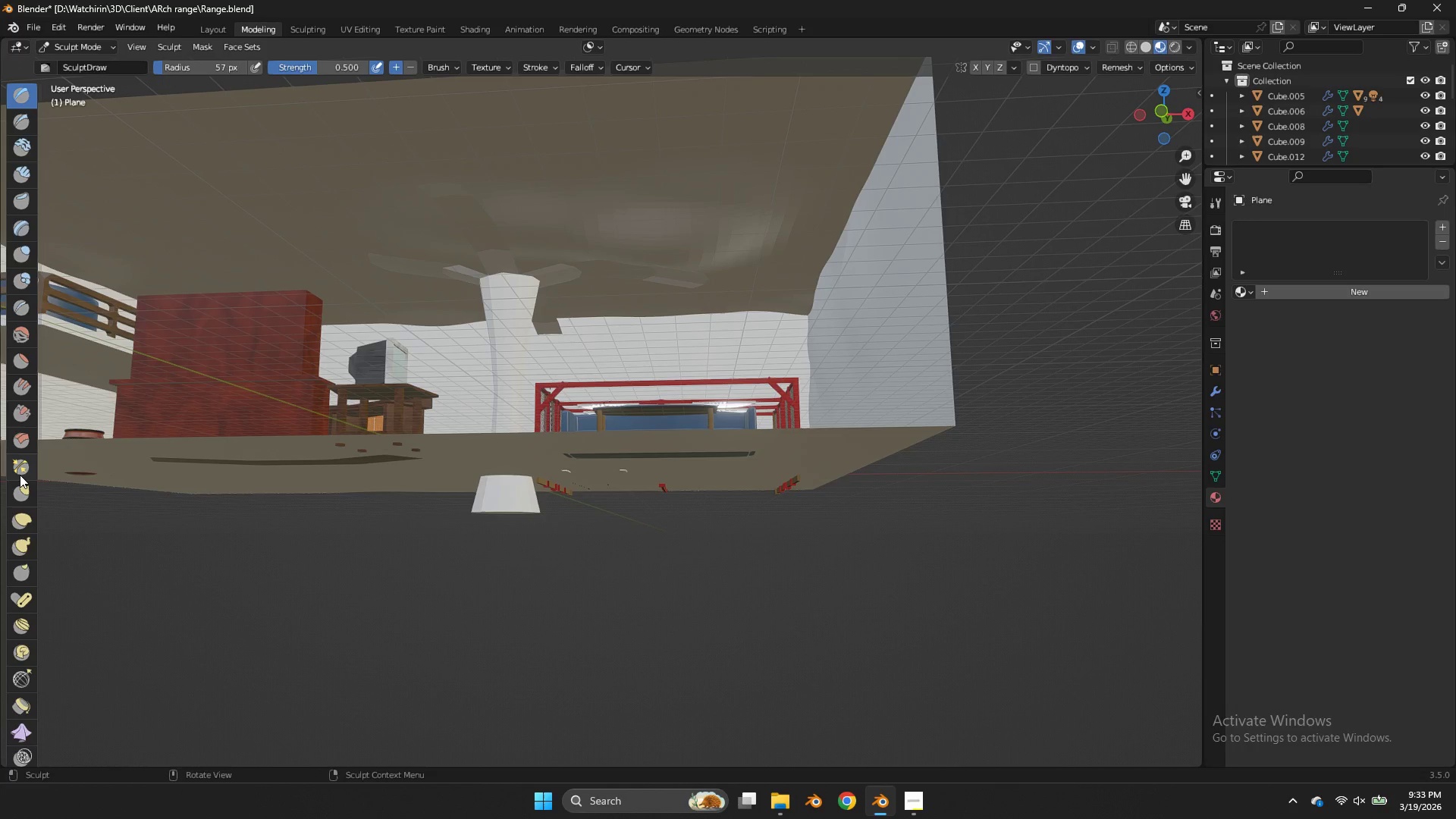 
left_click([21, 489])
 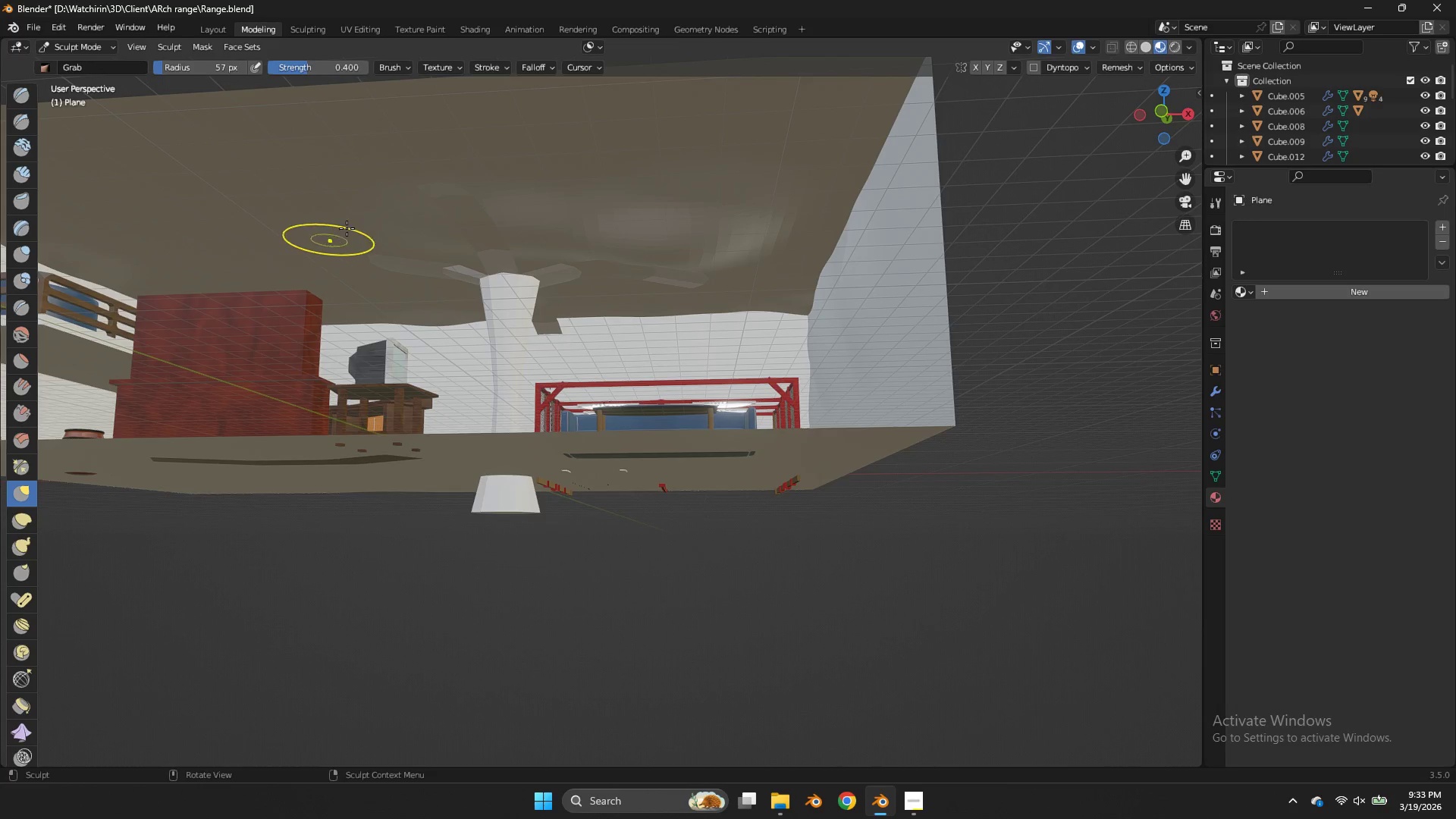 
key(F)
 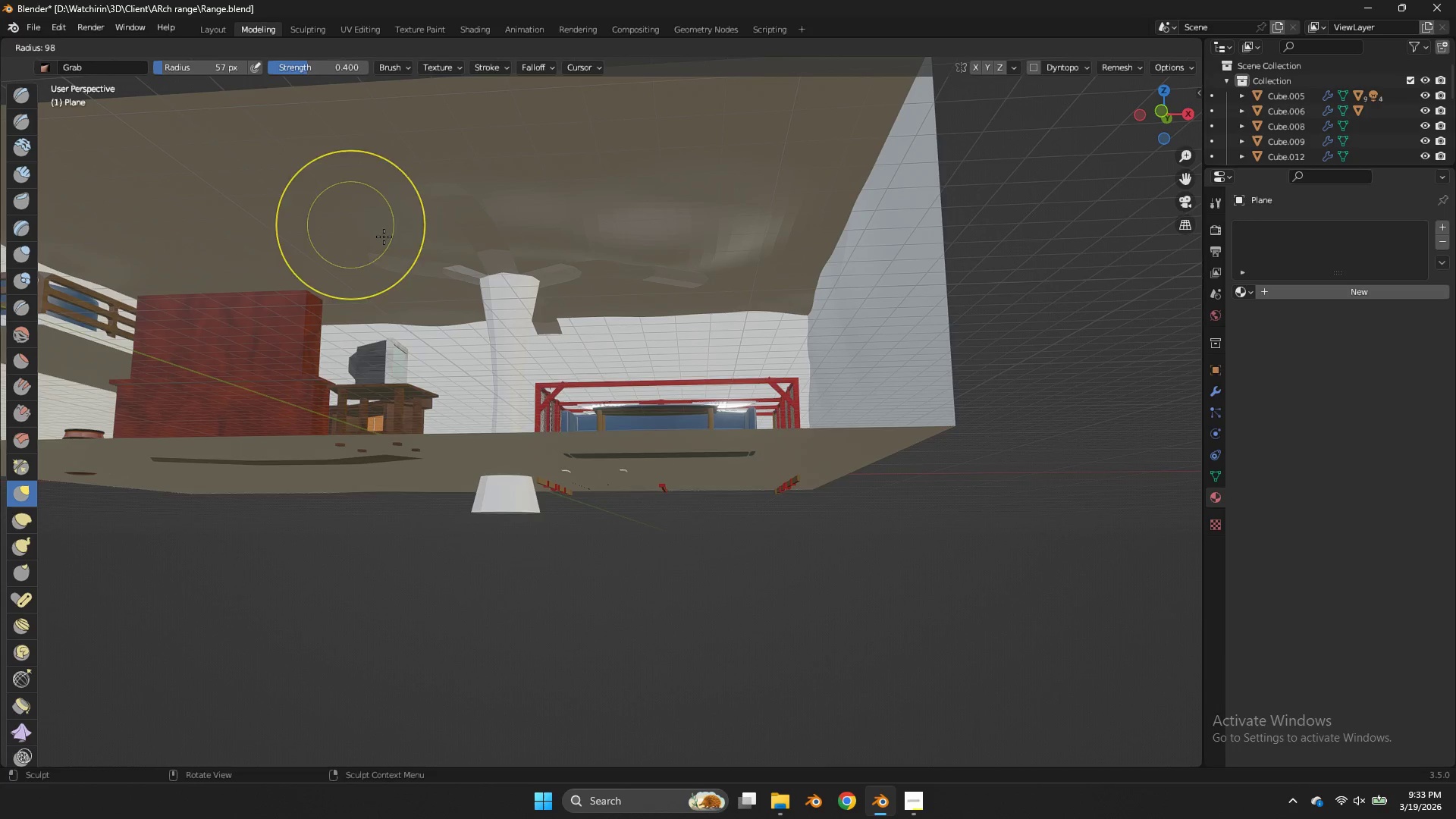 
left_click([384, 237])
 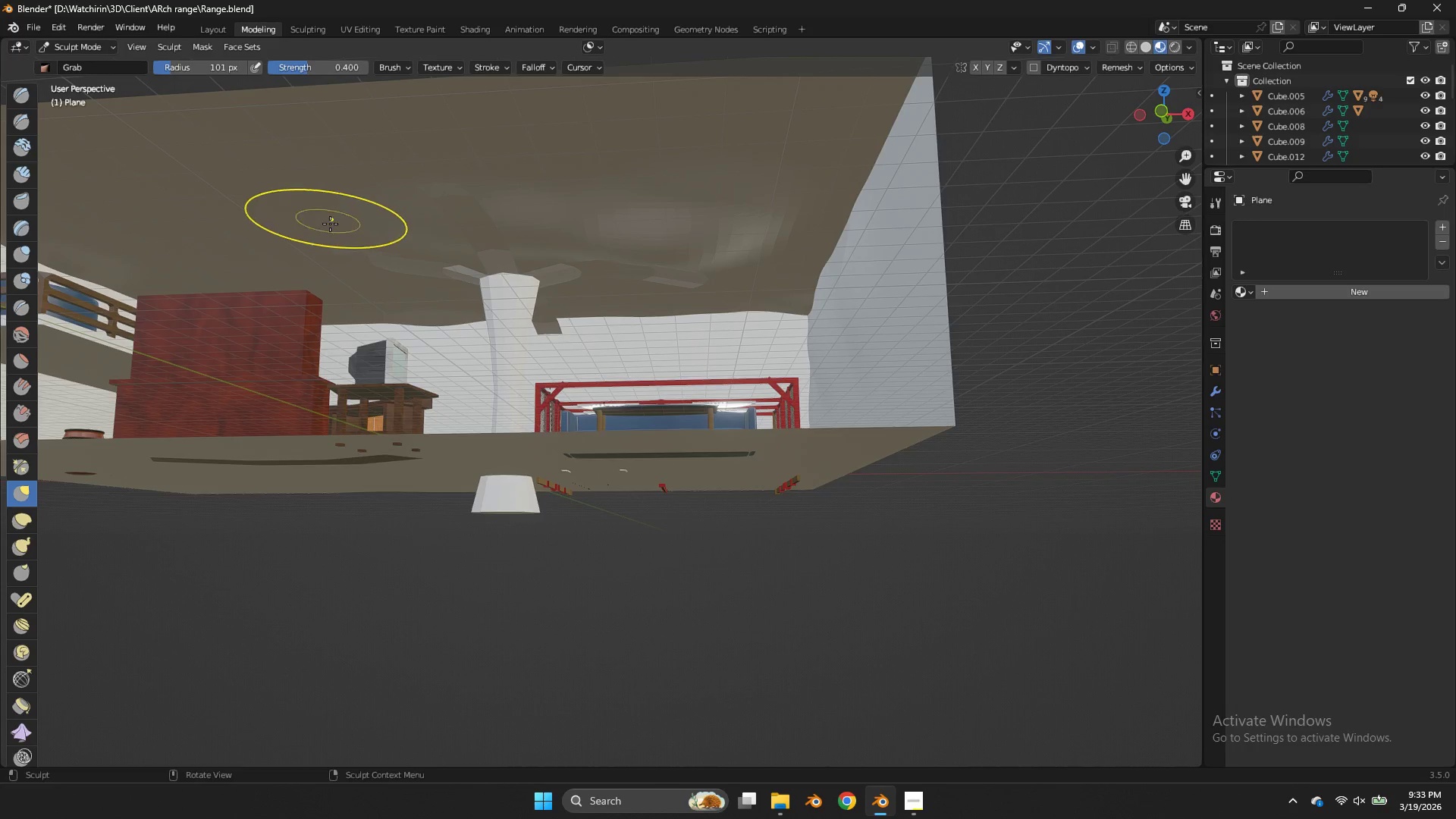 
left_click_drag(start_coordinate=[328, 221], to_coordinate=[339, 235])
 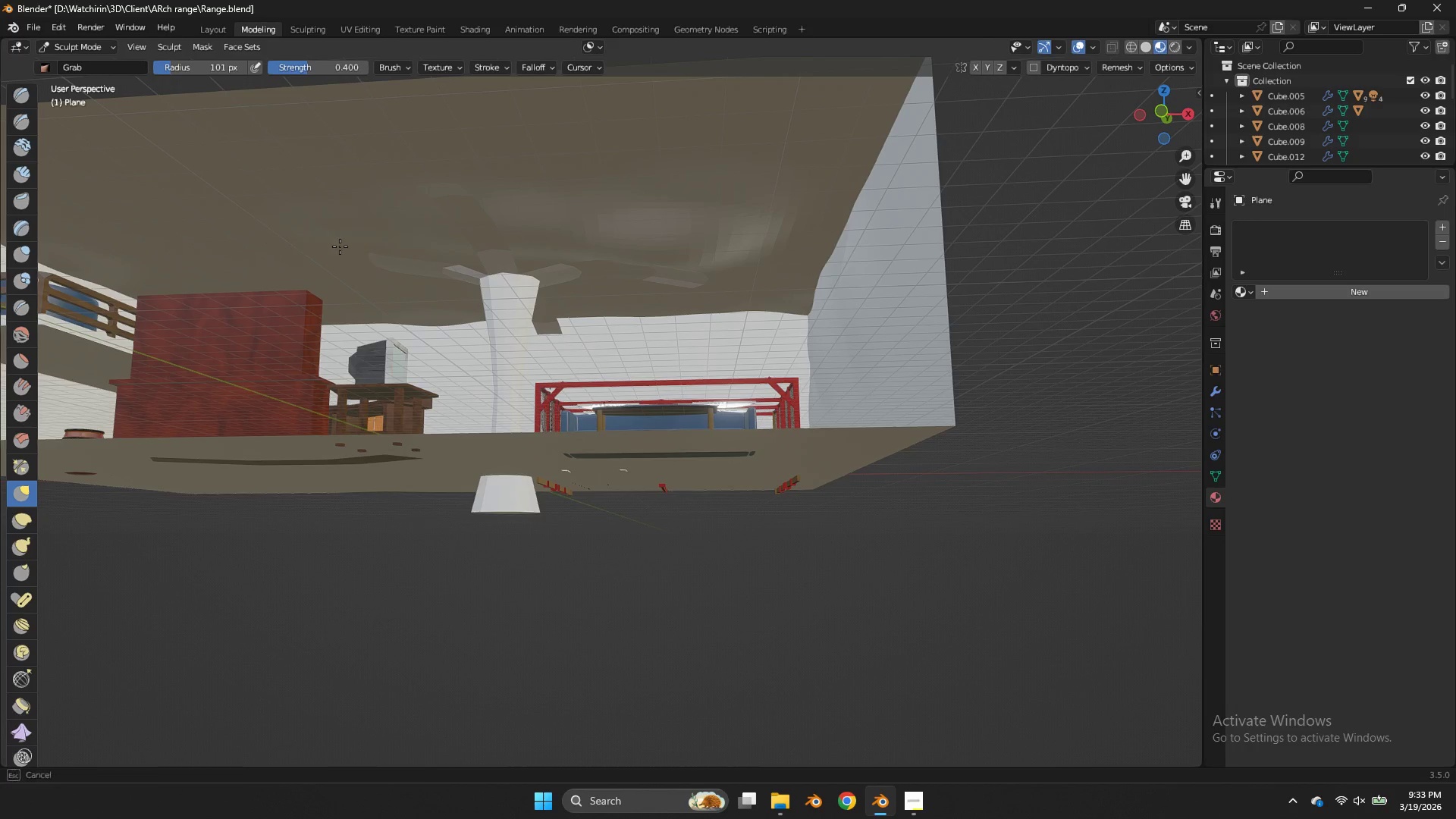 
left_click_drag(start_coordinate=[339, 240], to_coordinate=[344, 254])
 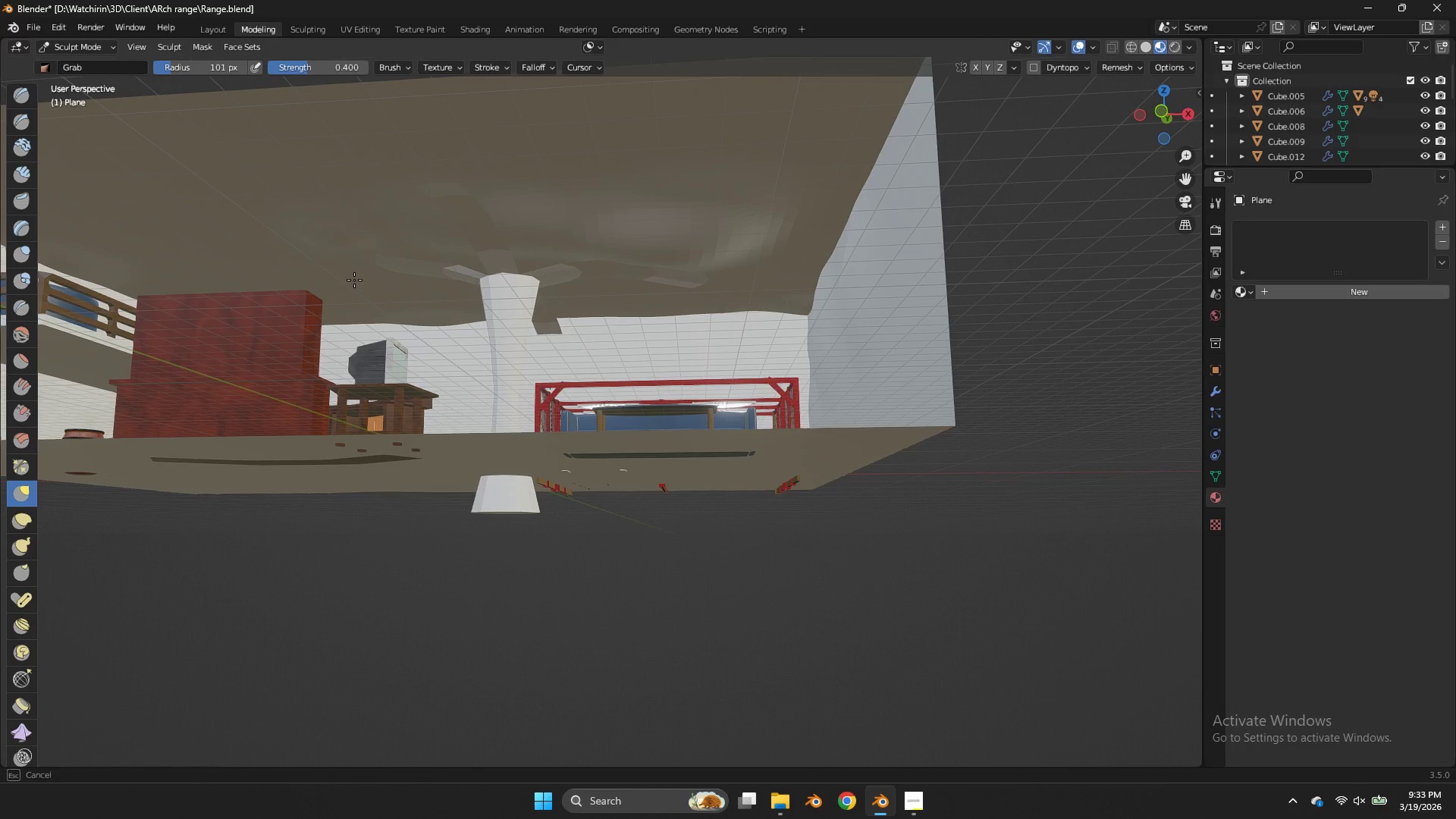 
left_click_drag(start_coordinate=[349, 268], to_coordinate=[354, 282])
 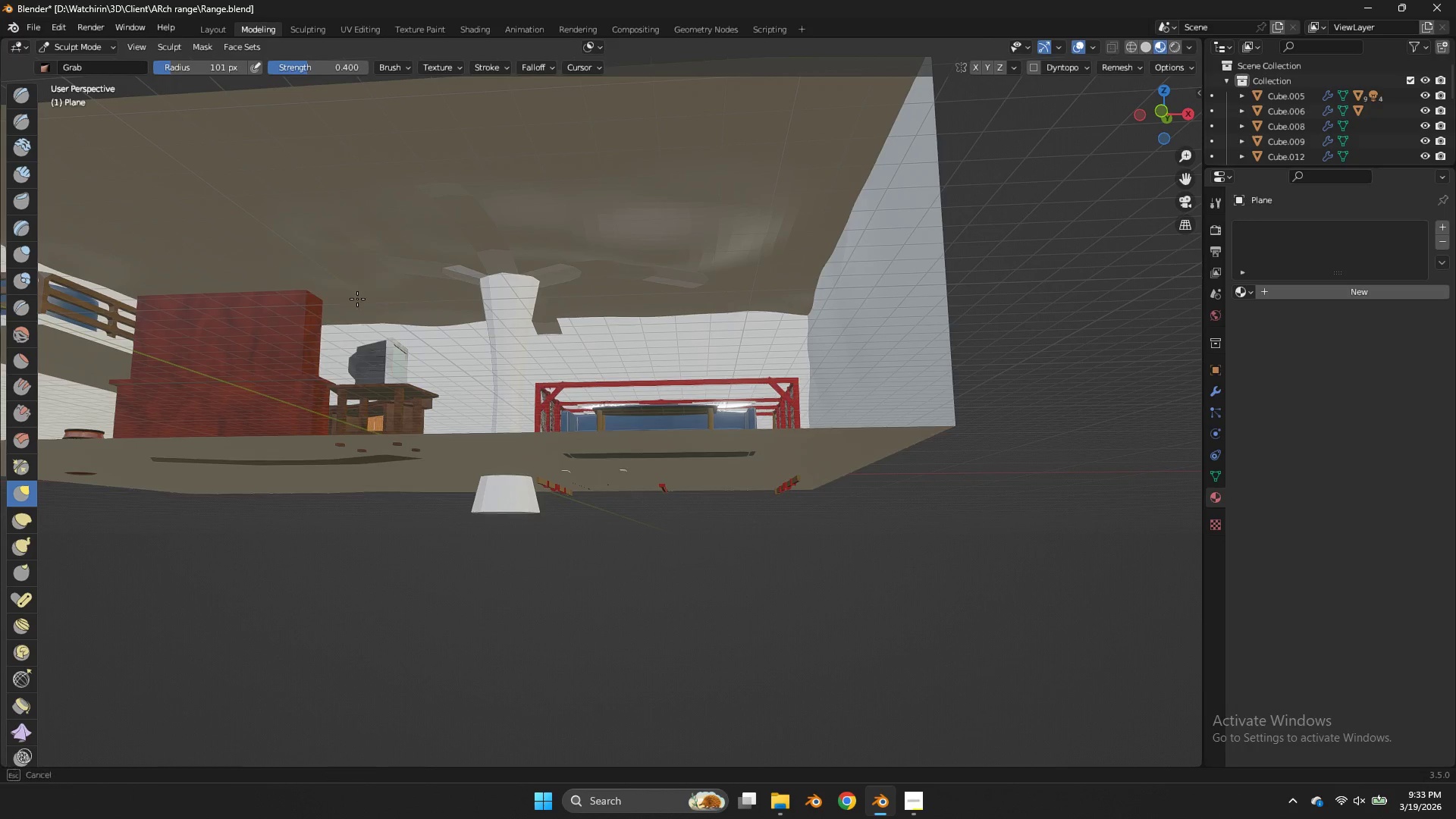 
left_click_drag(start_coordinate=[354, 284], to_coordinate=[359, 306])
 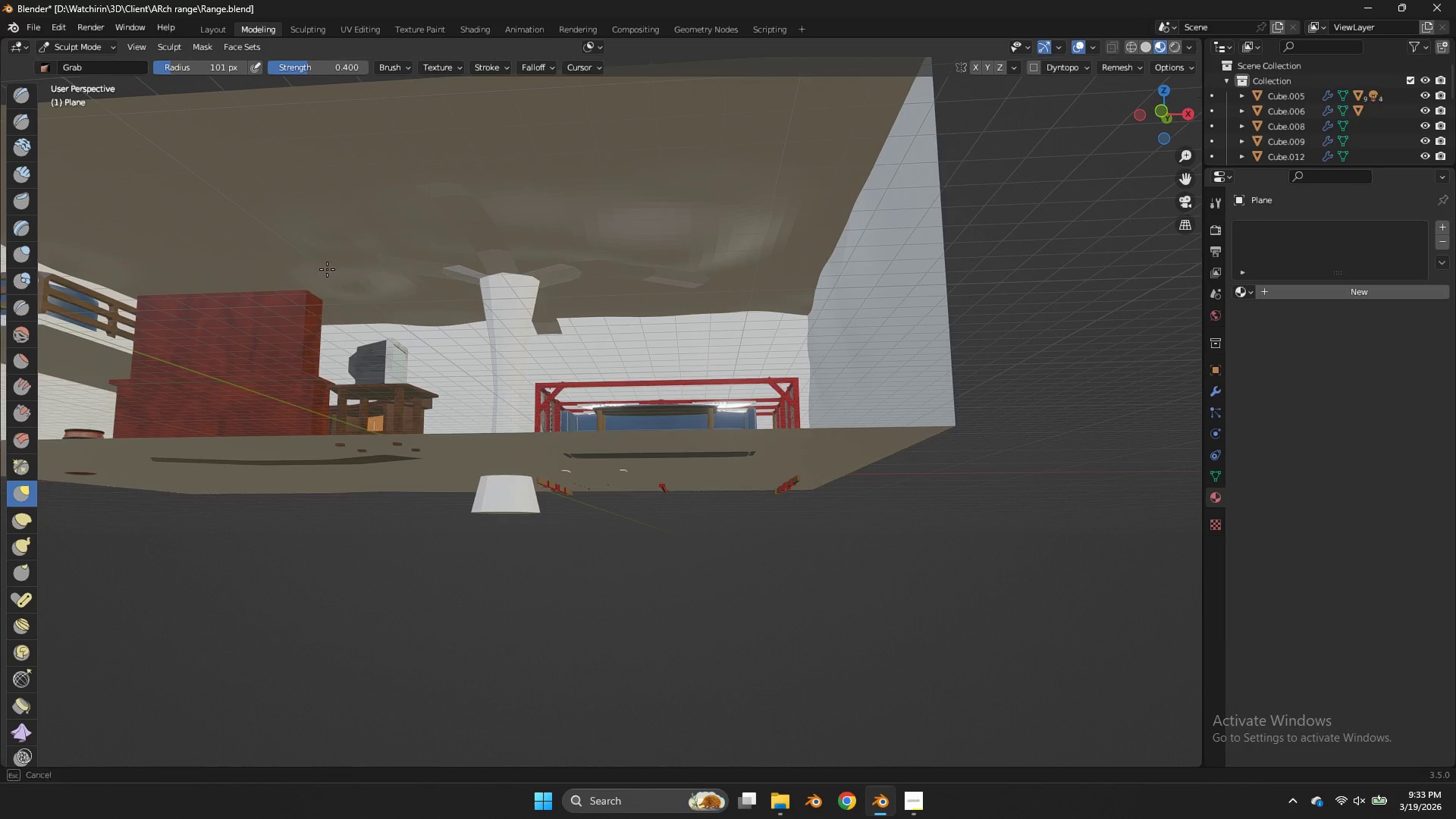 
left_click_drag(start_coordinate=[329, 267], to_coordinate=[325, 293])
 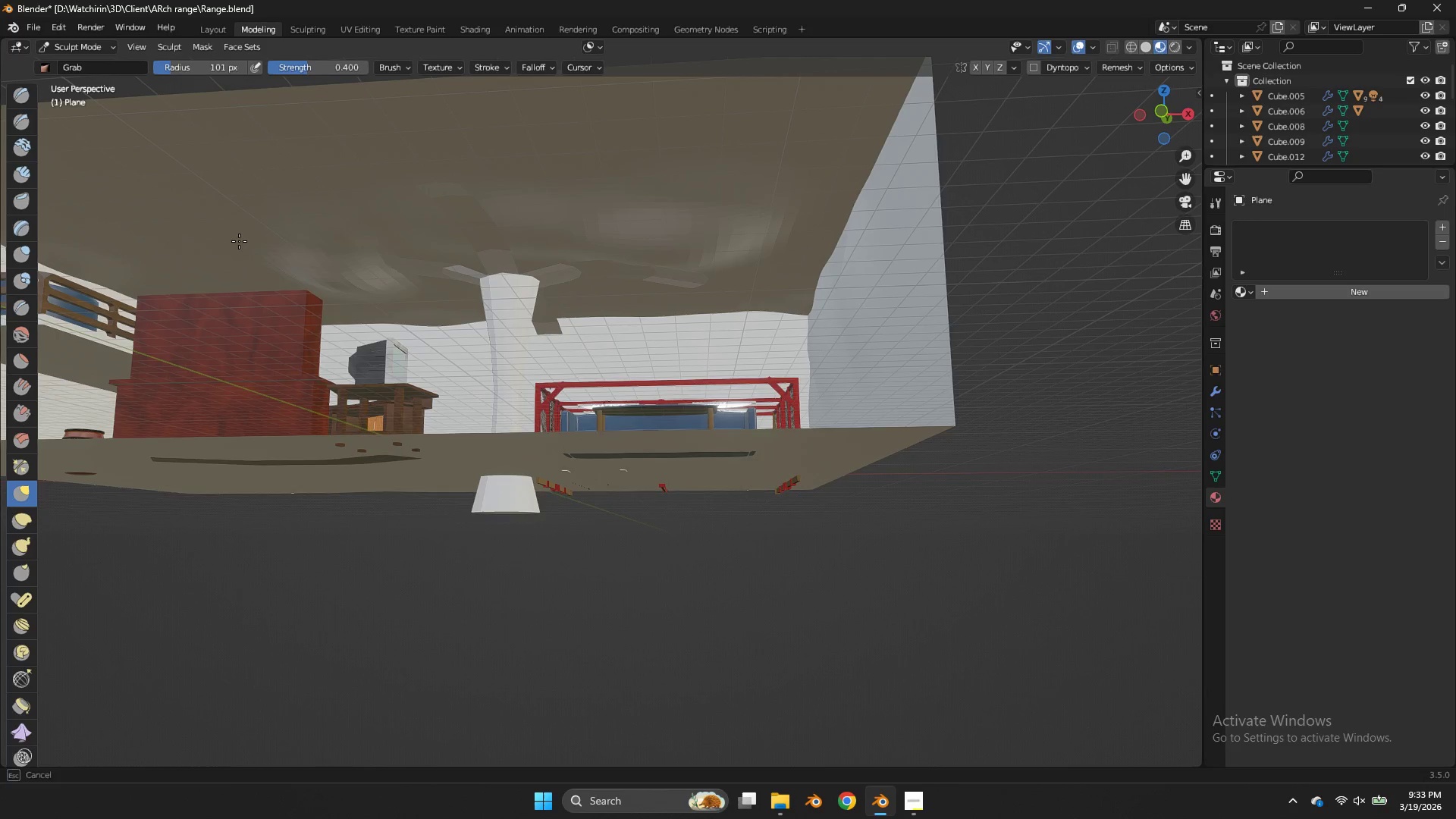 
left_click_drag(start_coordinate=[237, 235], to_coordinate=[241, 258])
 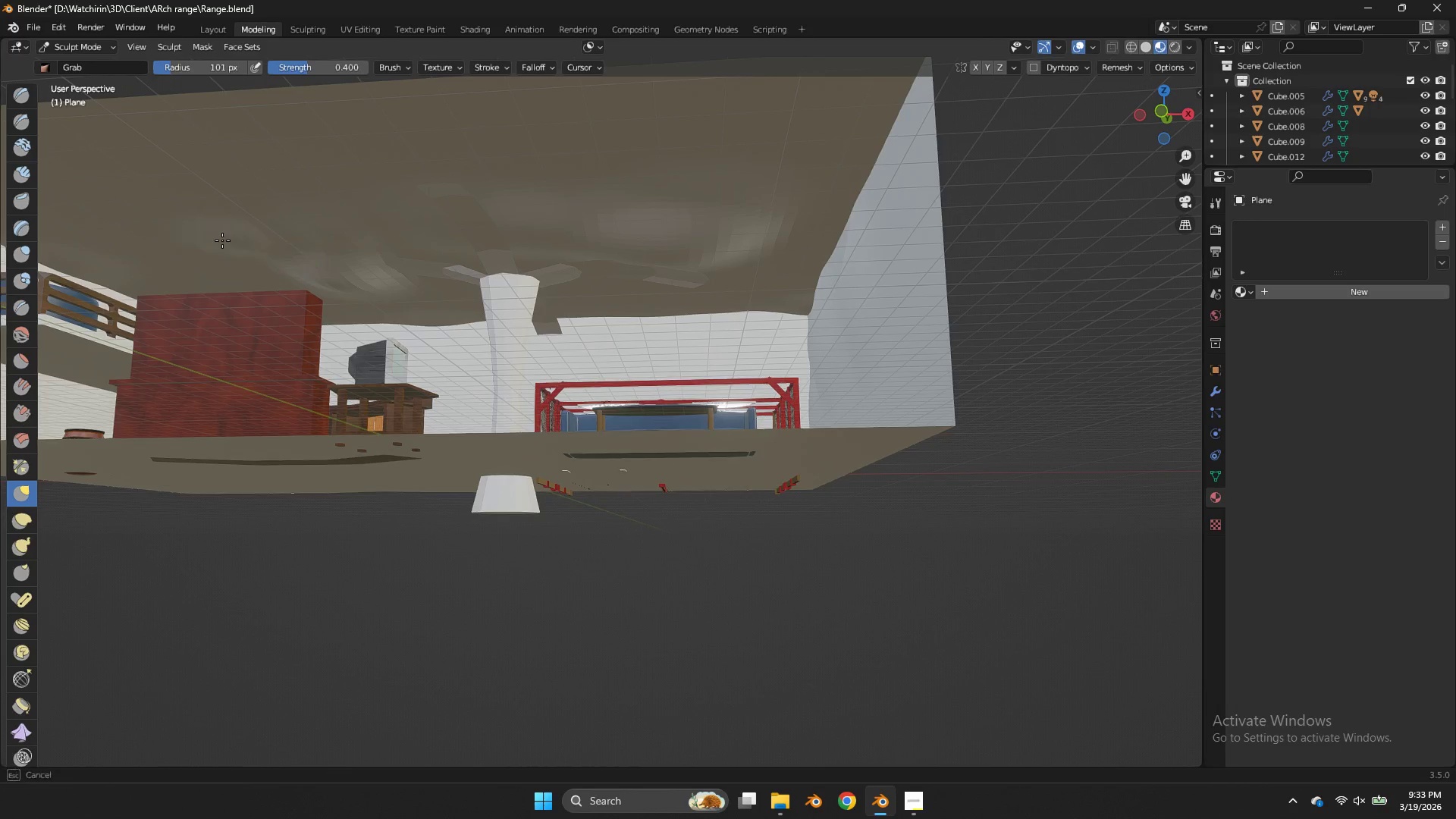 
left_click_drag(start_coordinate=[222, 238], to_coordinate=[224, 262])
 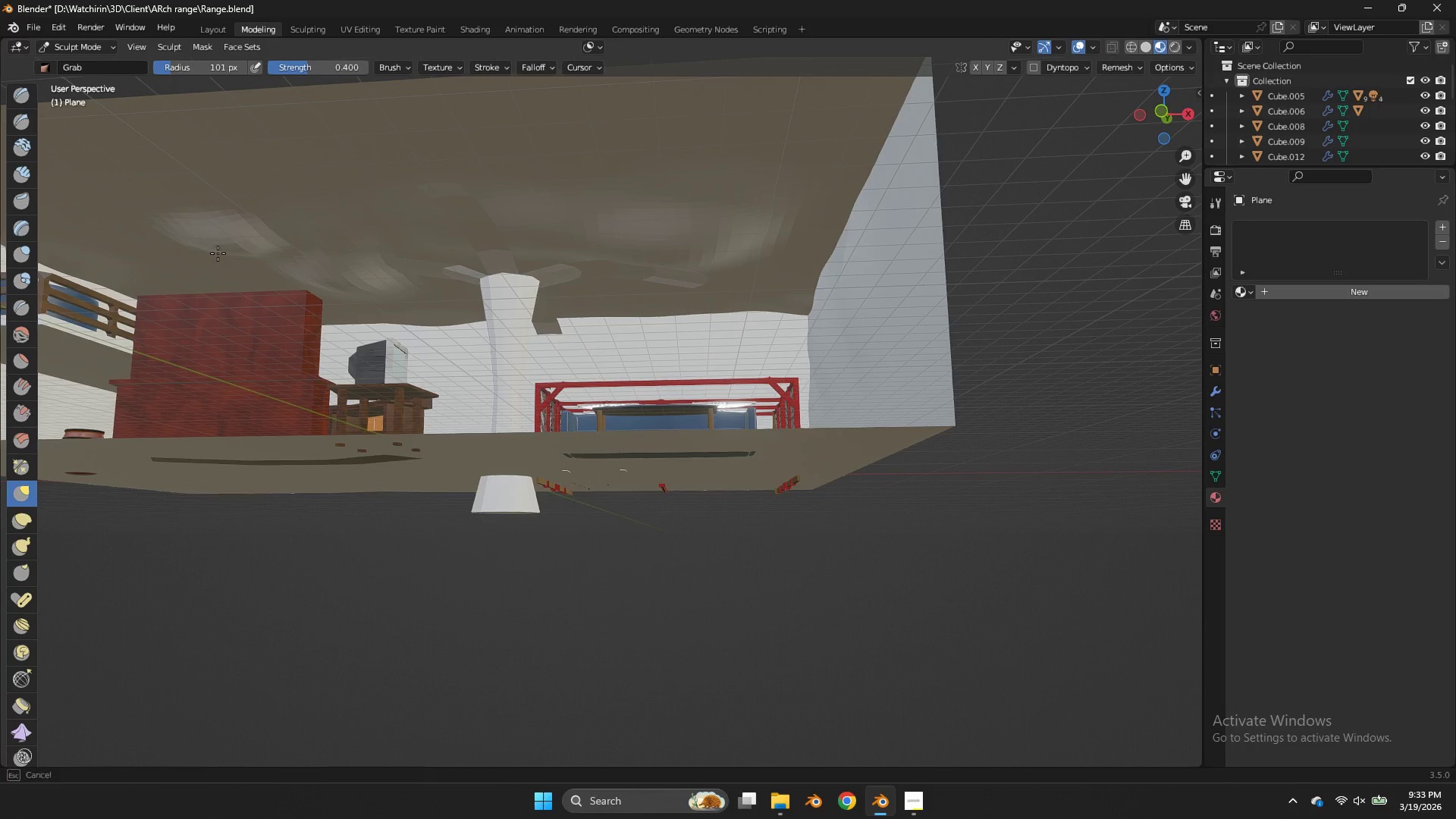 
left_click_drag(start_coordinate=[212, 247], to_coordinate=[221, 259])
 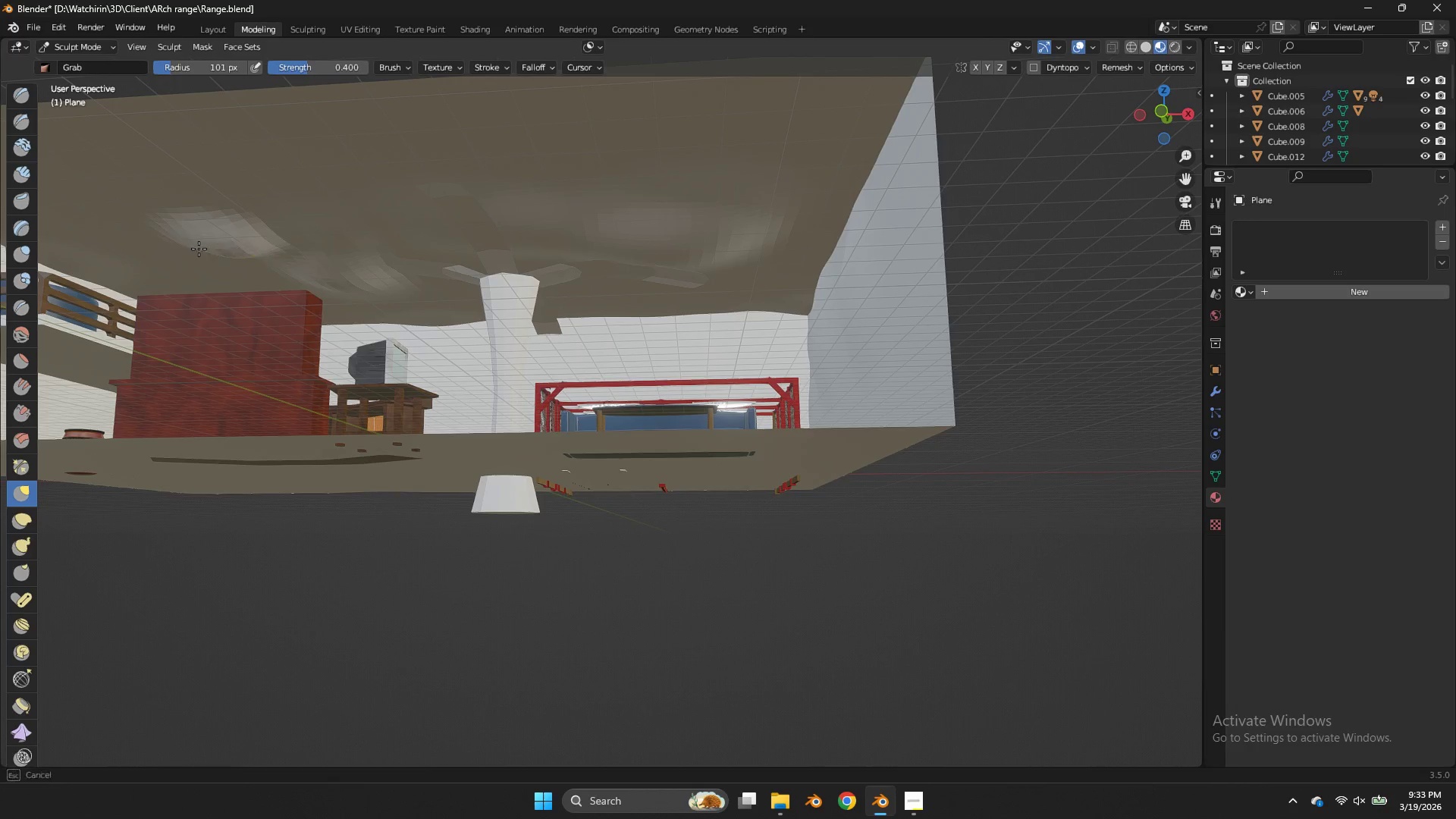 
left_click_drag(start_coordinate=[192, 243], to_coordinate=[209, 252])
 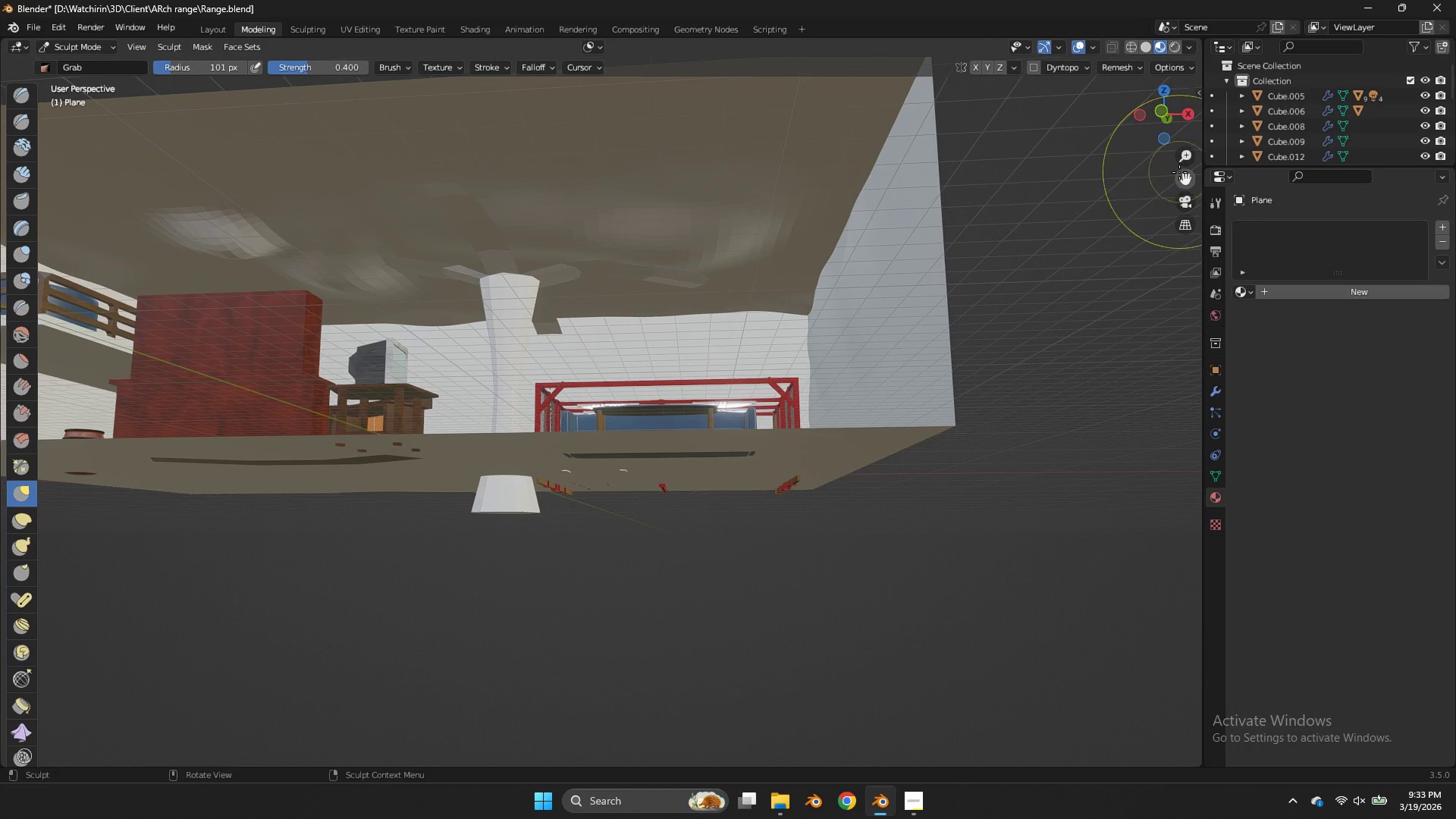 
left_click_drag(start_coordinate=[1183, 180], to_coordinate=[256, 196])
 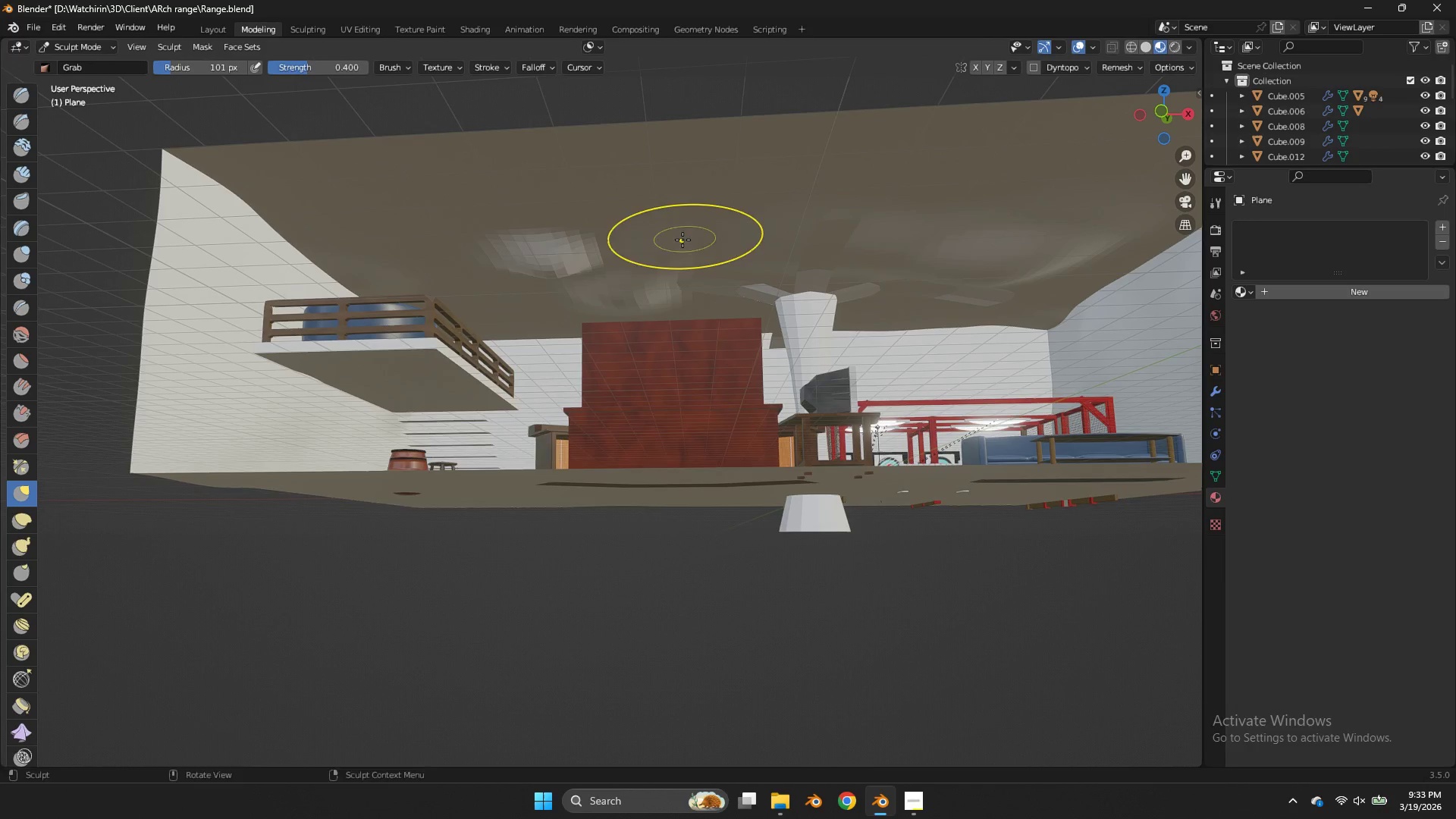 
left_click_drag(start_coordinate=[682, 240], to_coordinate=[697, 254])
 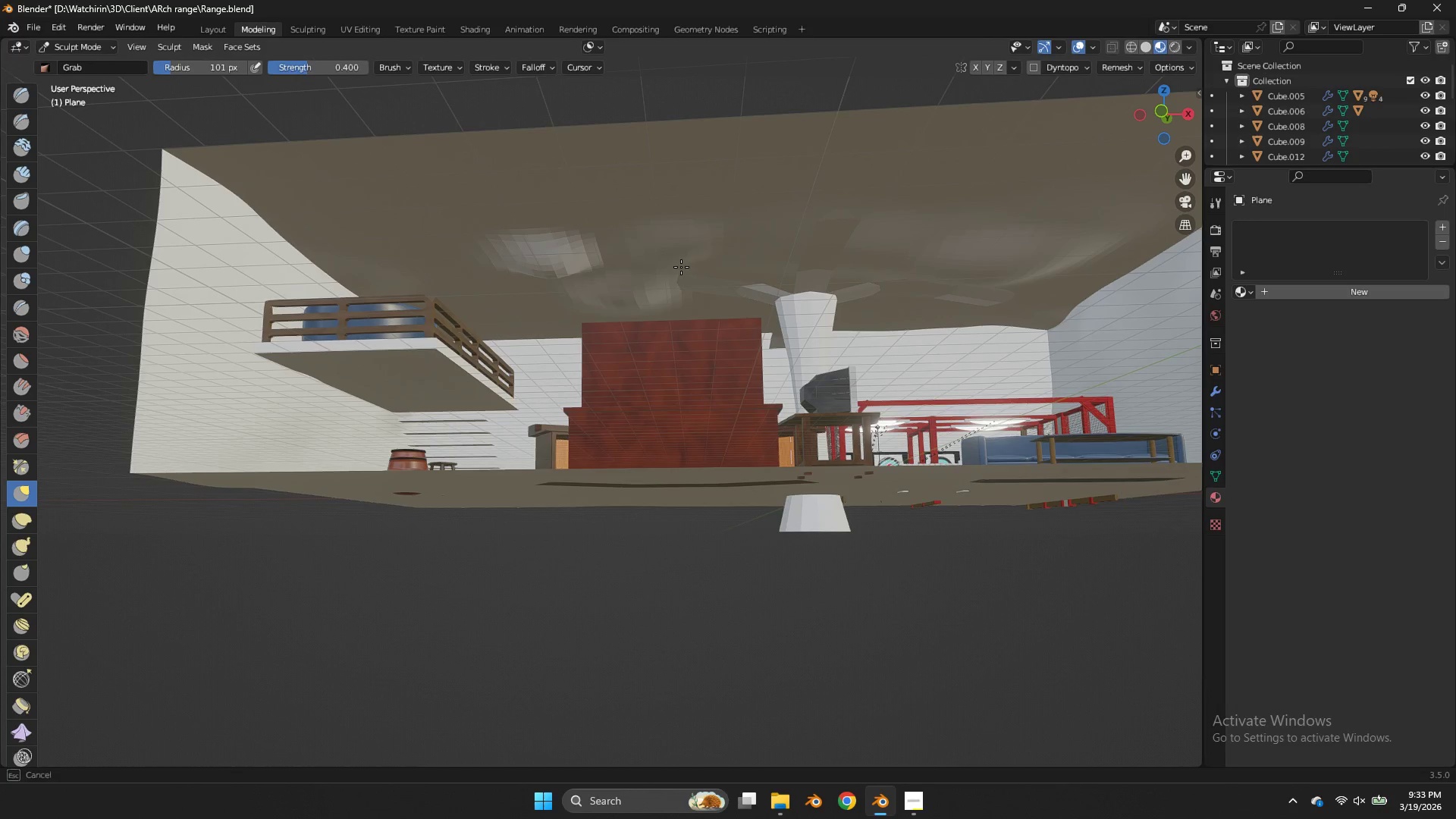 
left_click_drag(start_coordinate=[673, 253], to_coordinate=[691, 279])
 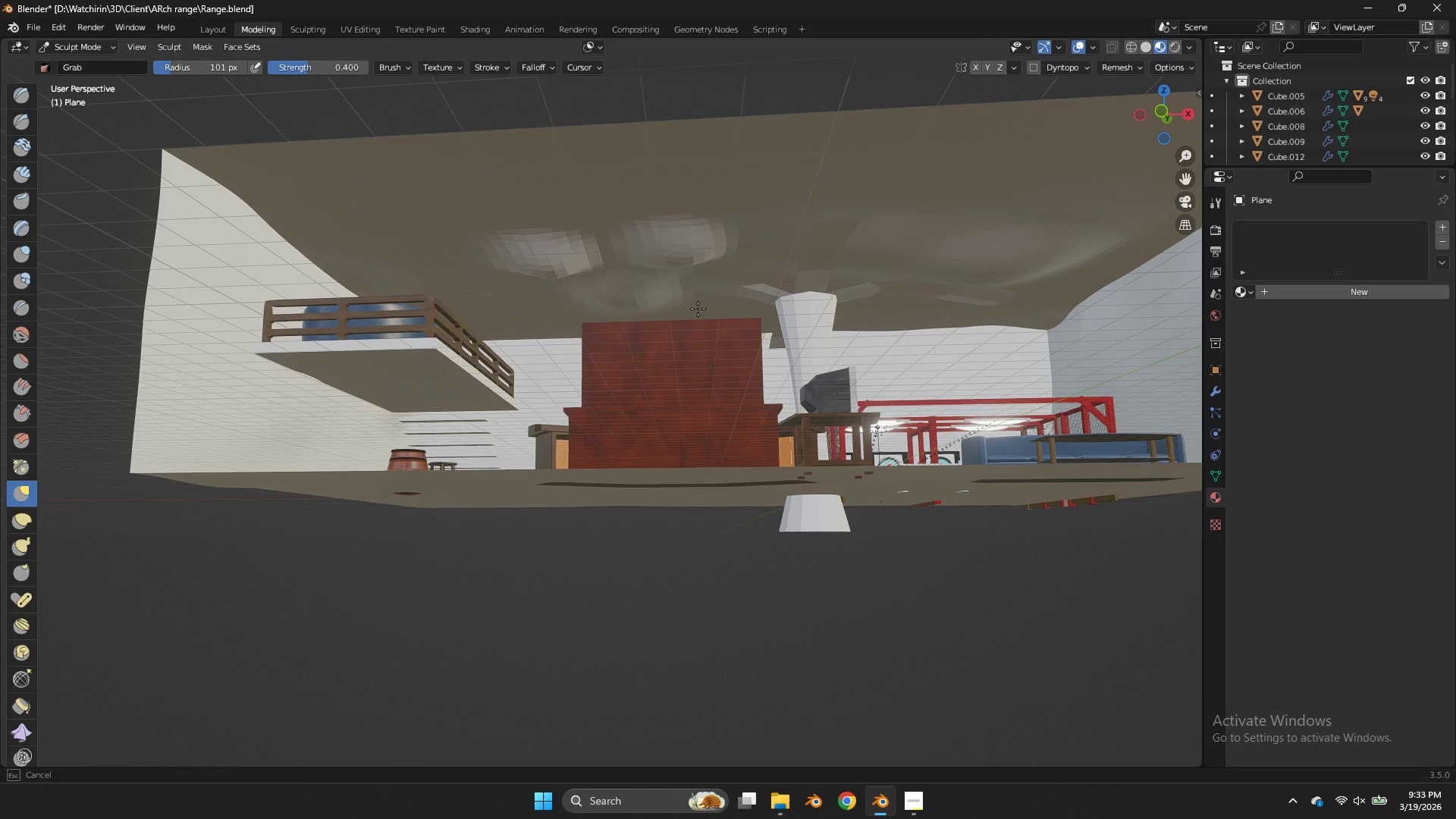 
left_click_drag(start_coordinate=[684, 290], to_coordinate=[703, 317])
 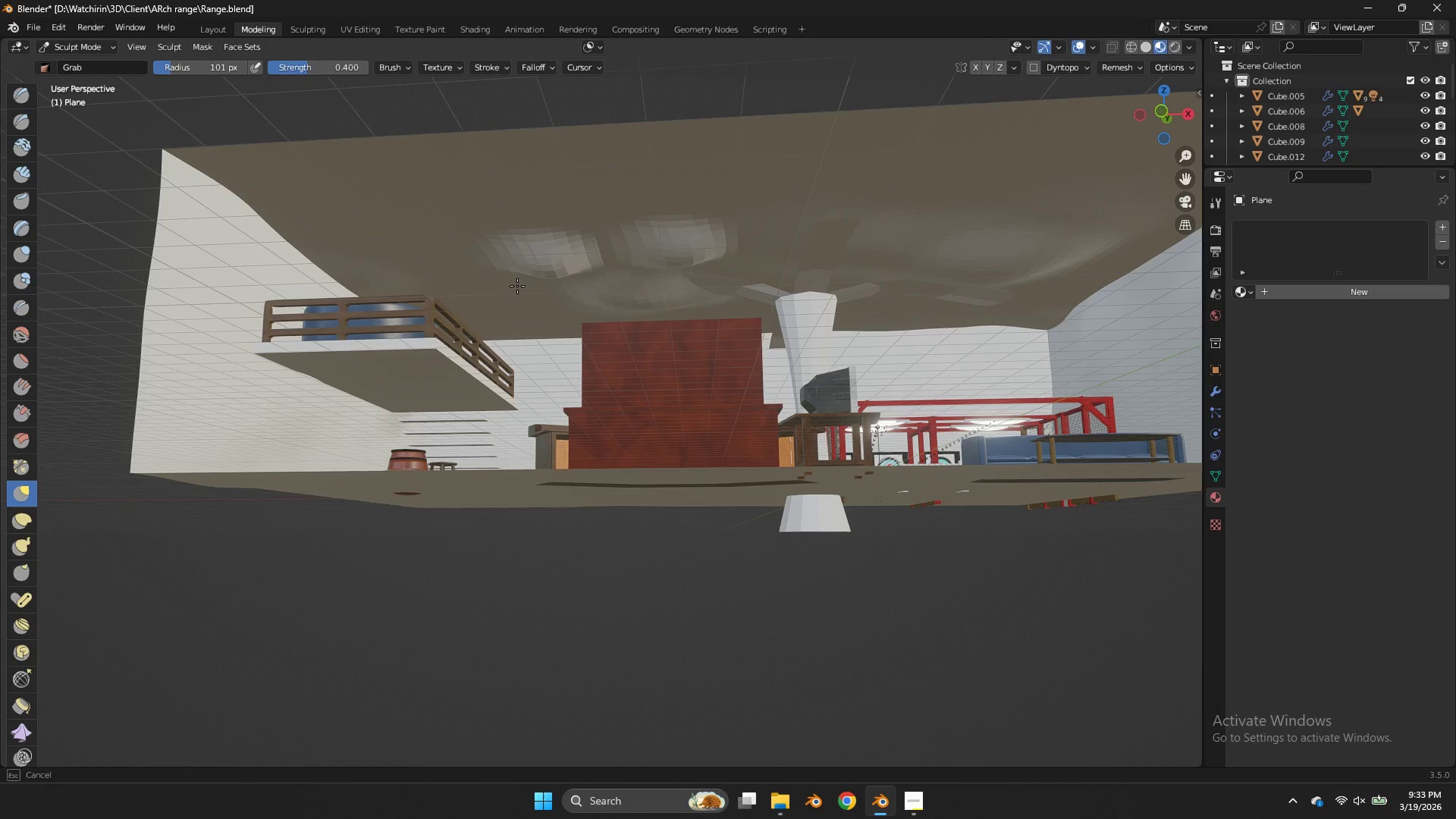 
left_click_drag(start_coordinate=[518, 280], to_coordinate=[529, 306])
 